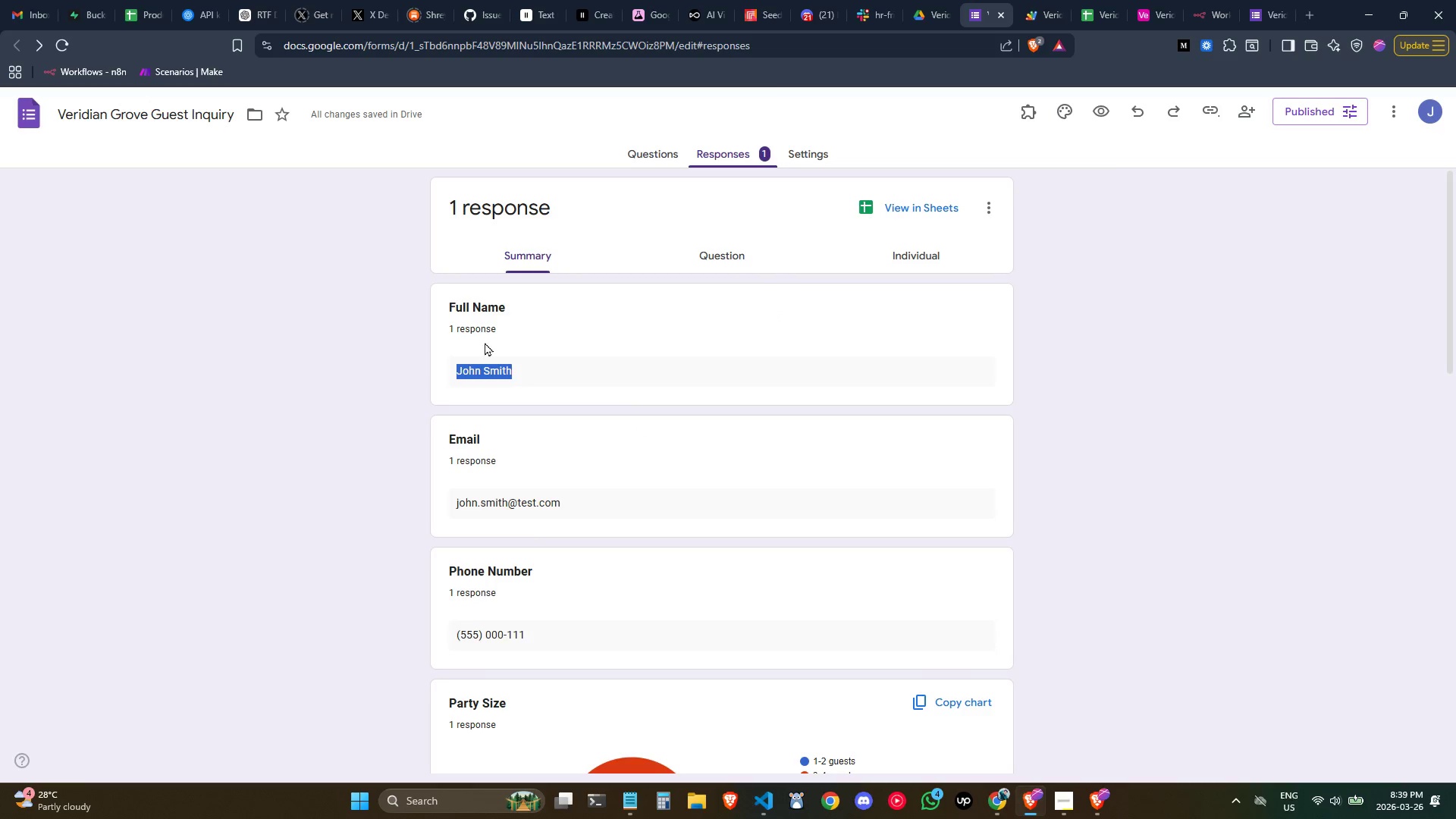 
key(Control+C)
 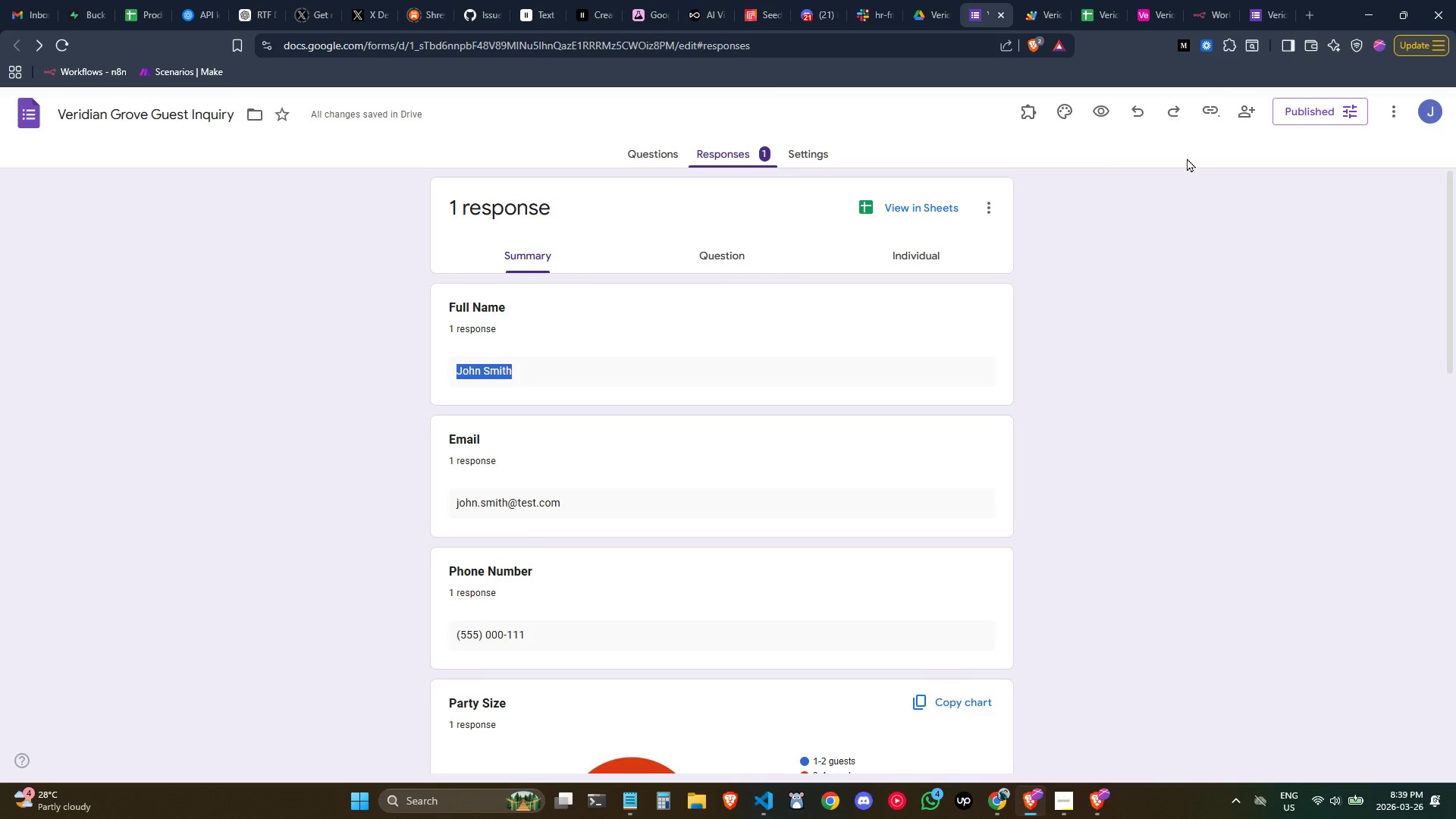 
key(Control+C)
 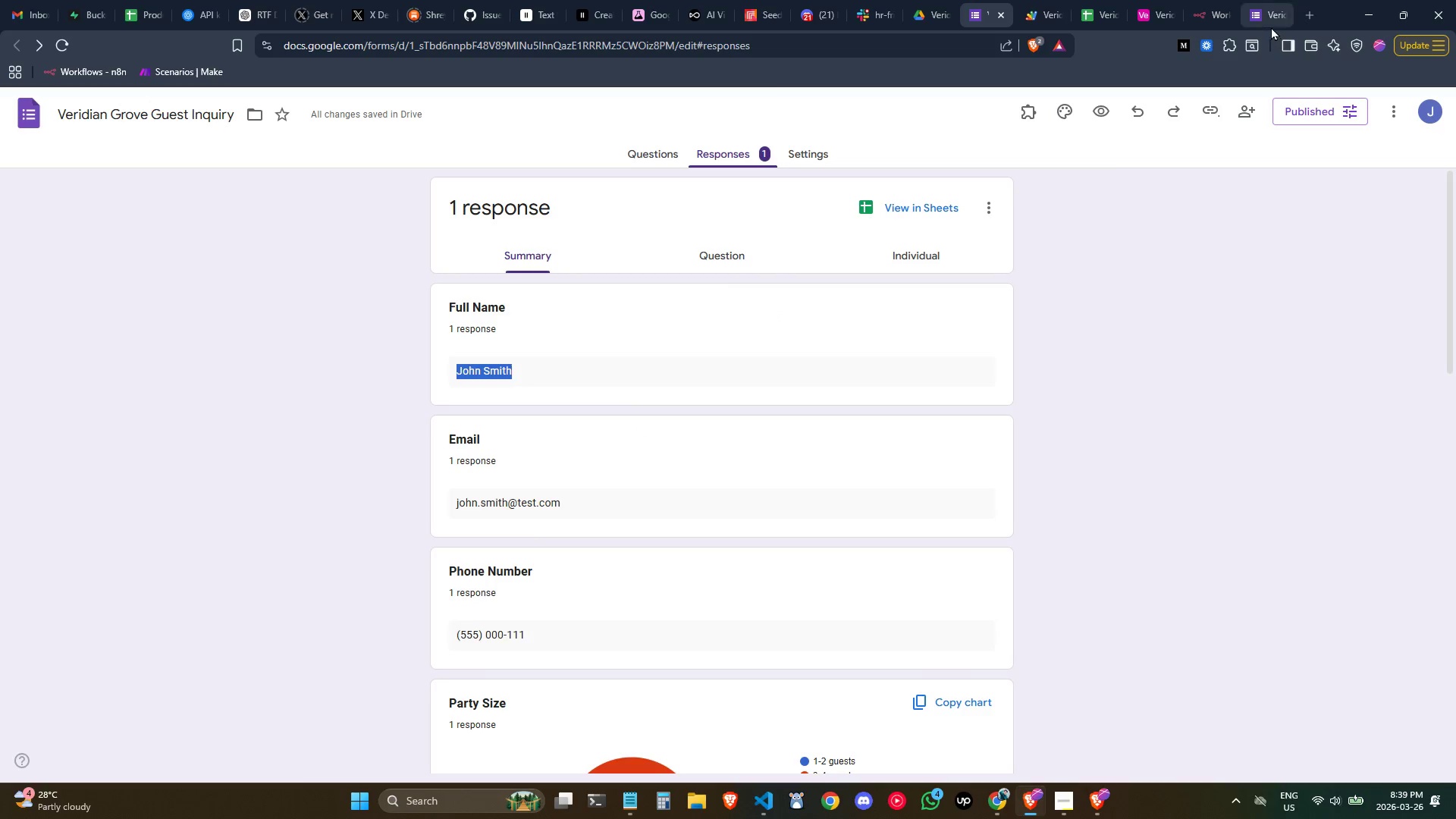 
left_click([1269, 14])
 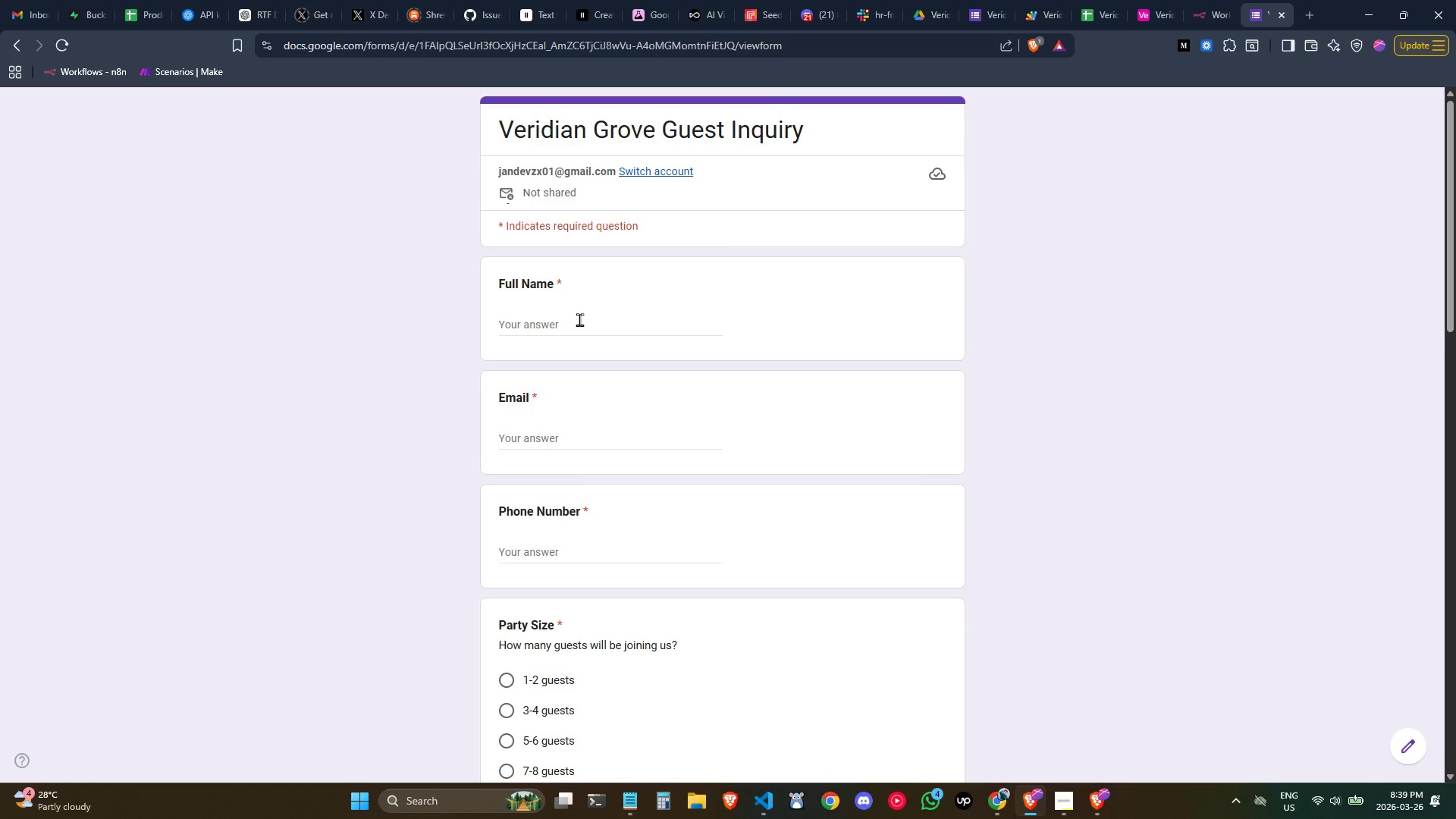 
left_click([579, 321])
 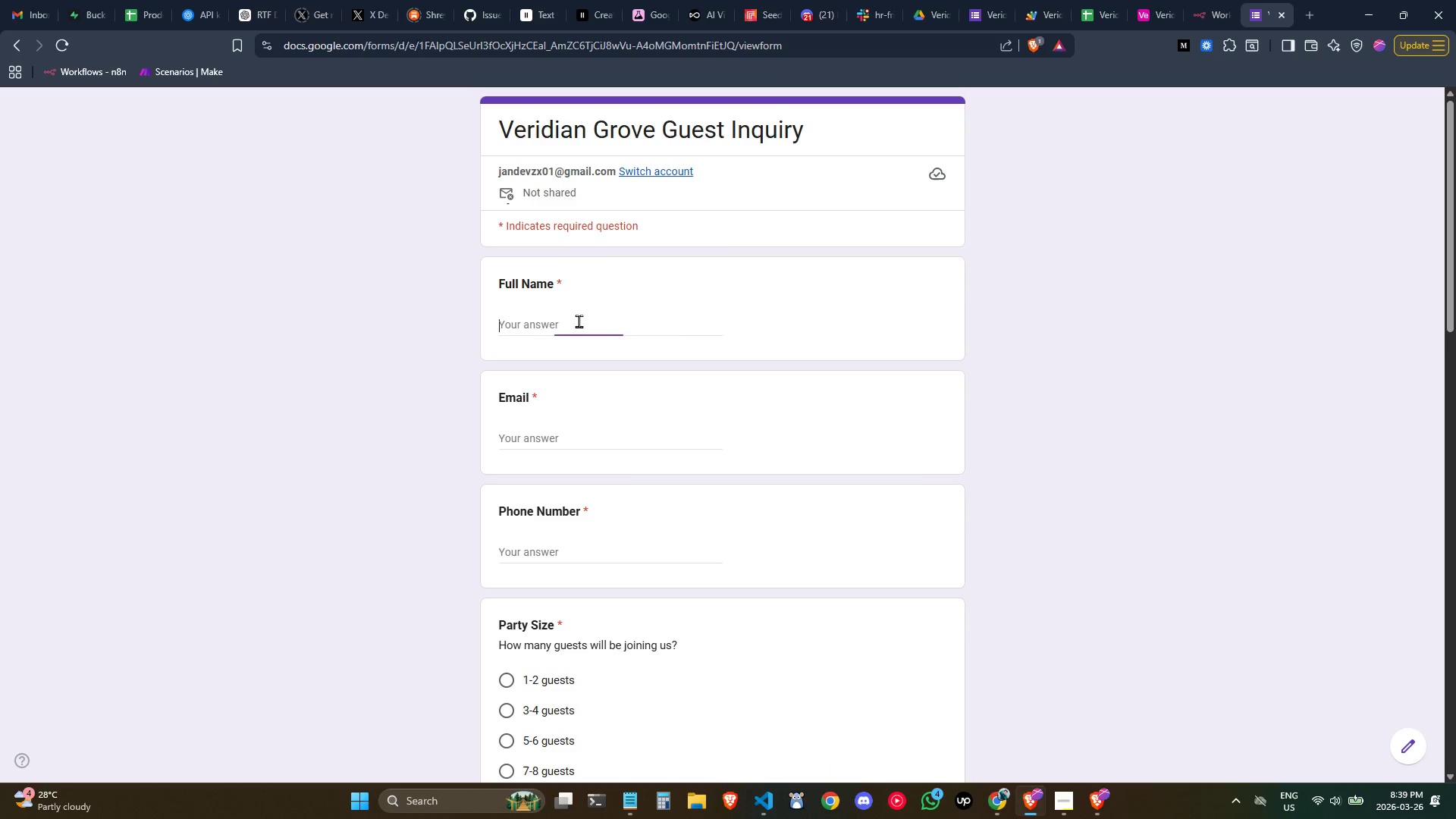 
key(Control+ControlLeft)
 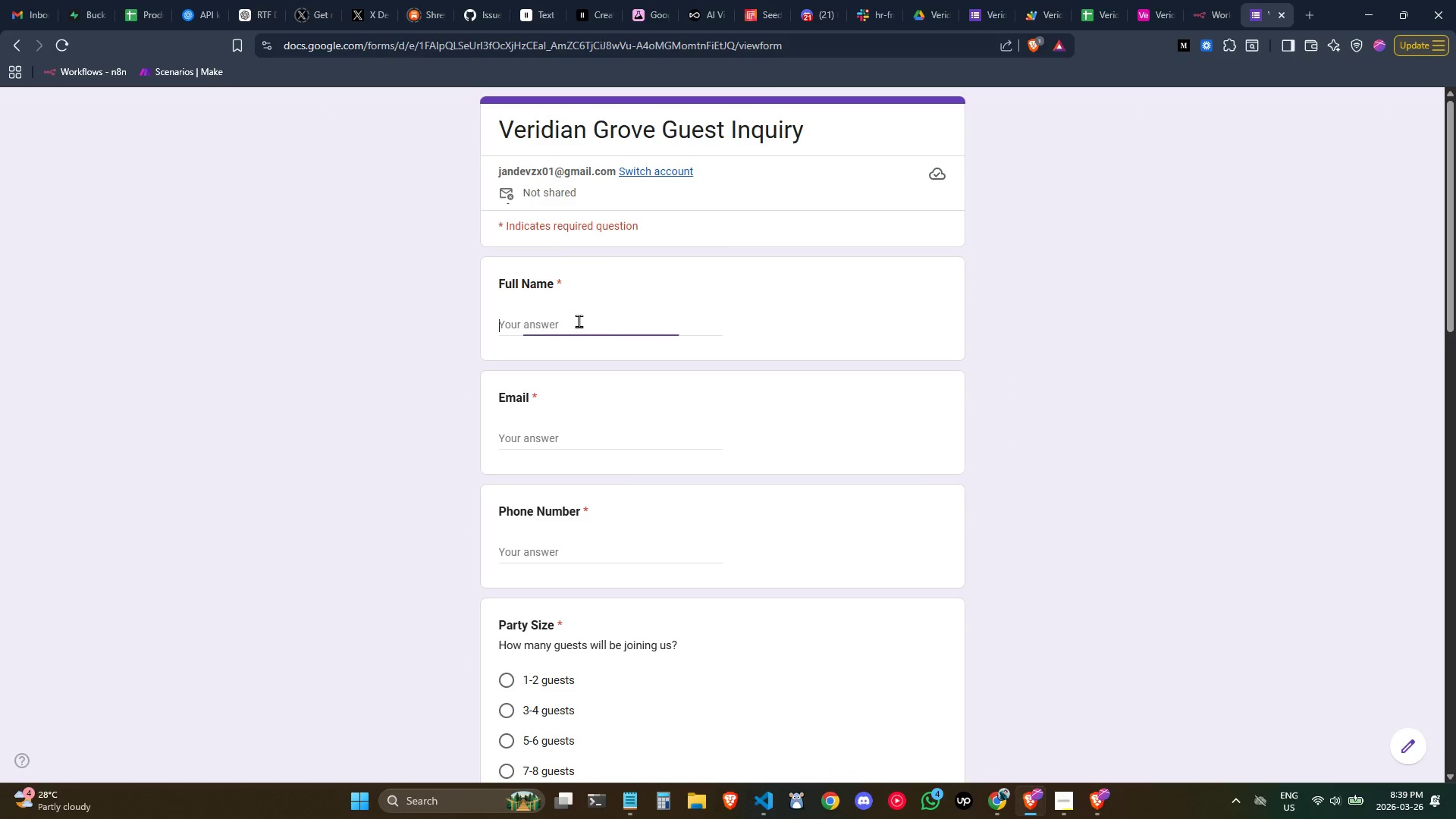 
key(Control+V)
 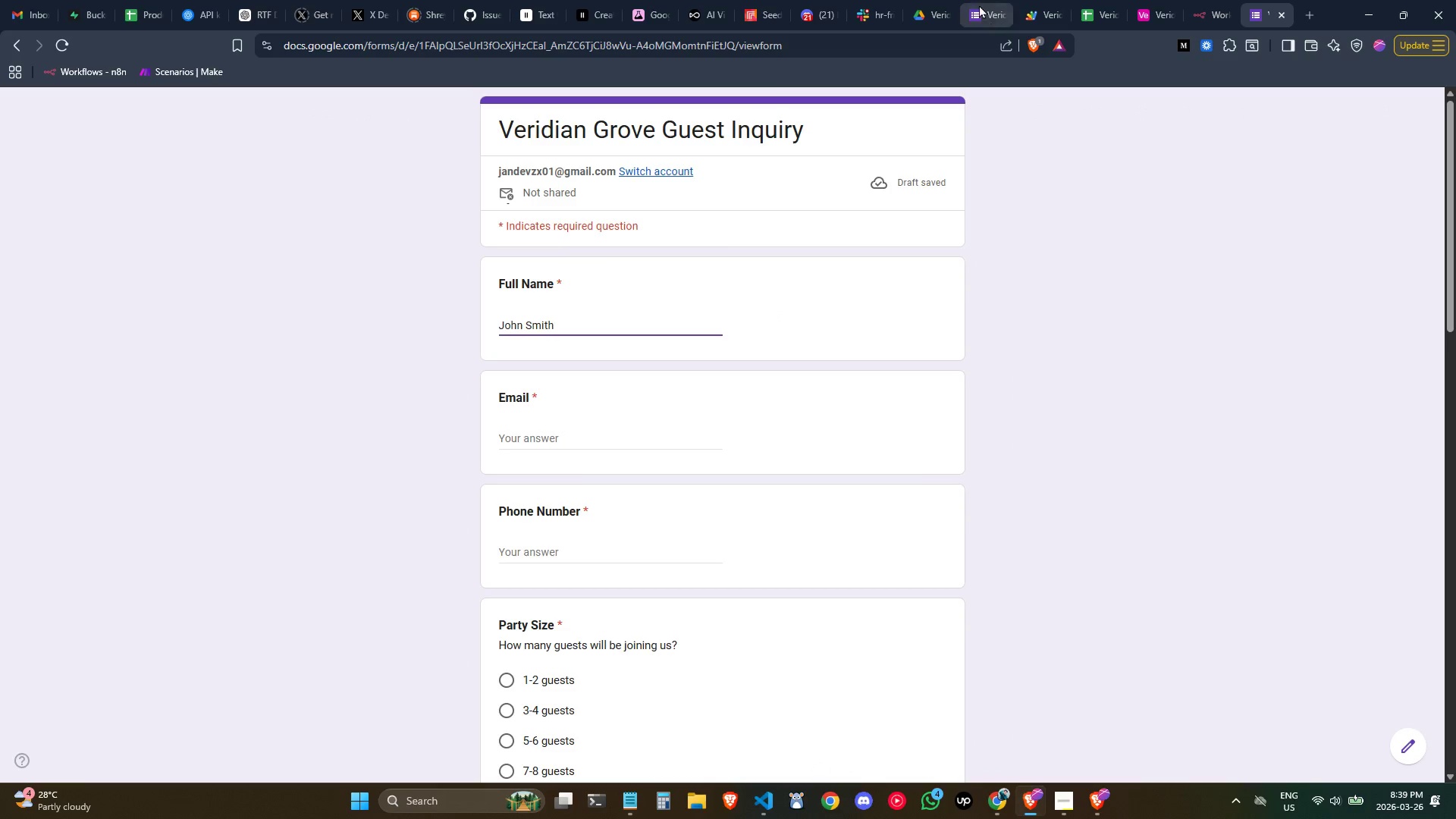 
left_click([972, 2])
 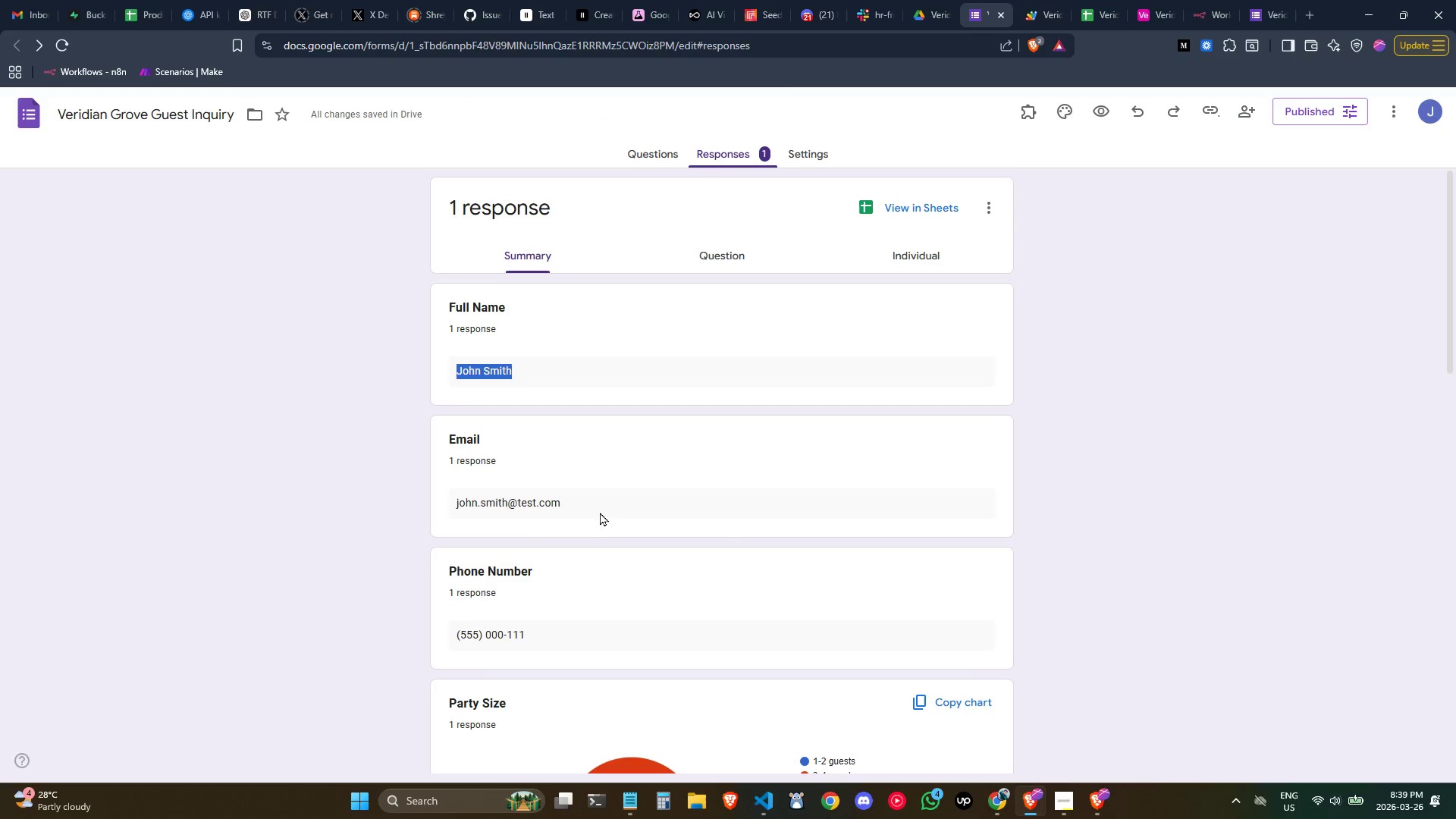 
left_click_drag(start_coordinate=[589, 505], to_coordinate=[456, 495])
 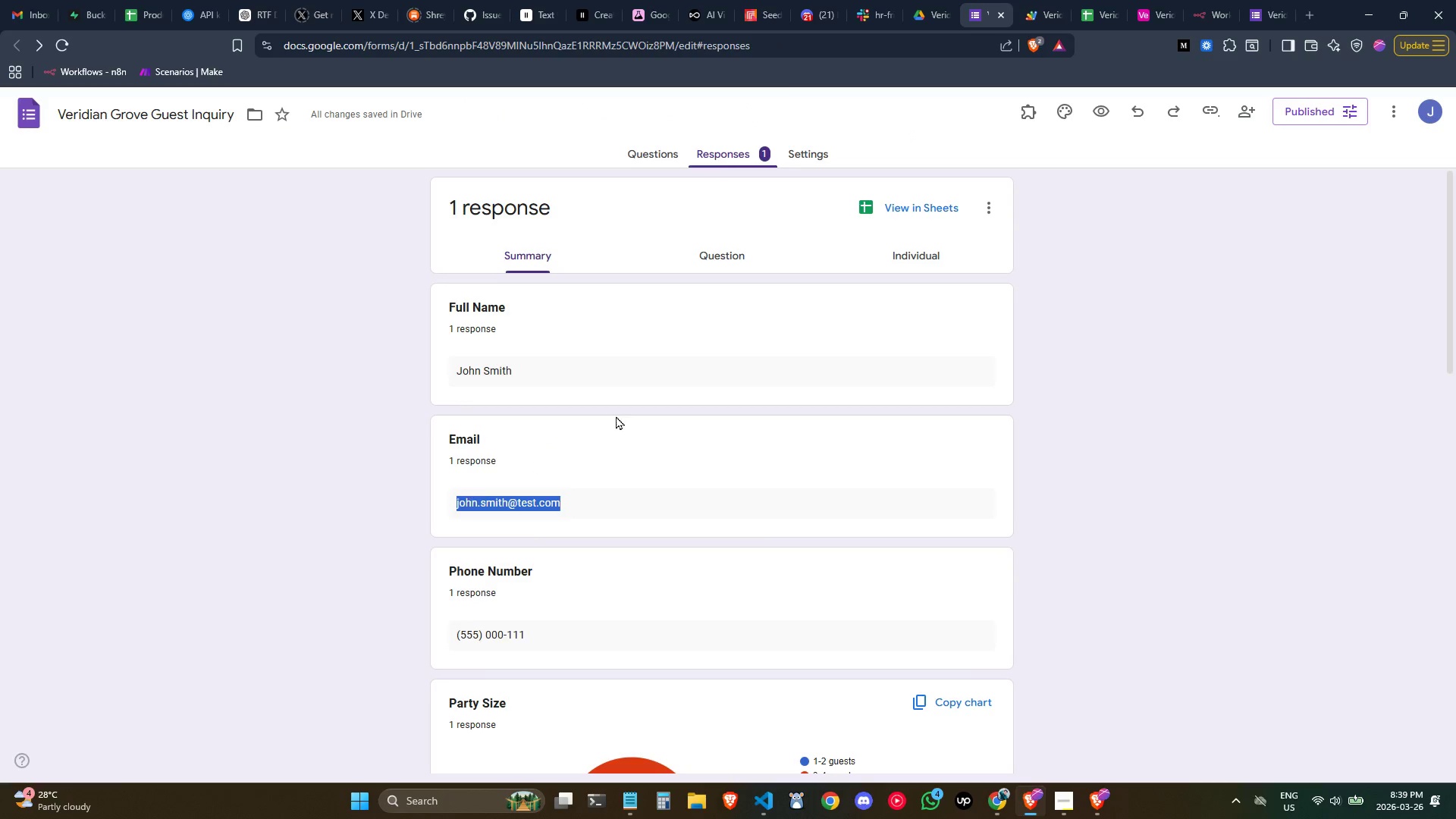 
key(Control+C)
 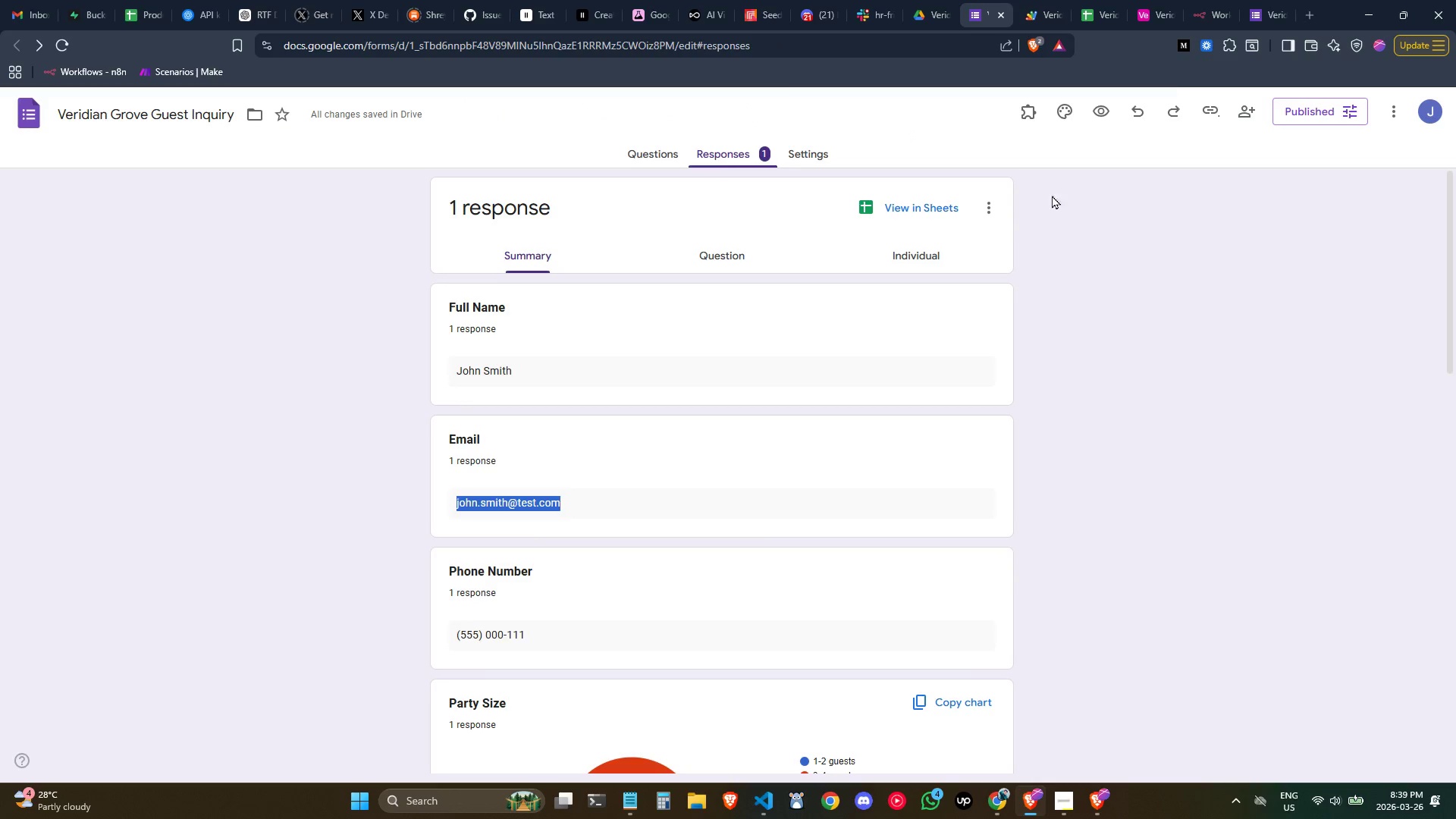 
key(Control+C)
 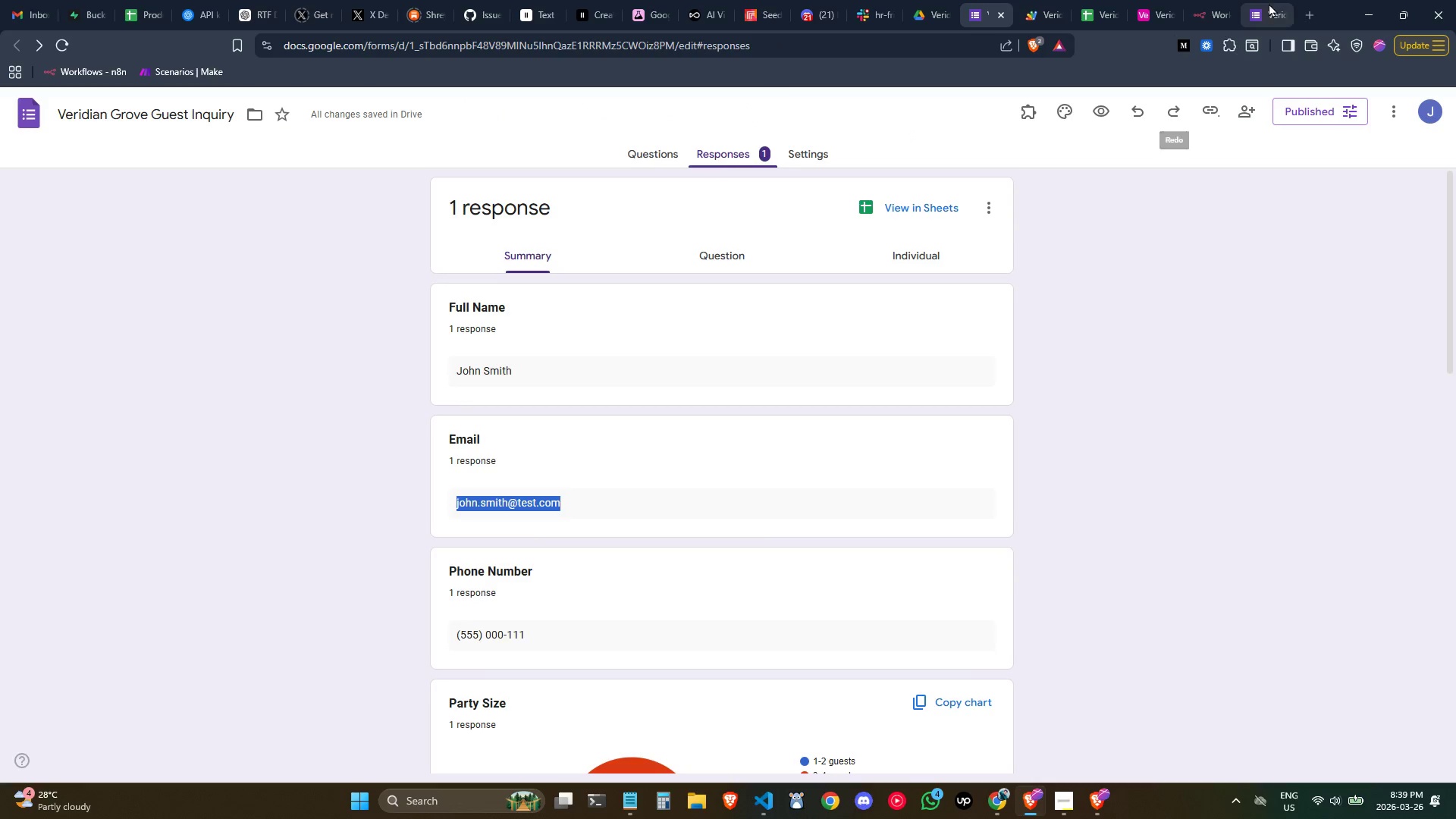 
left_click([1269, 2])
 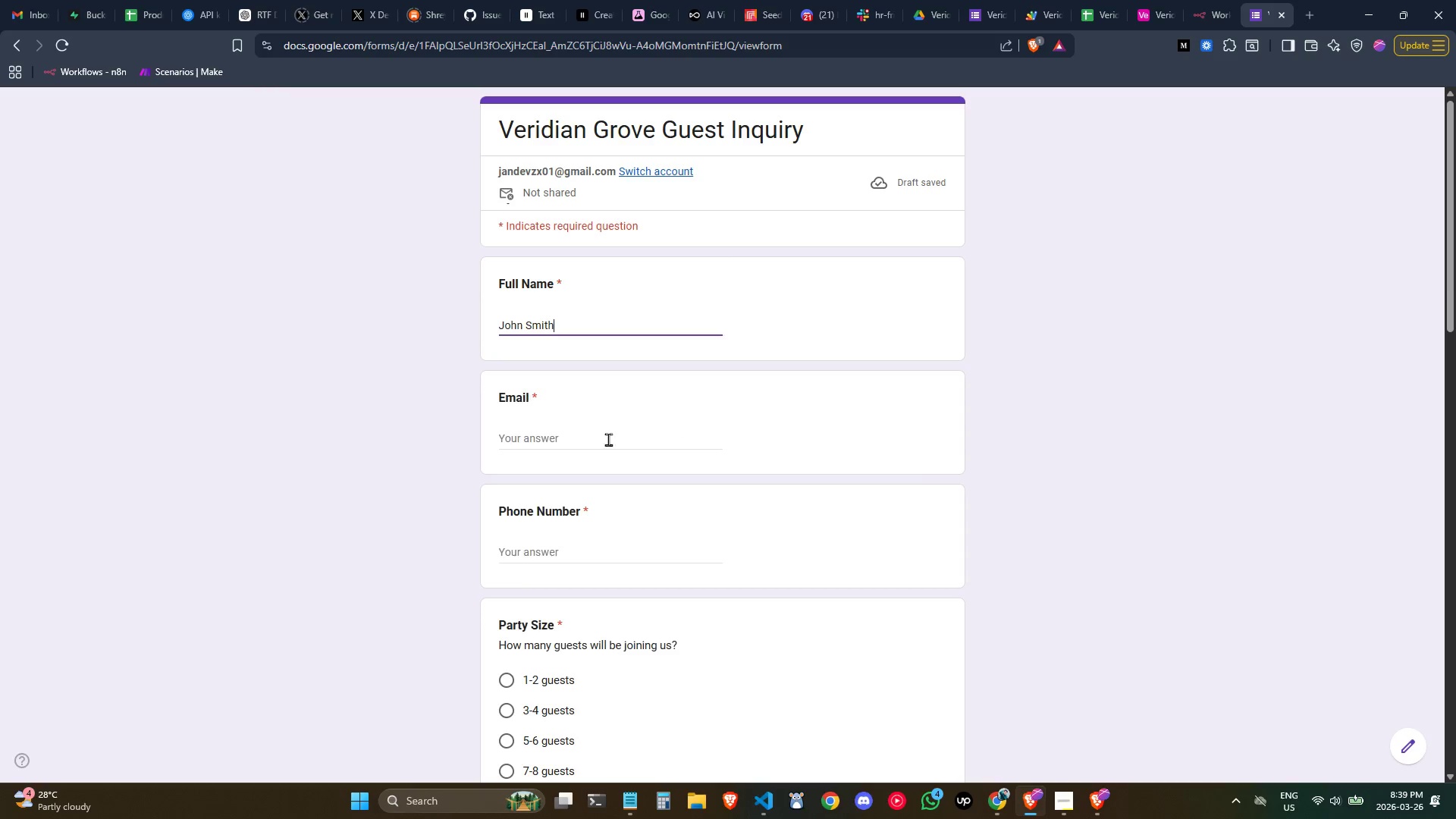 
key(Tab)
 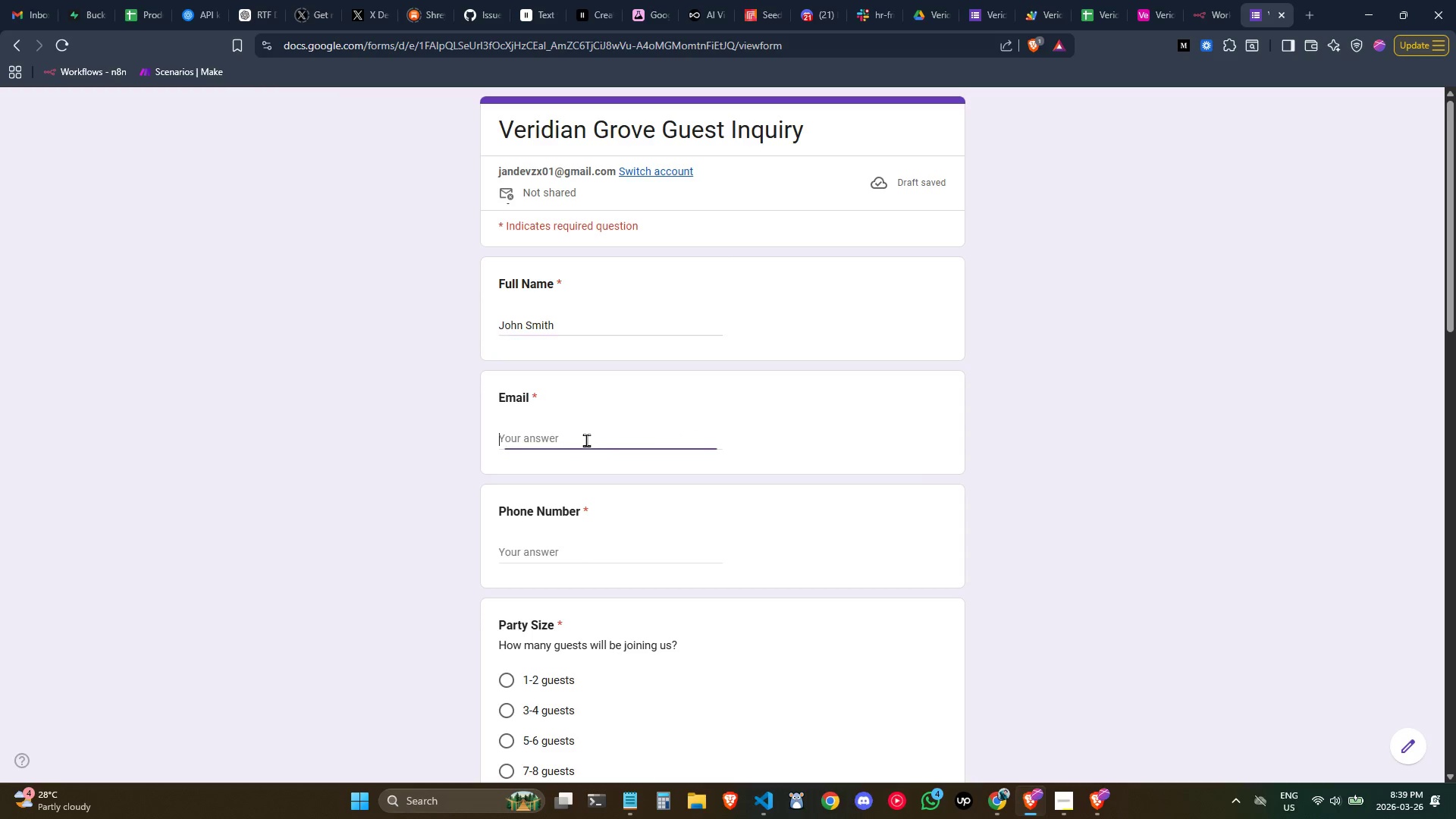 
key(Control+ControlLeft)
 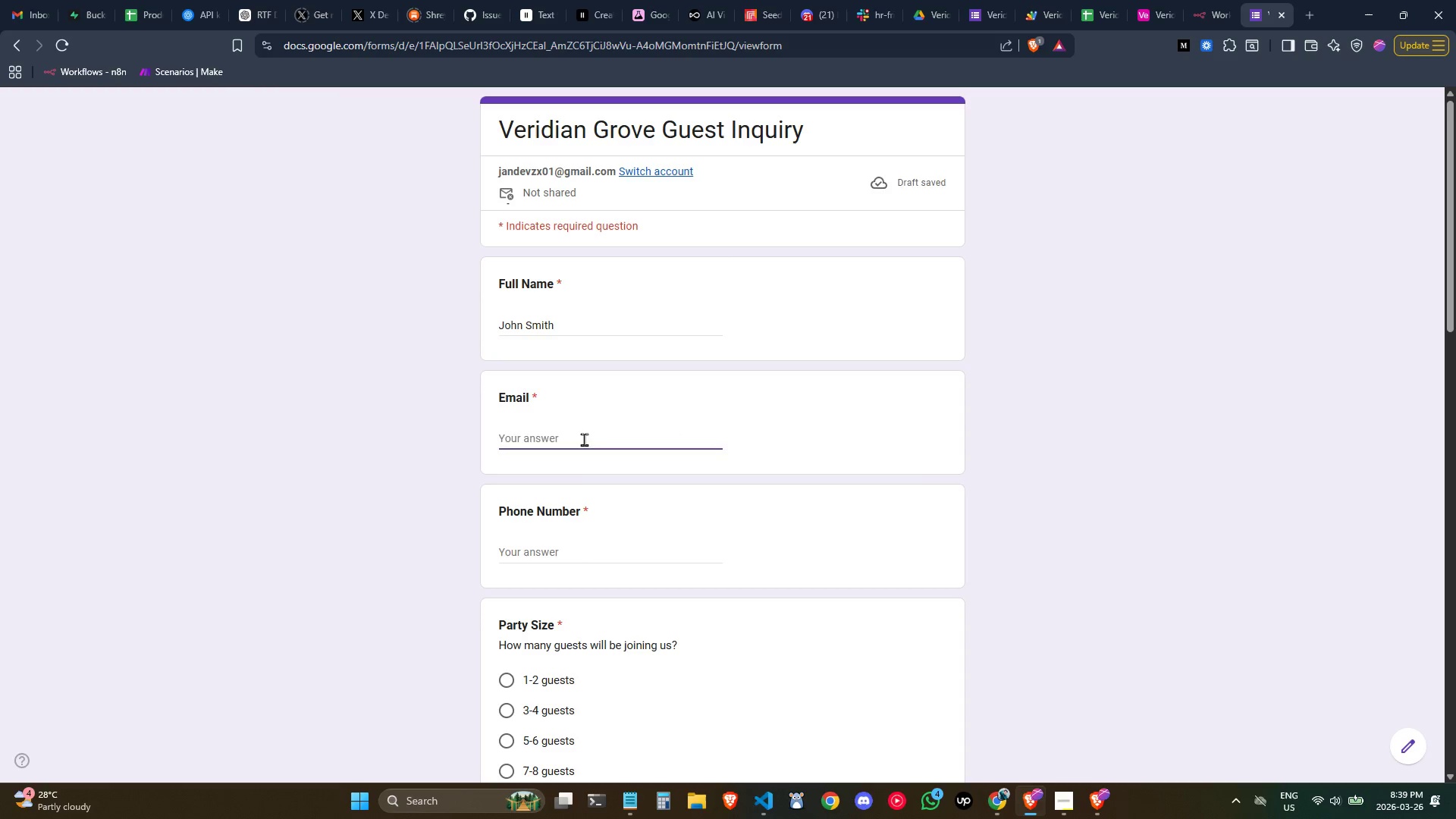 
key(Control+V)
 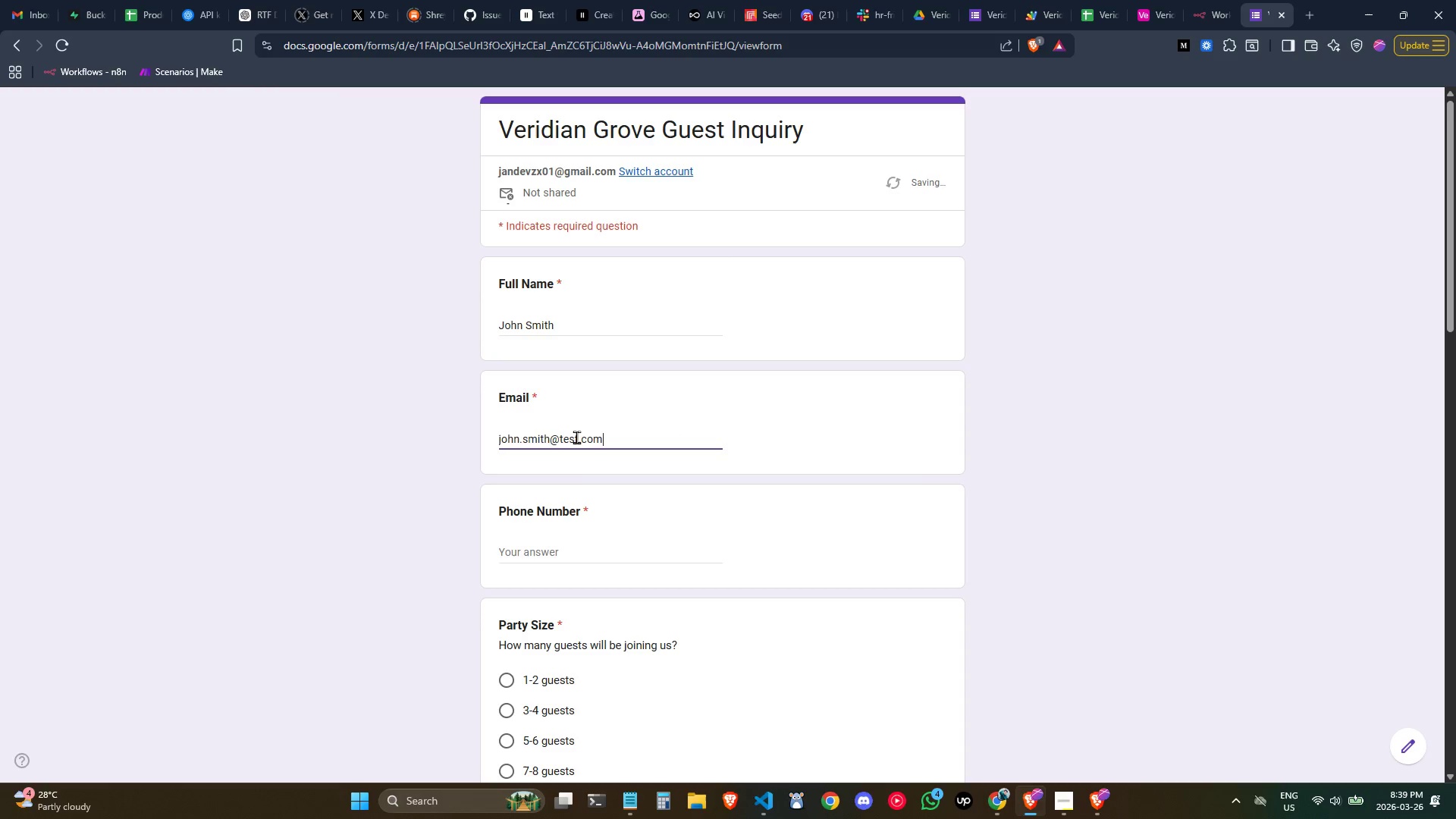 
key(Tab)
 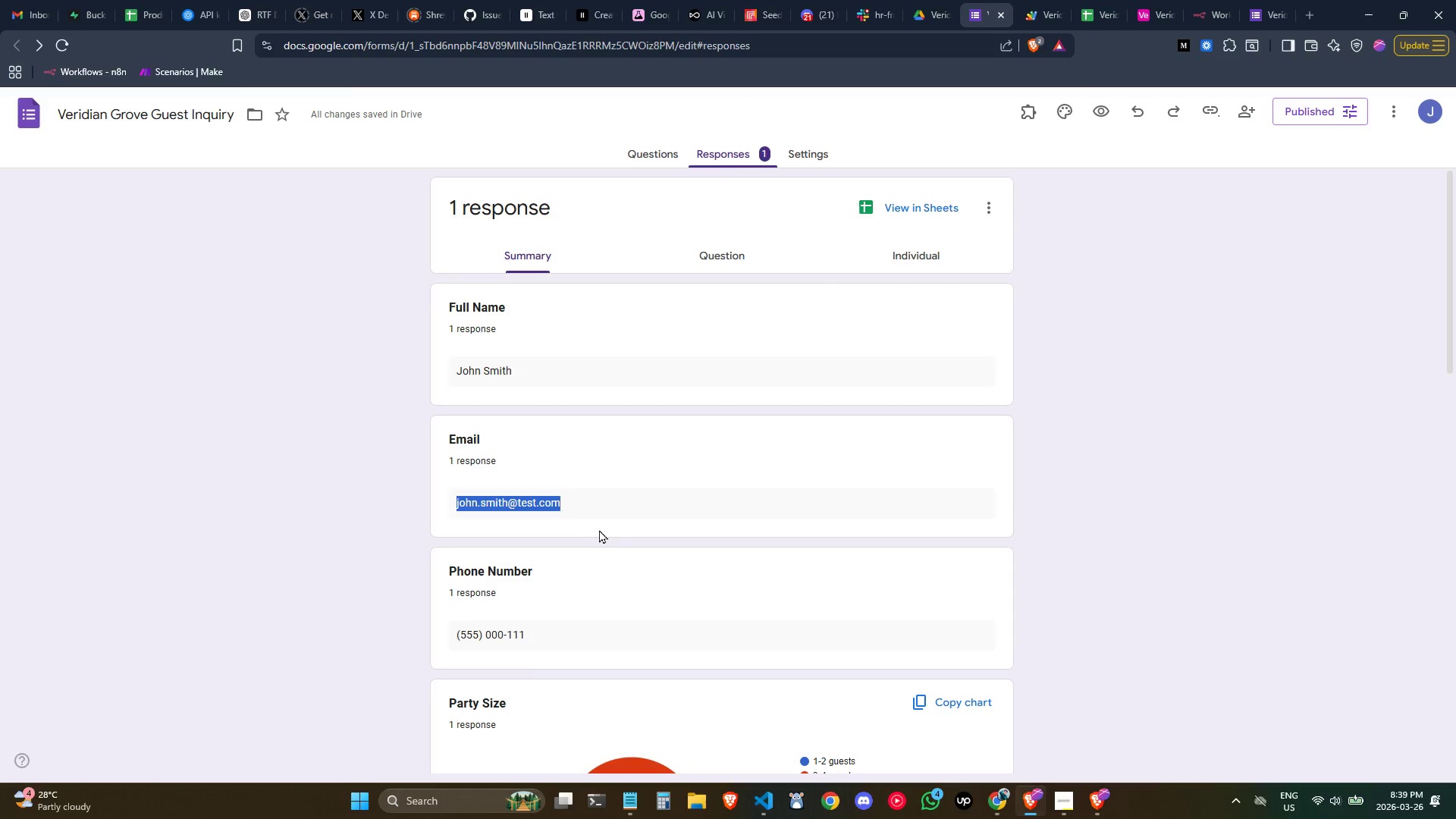 
scroll: coordinate [559, 595], scroll_direction: down, amount: 1.0
 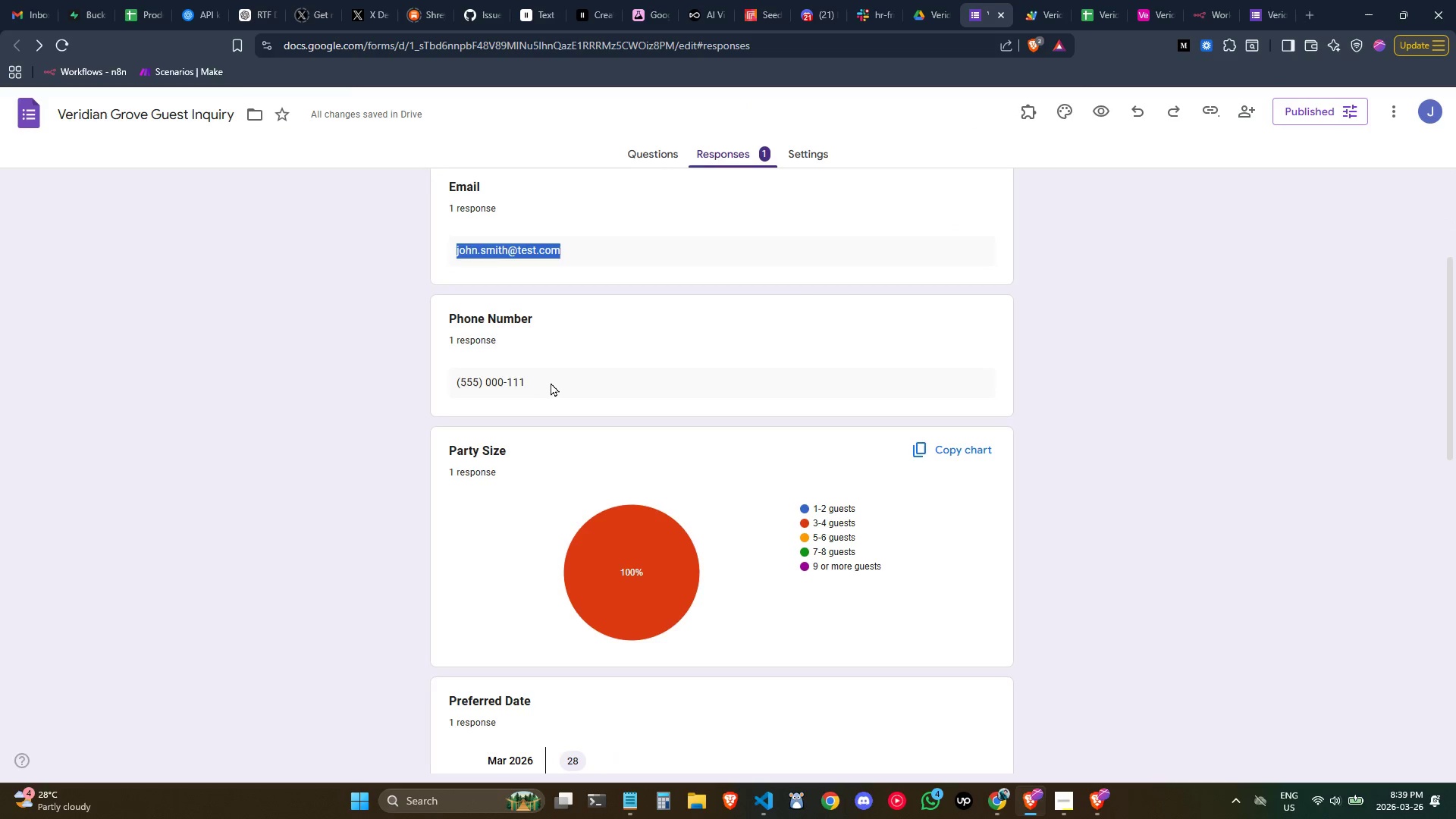 
left_click_drag(start_coordinate=[551, 379], to_coordinate=[444, 376])
 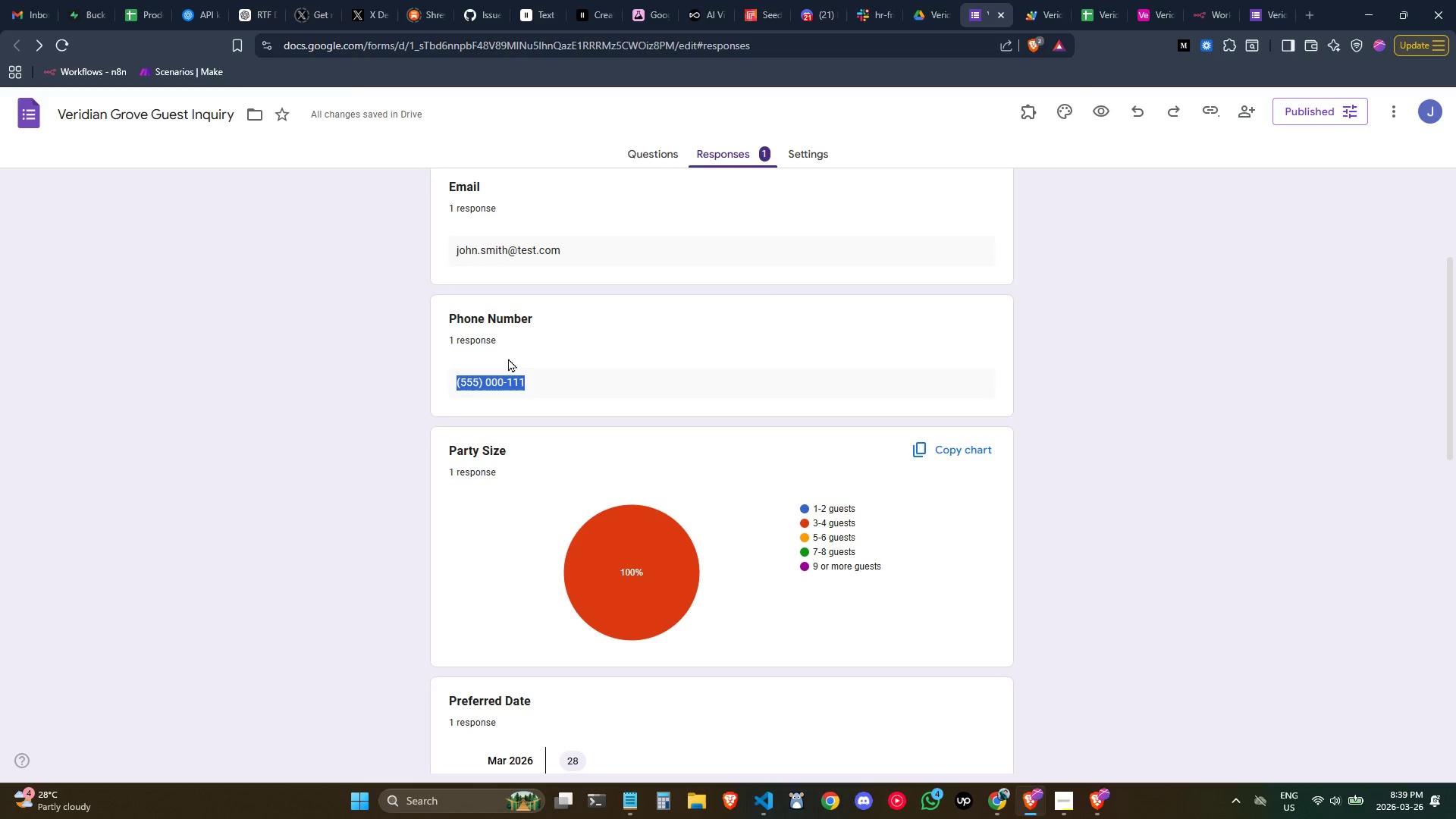 
key(Control+C)
 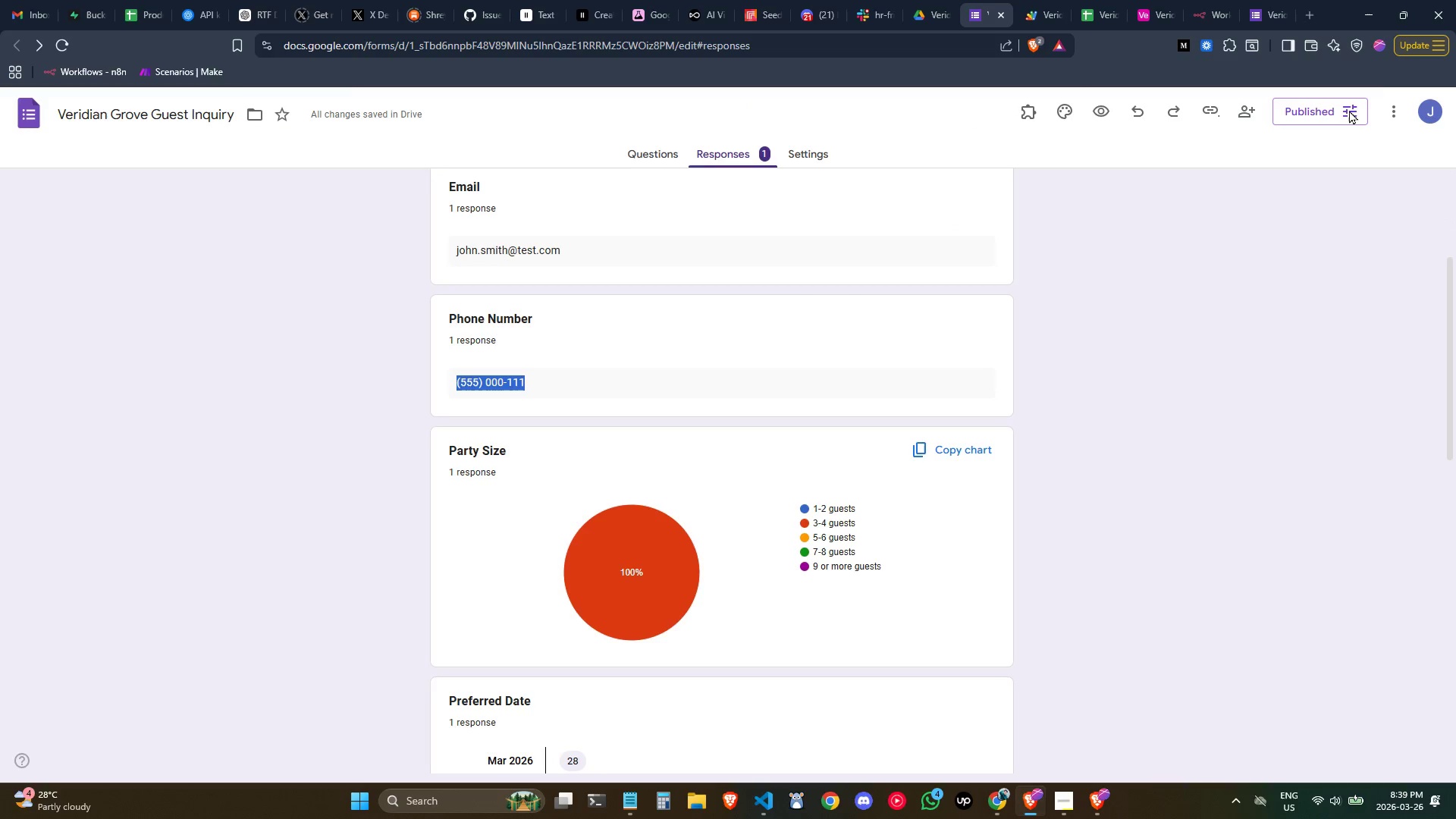 
key(Control+C)
 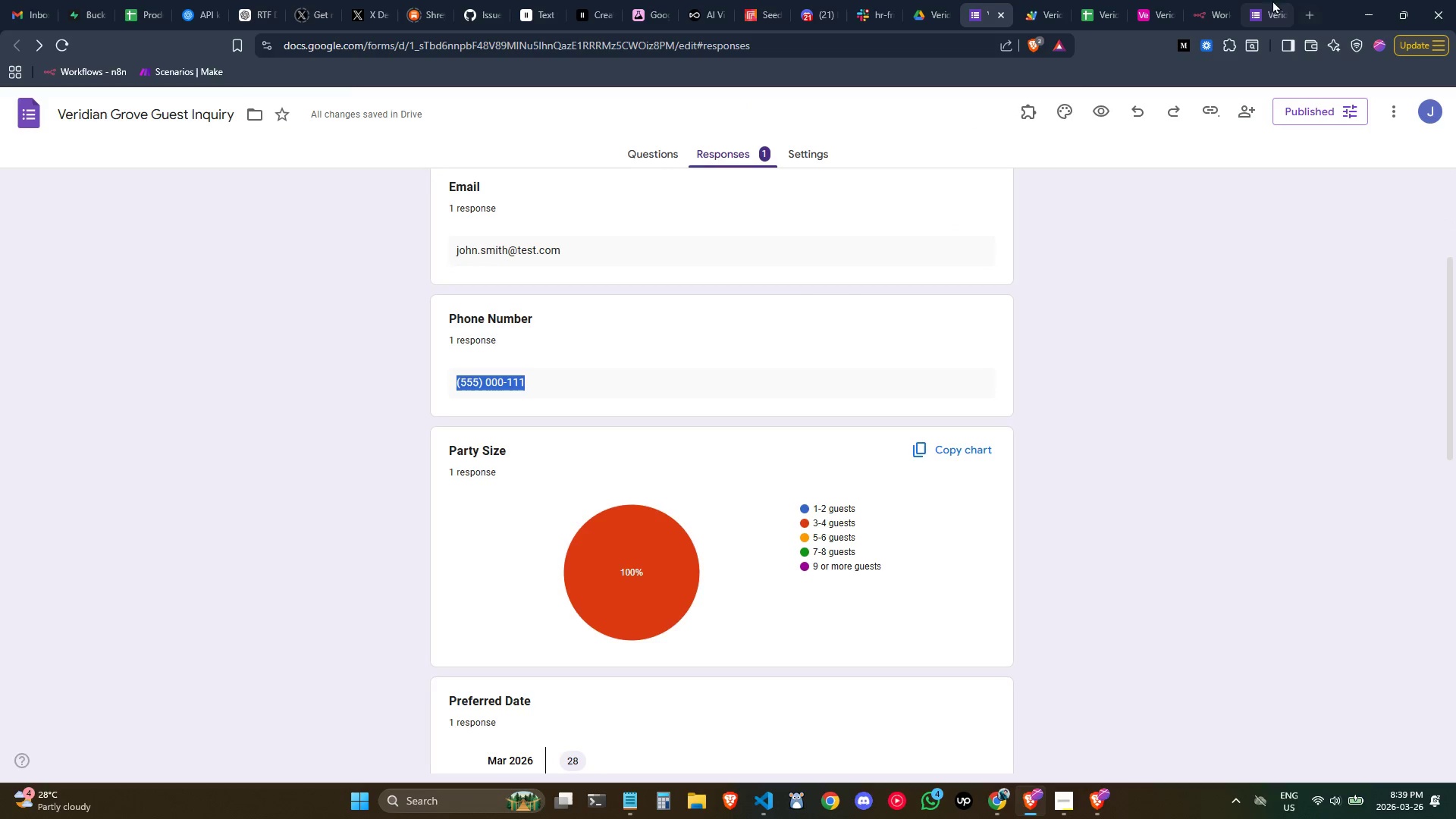 
left_click([1264, 3])
 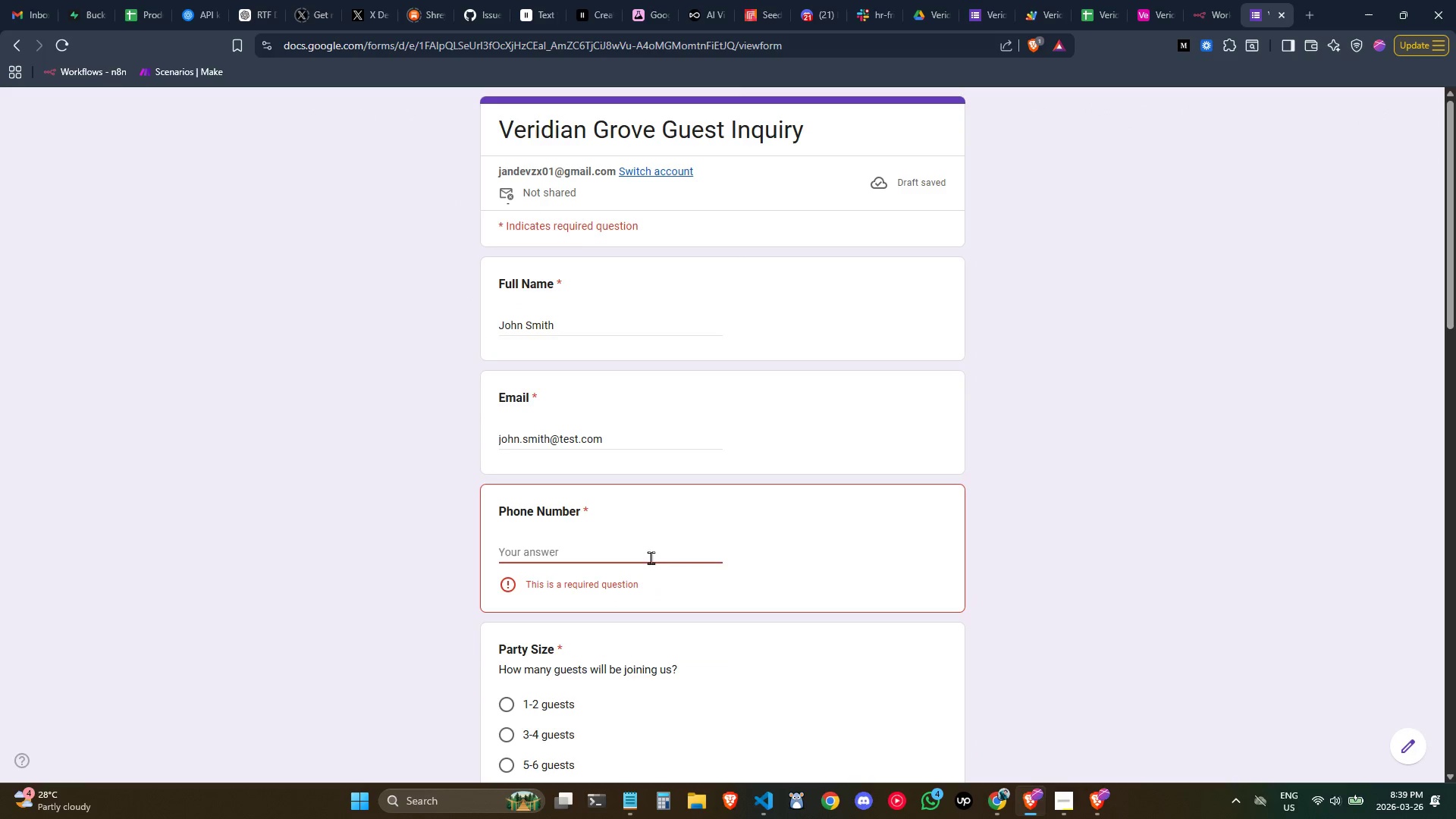 
key(Control+ControlLeft)
 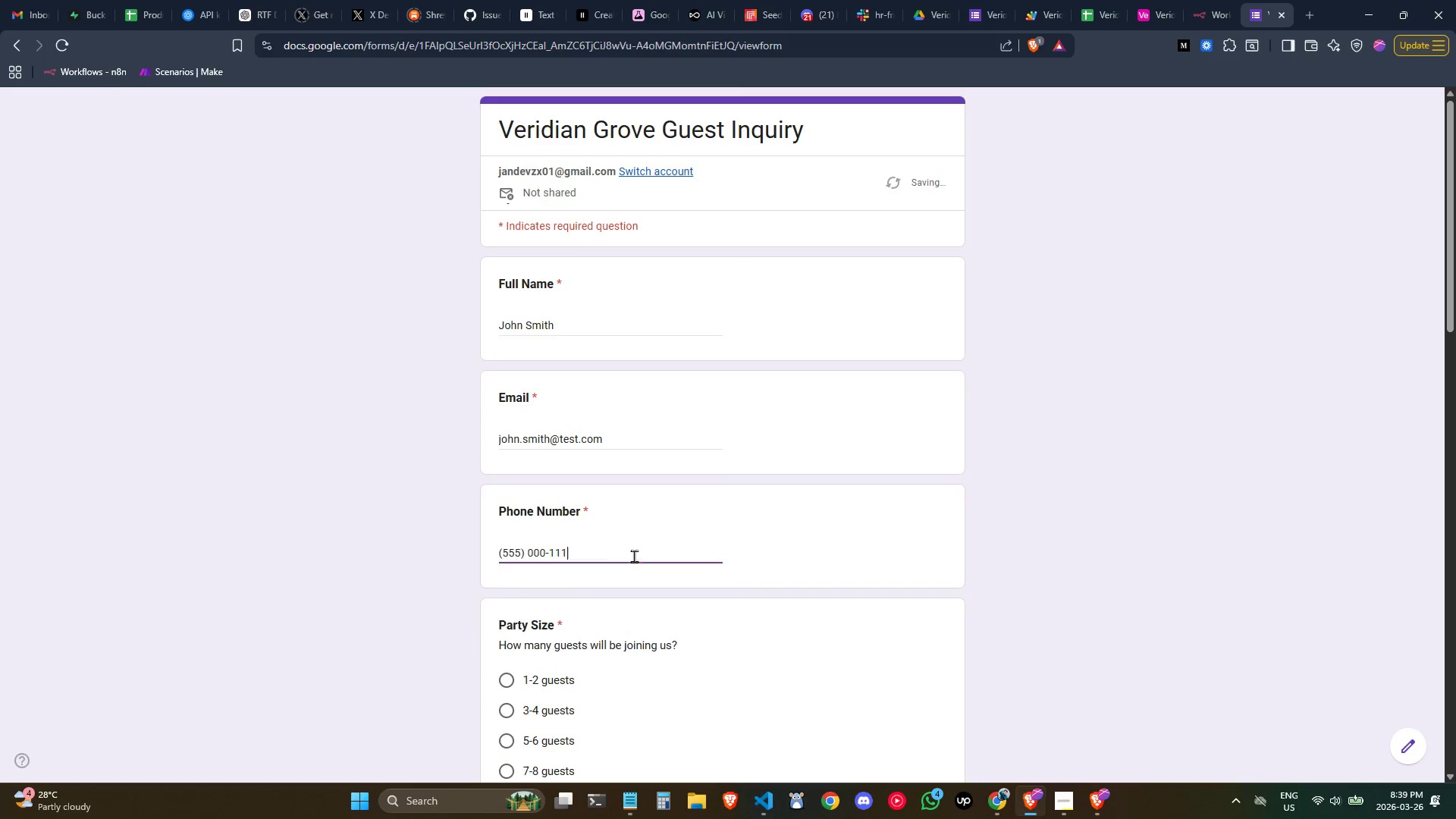 
key(Control+V)
 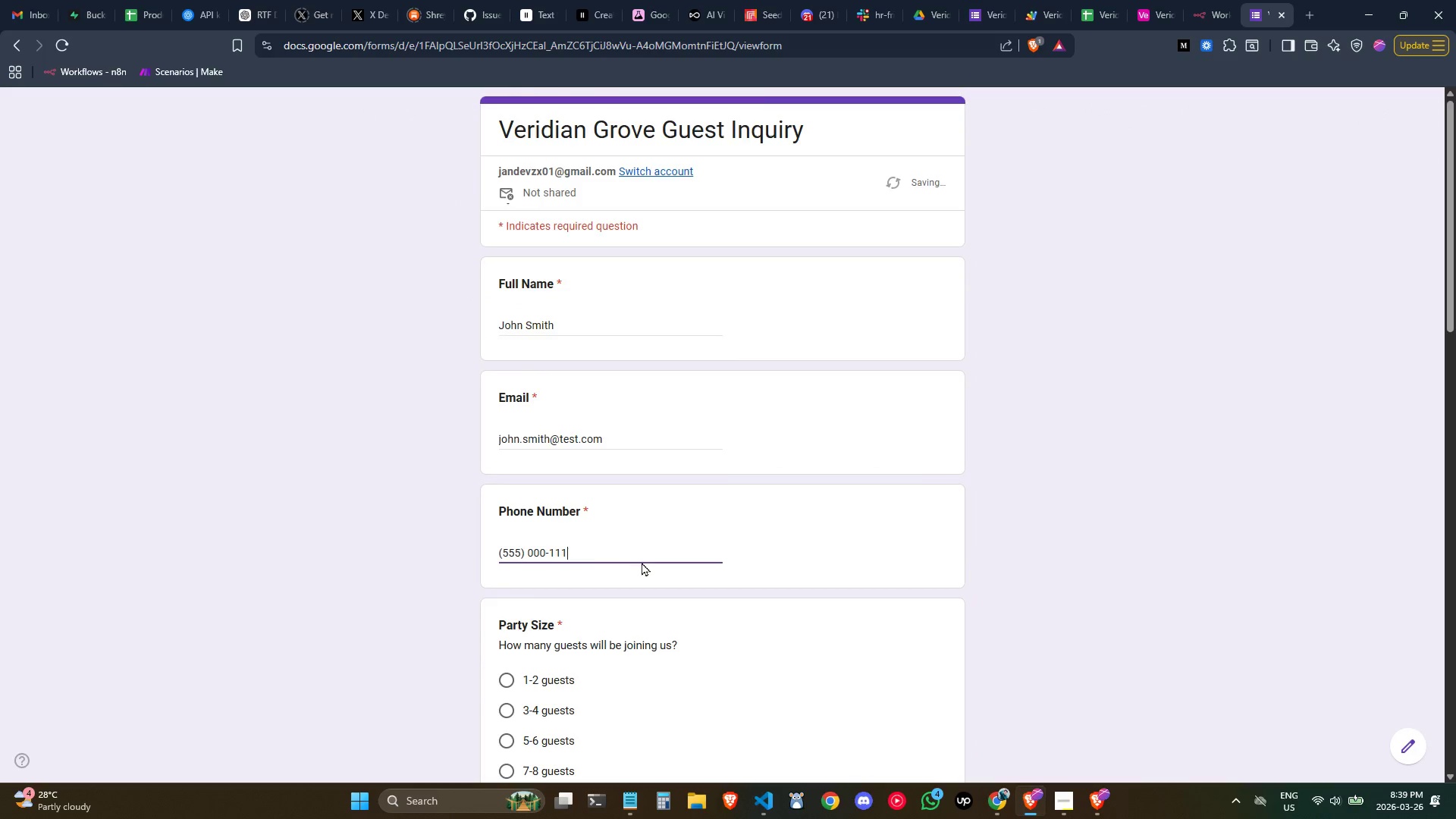 
scroll: coordinate [642, 562], scroll_direction: down, amount: 1.0
 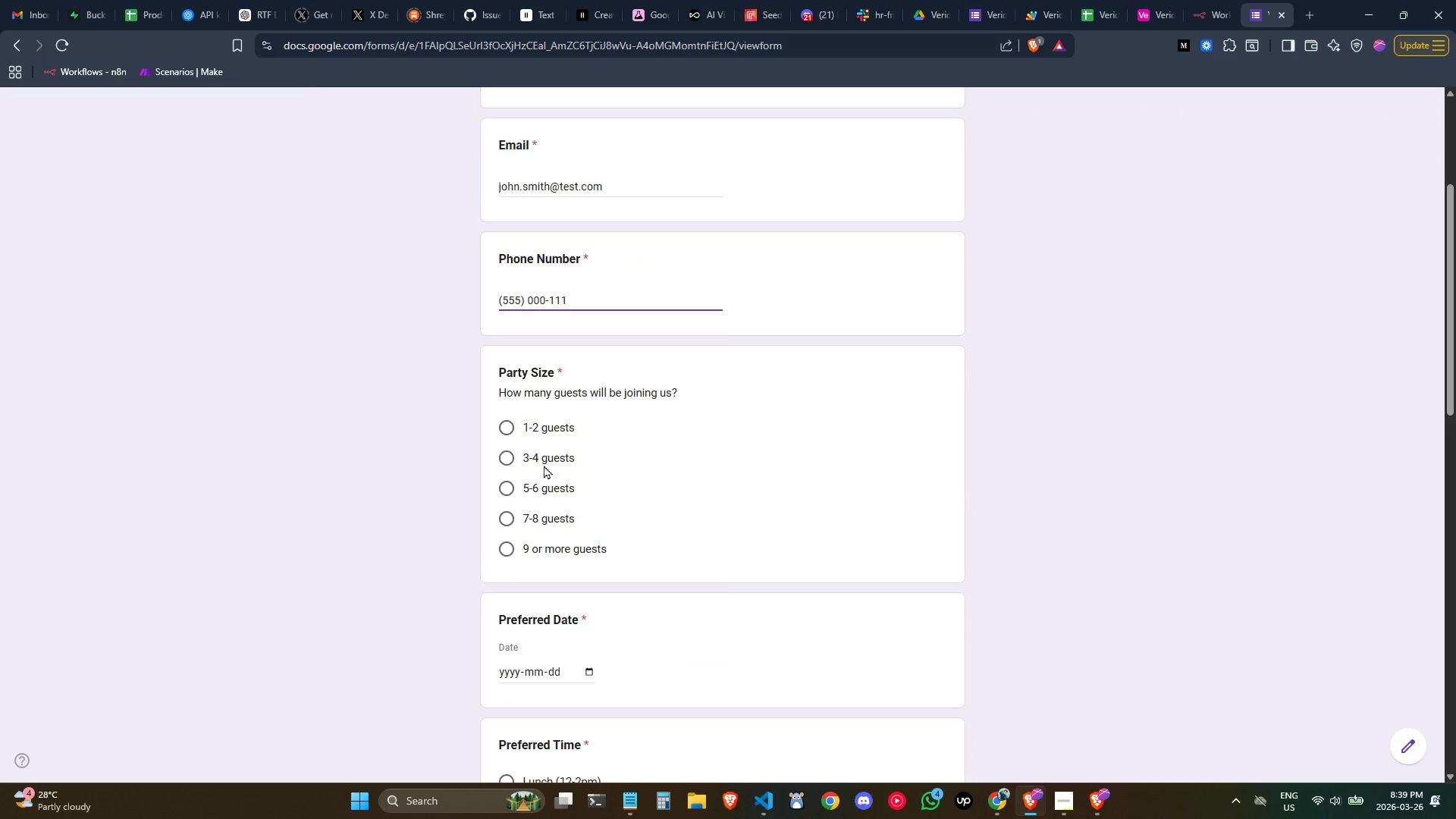 
left_click([541, 463])
 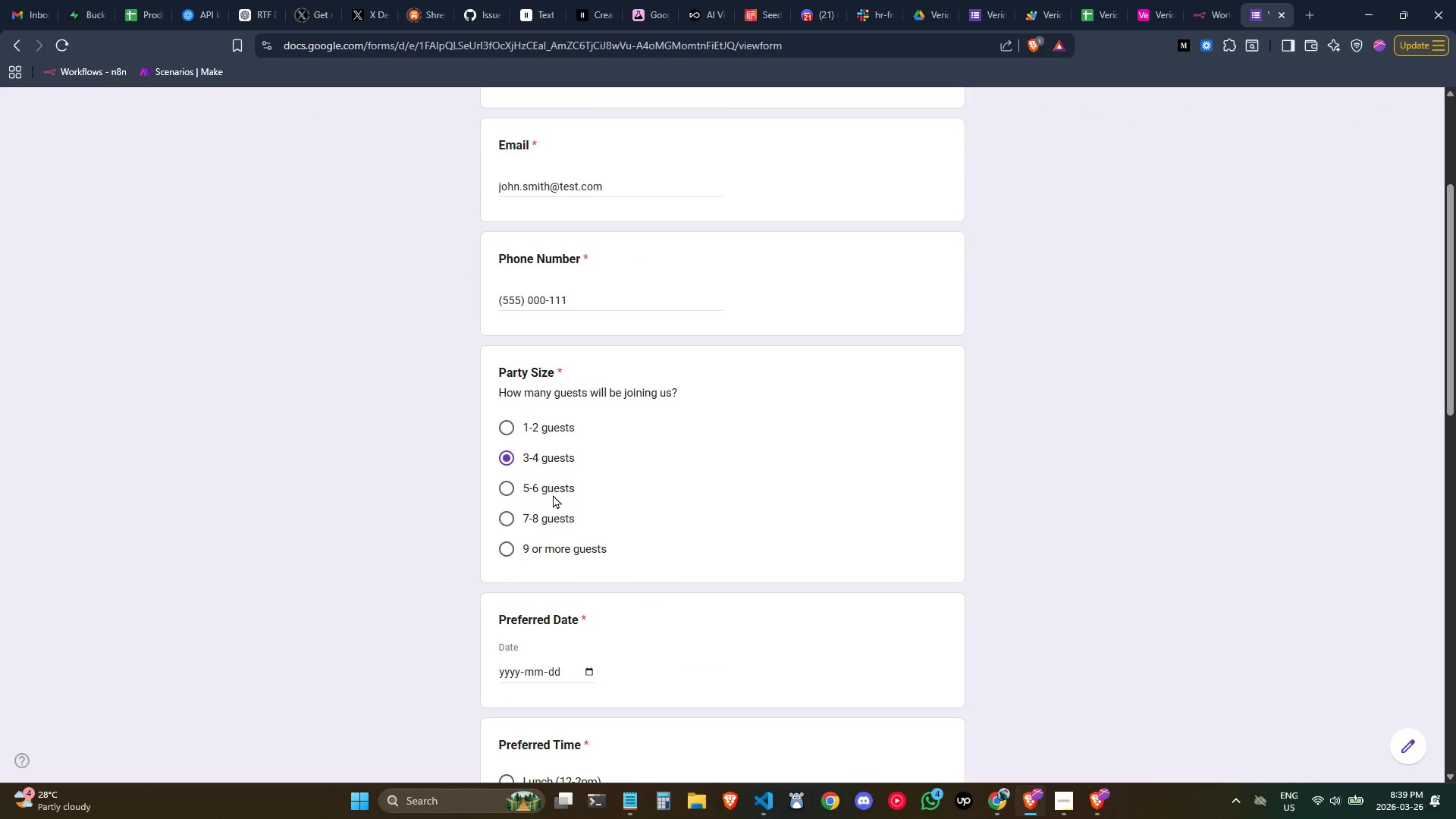 
scroll: coordinate [560, 554], scroll_direction: down, amount: 1.0
 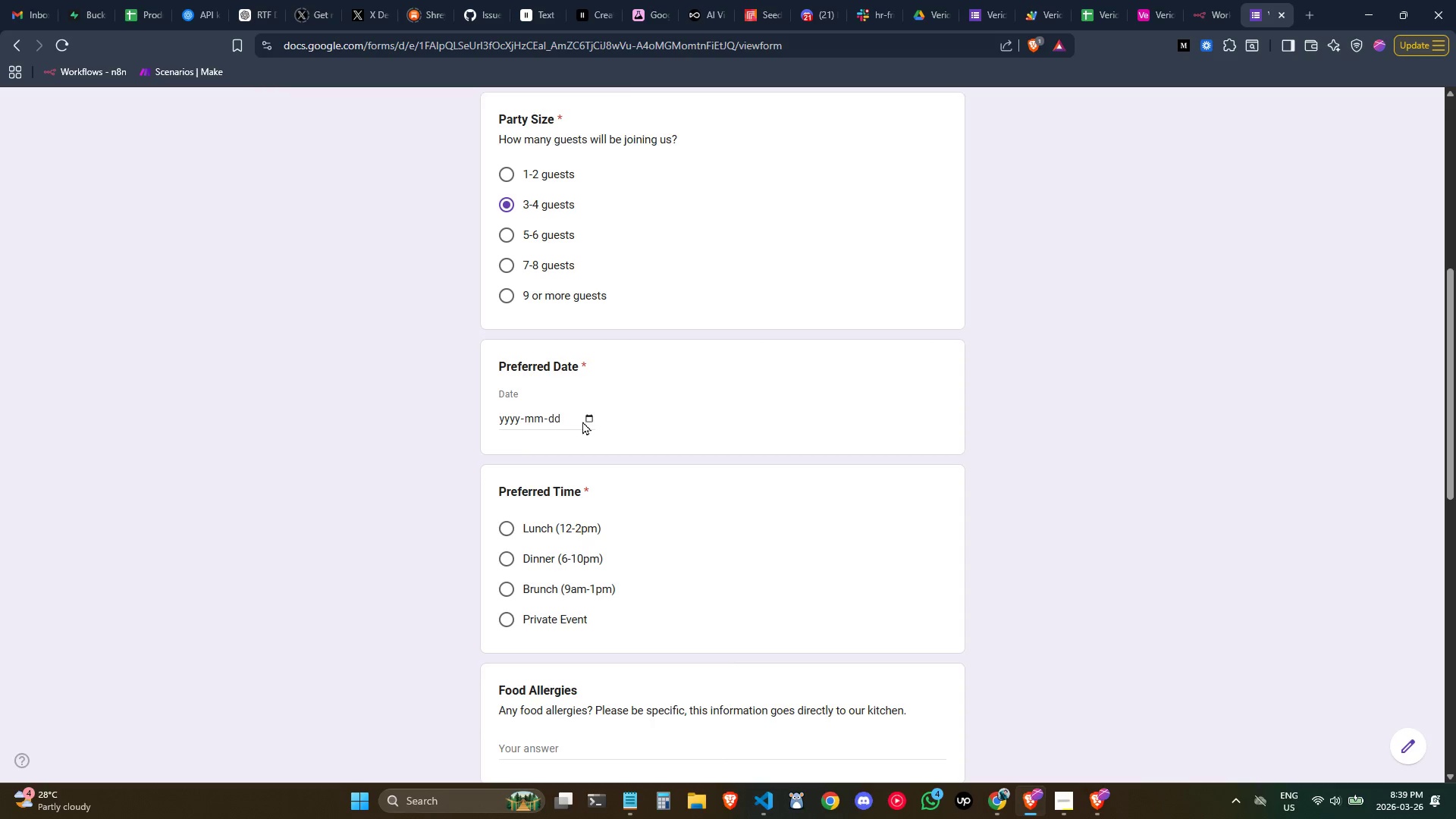 
left_click([582, 416])
 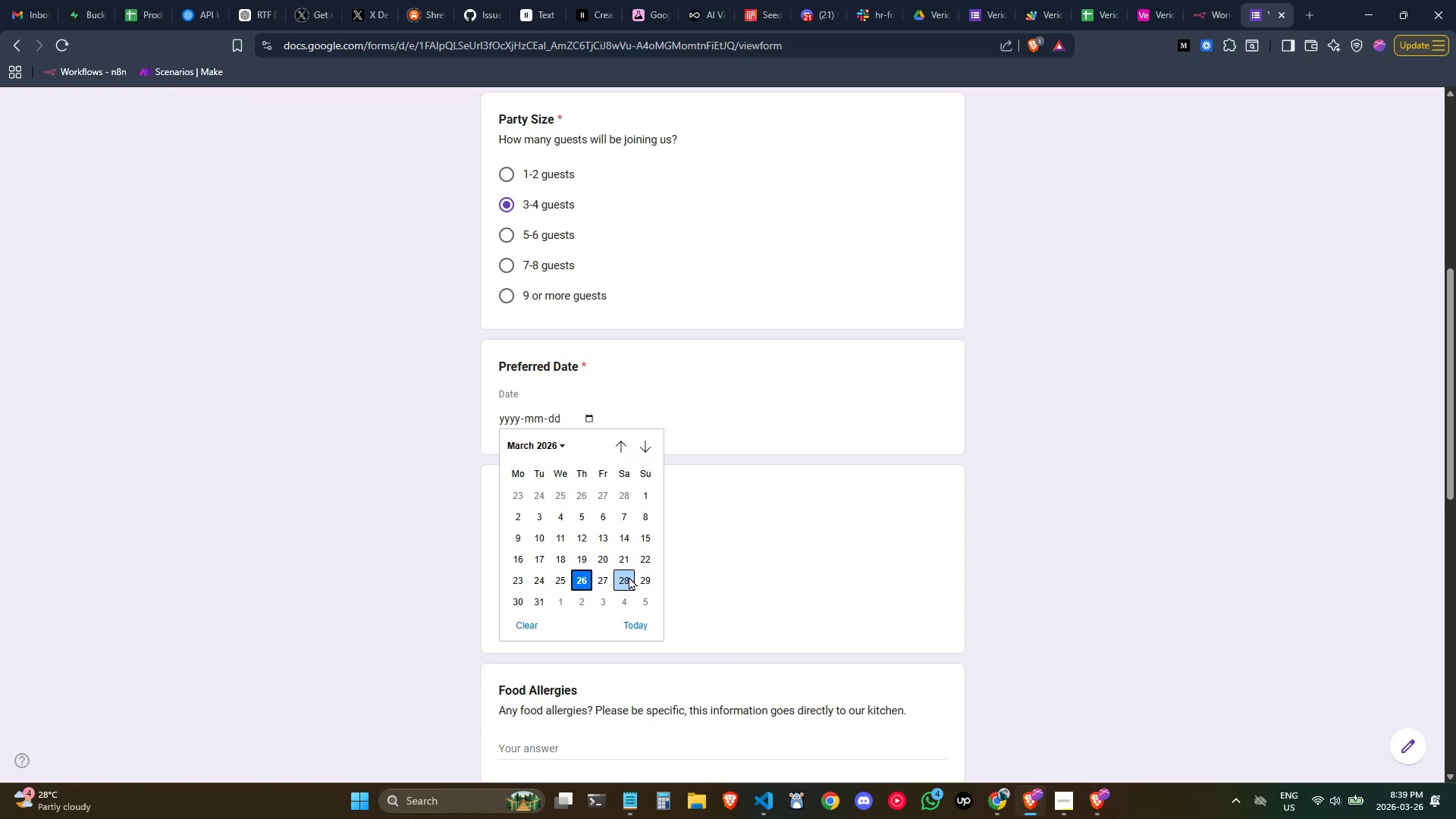 
left_click([629, 576])
 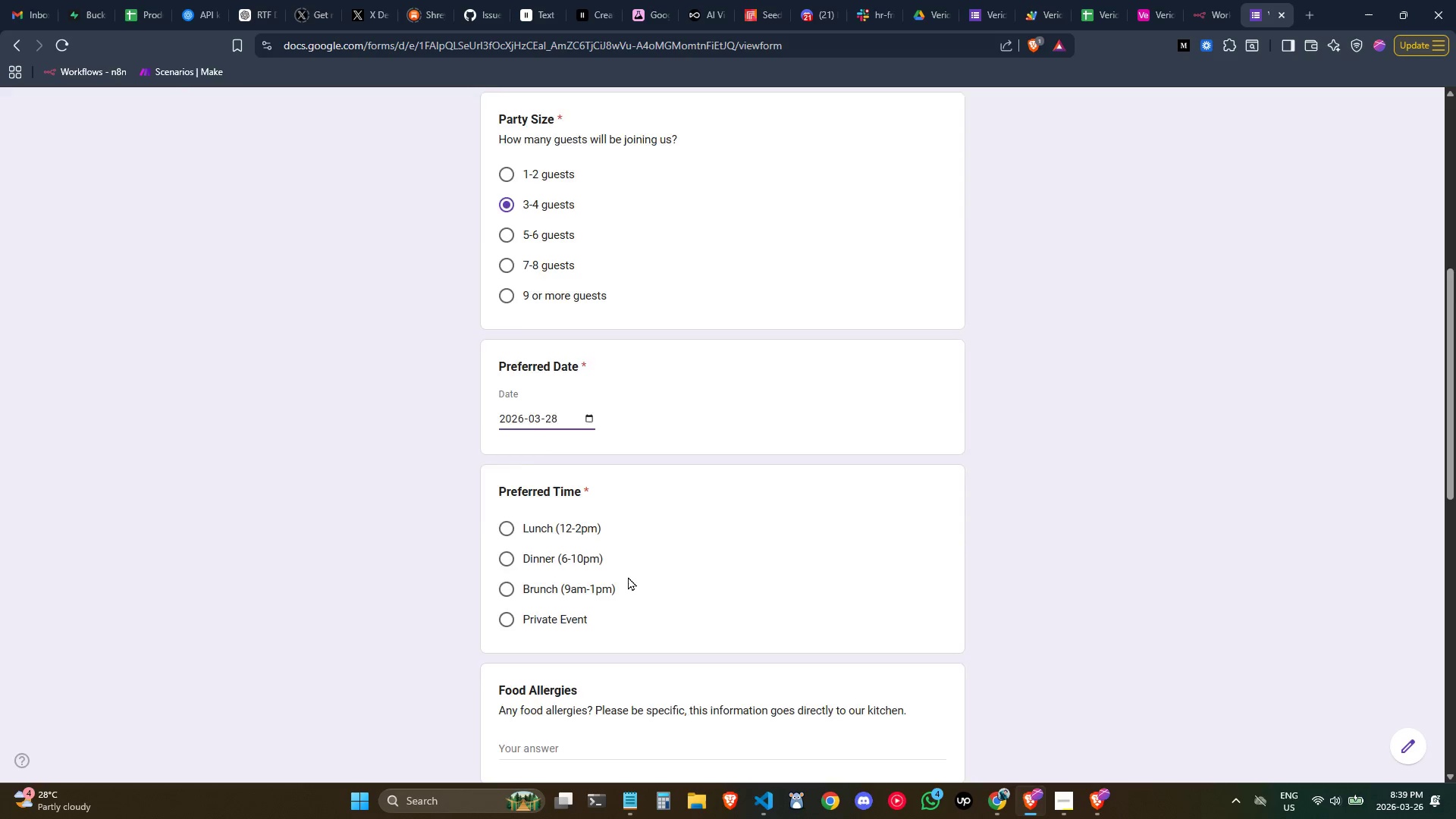 
scroll: coordinate [628, 576], scroll_direction: down, amount: 1.0
 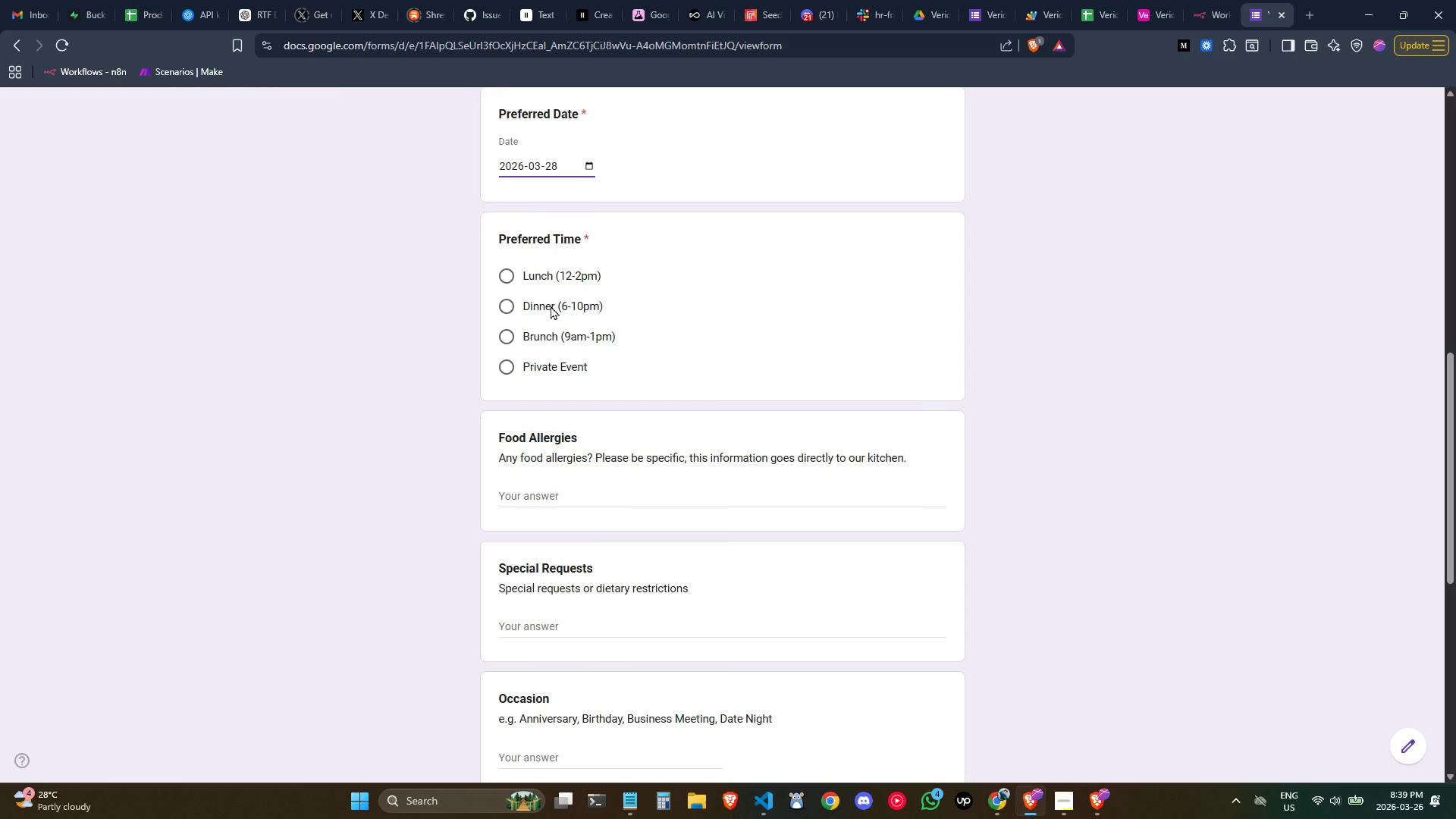 
left_click([547, 303])
 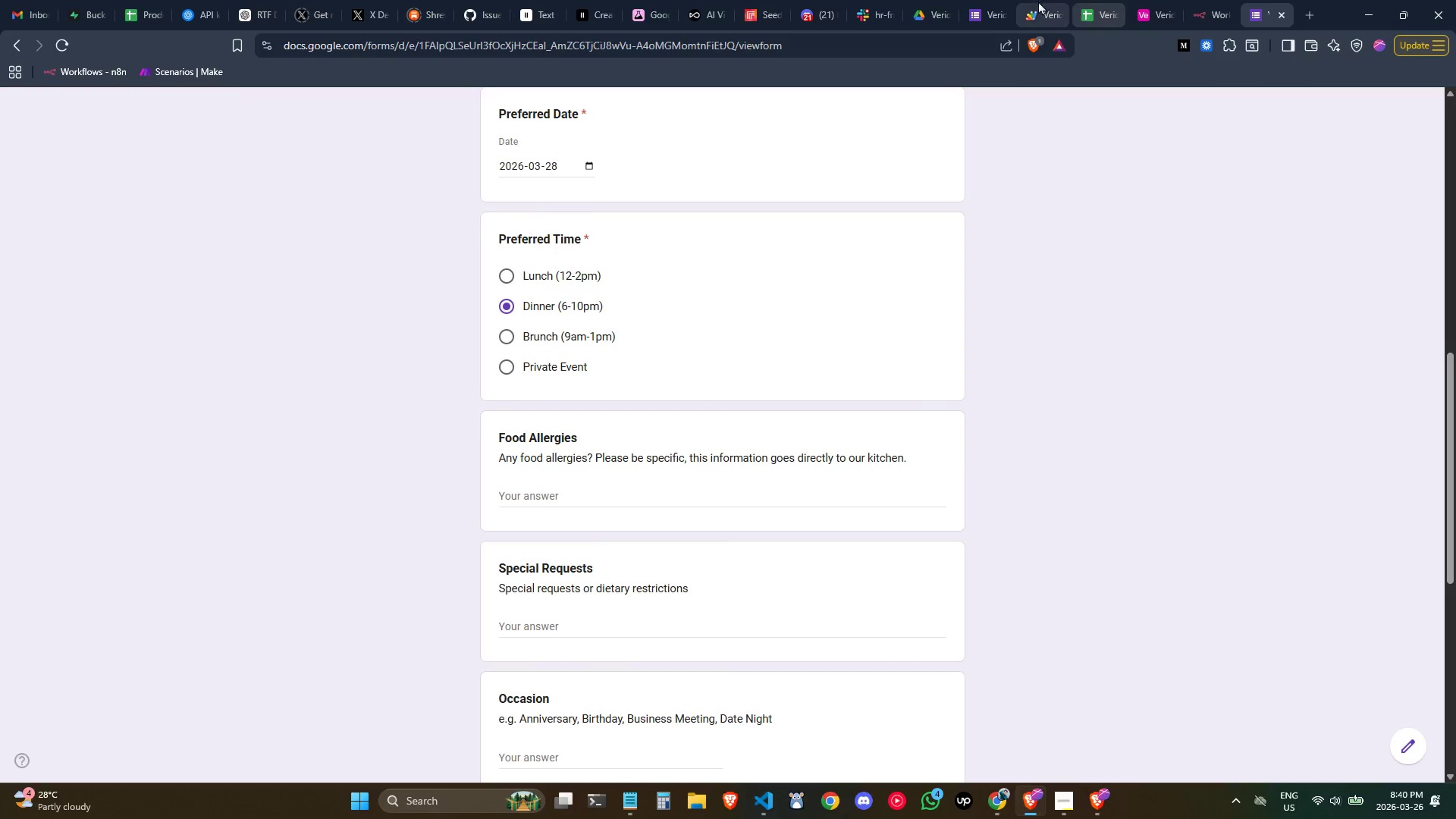 
left_click([982, 0])
 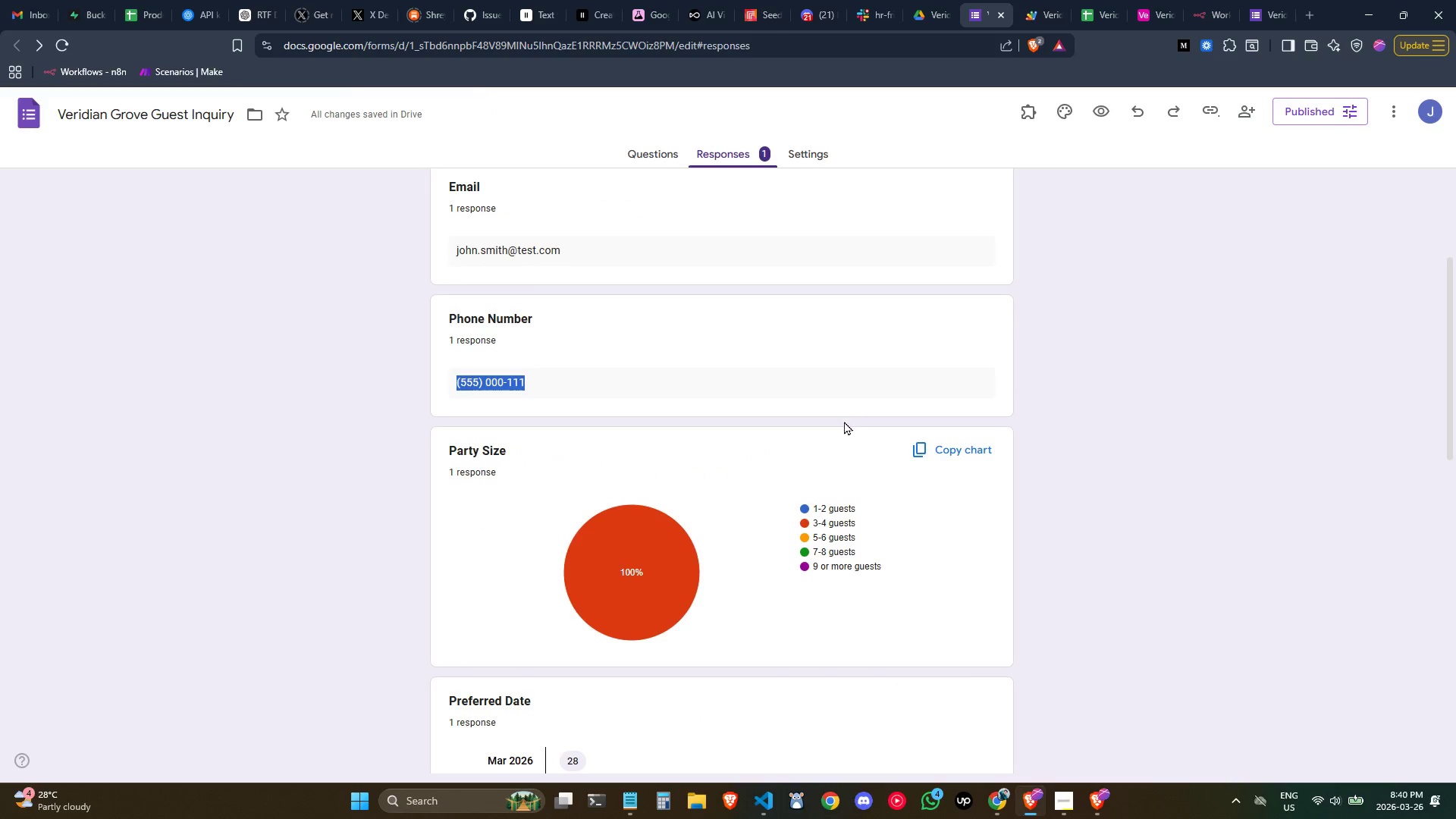 
scroll: coordinate [844, 421], scroll_direction: down, amount: 1.0
 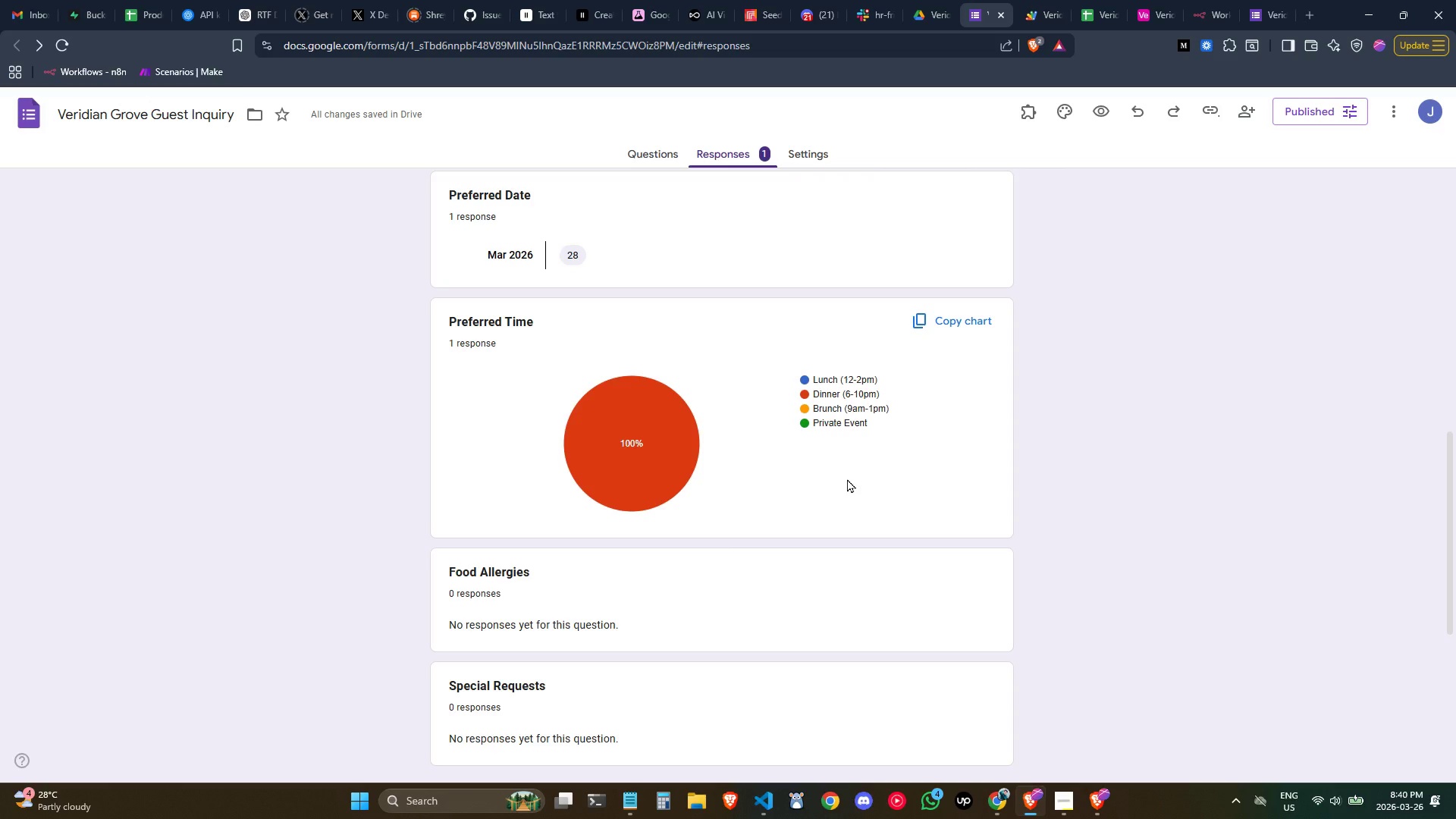 
wait(6.31)
 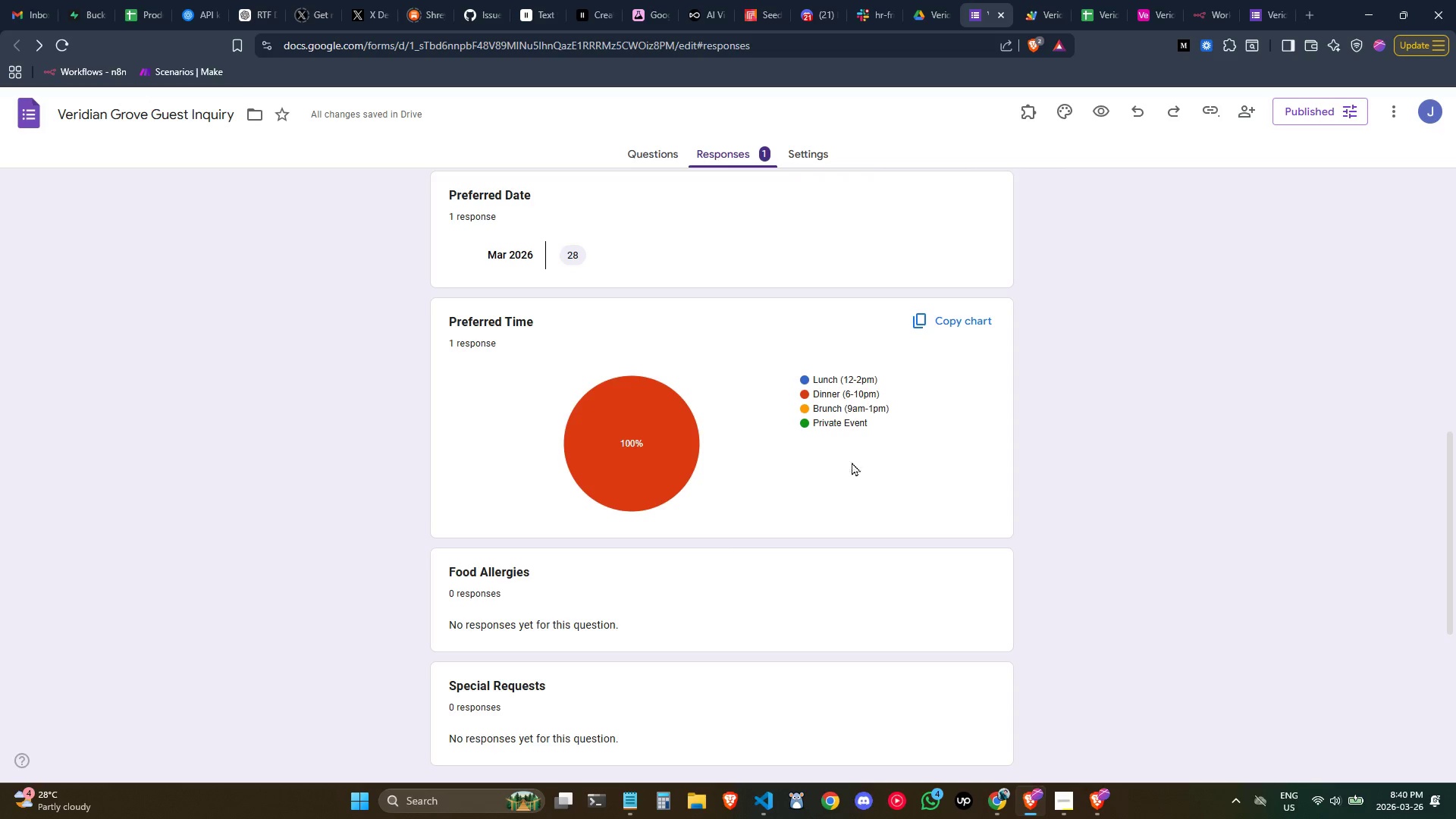 
scroll: coordinate [847, 479], scroll_direction: up, amount: 2.0
 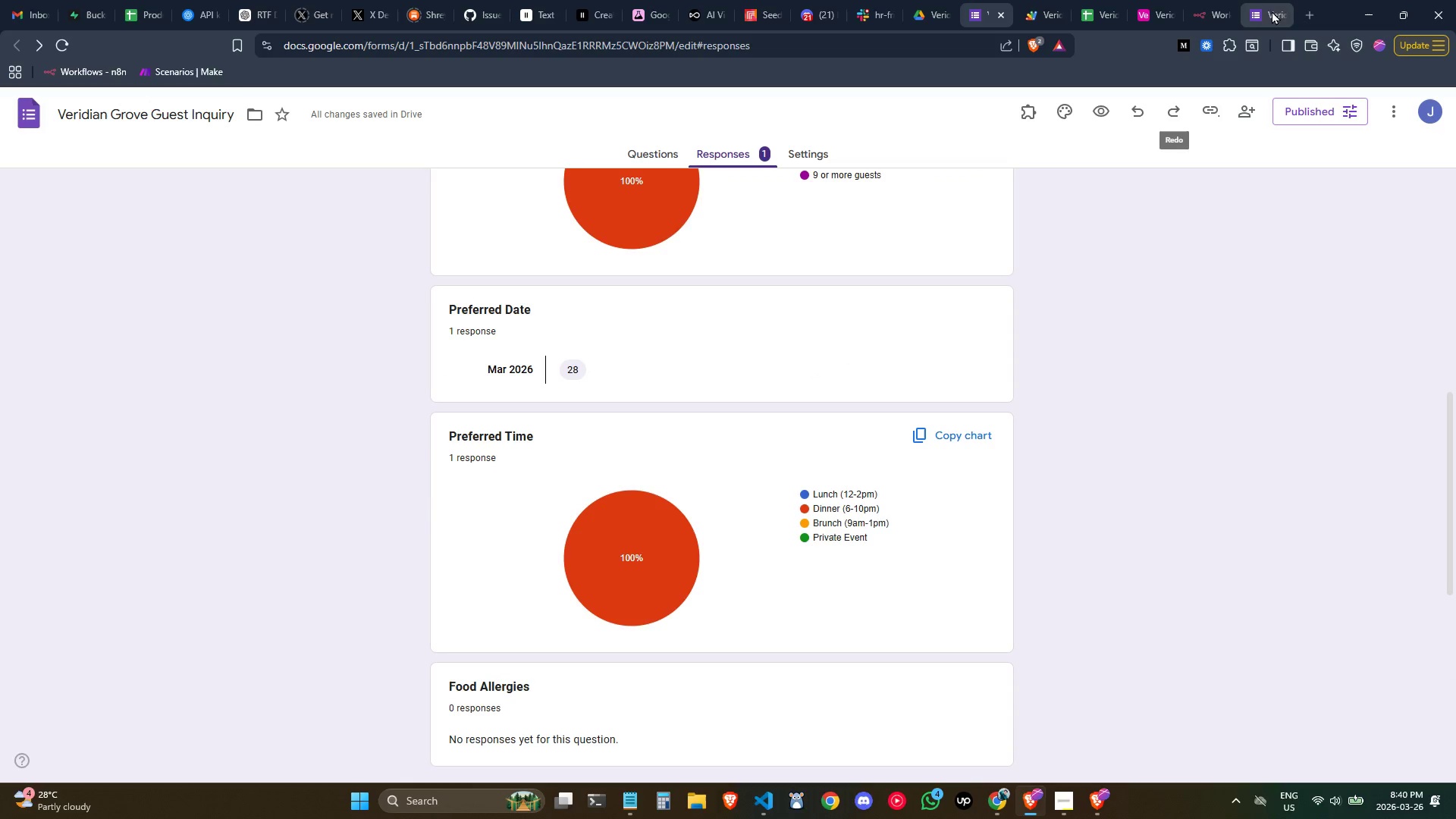 
left_click([1264, 7])
 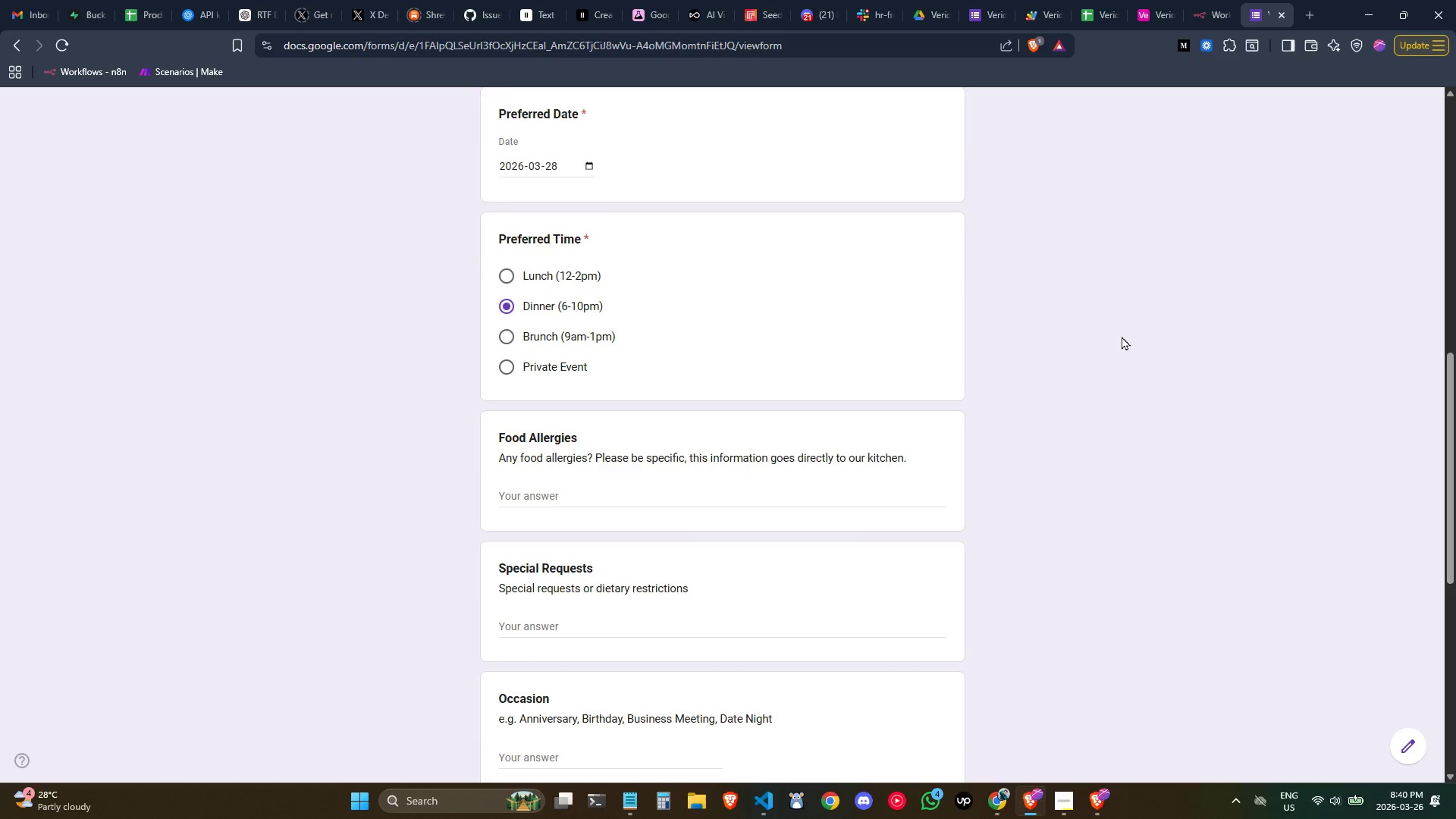 
scroll: coordinate [1119, 350], scroll_direction: up, amount: 8.0
 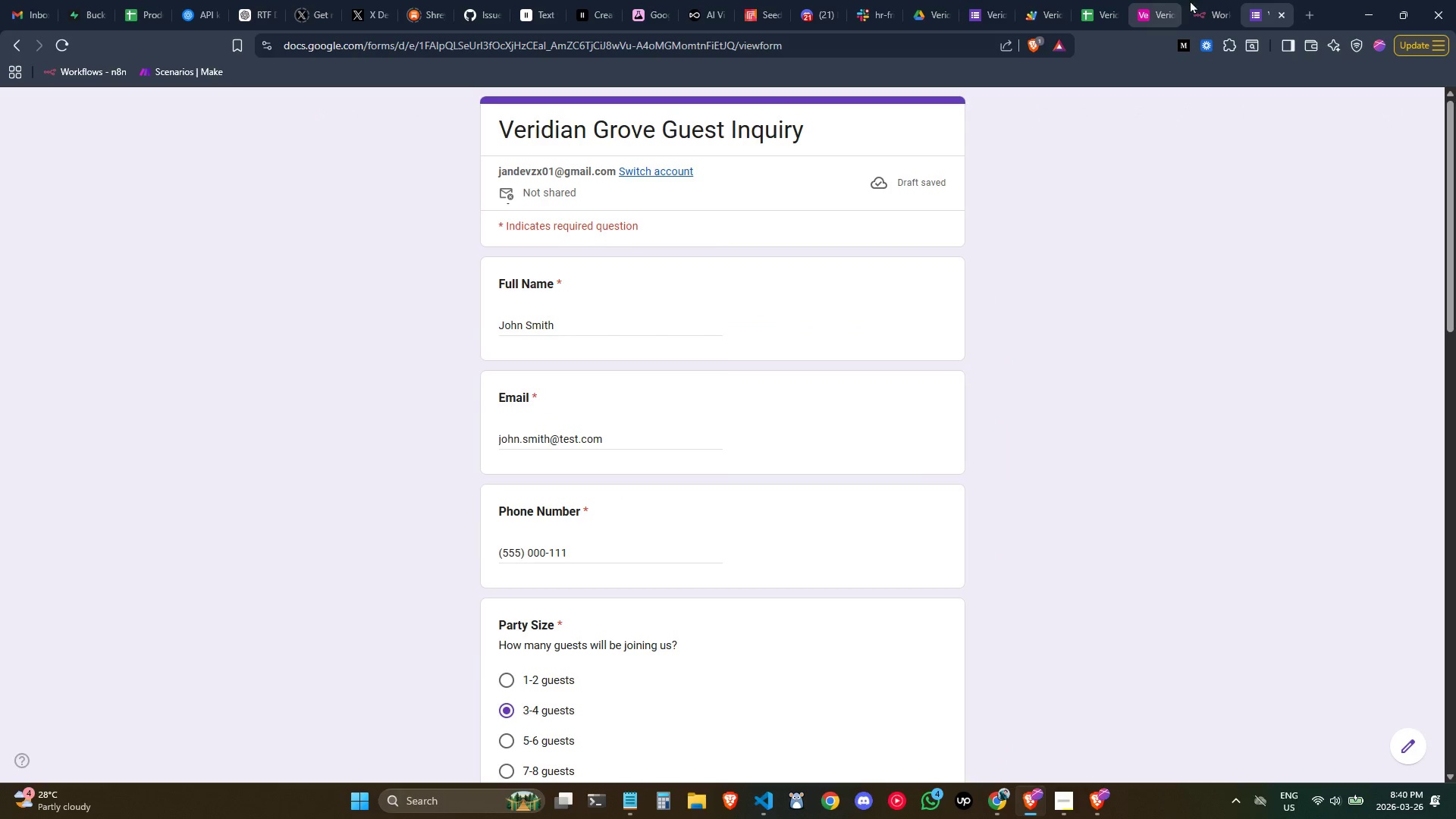 
left_click([1196, 2])
 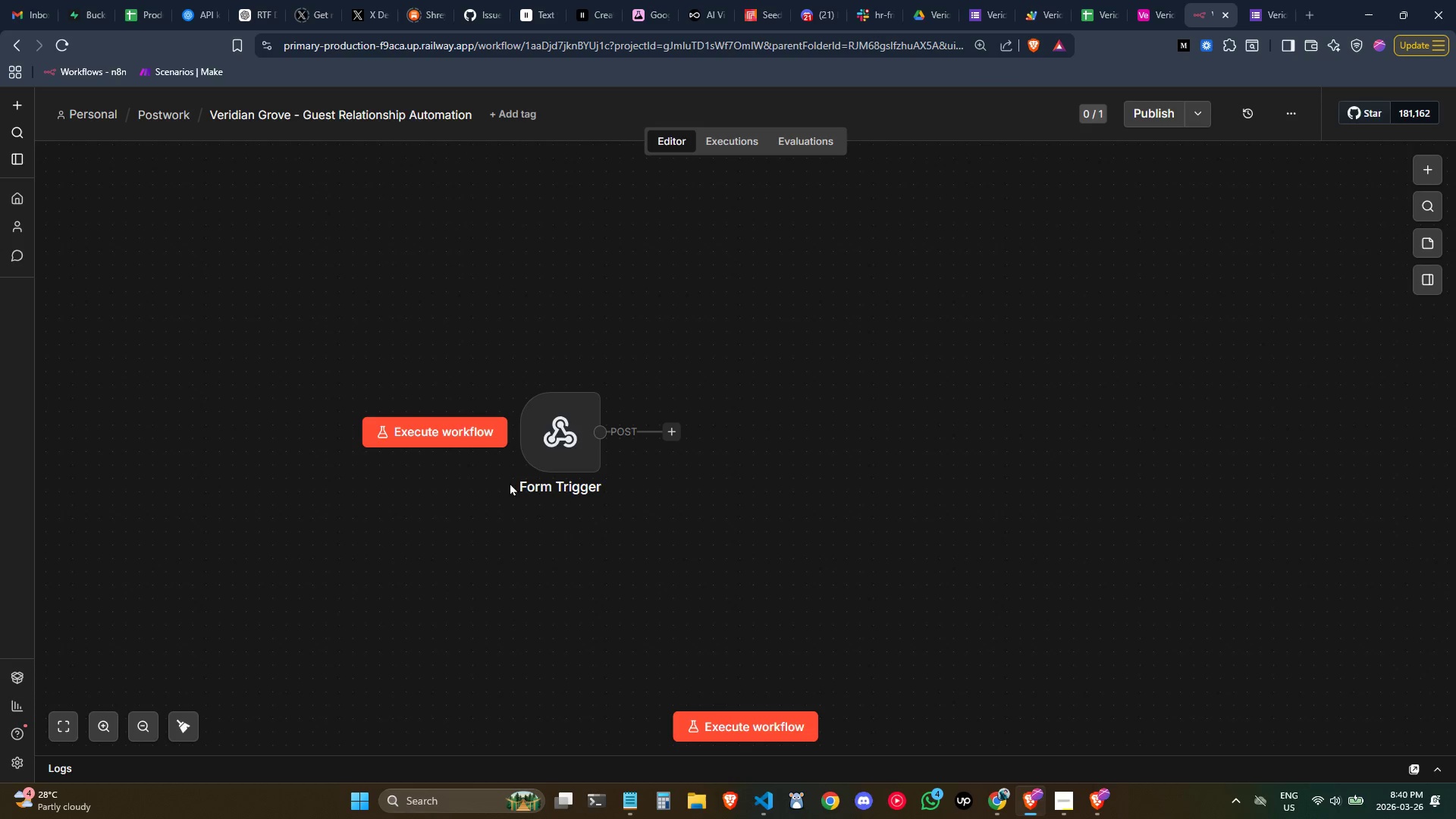 
left_click([445, 426])
 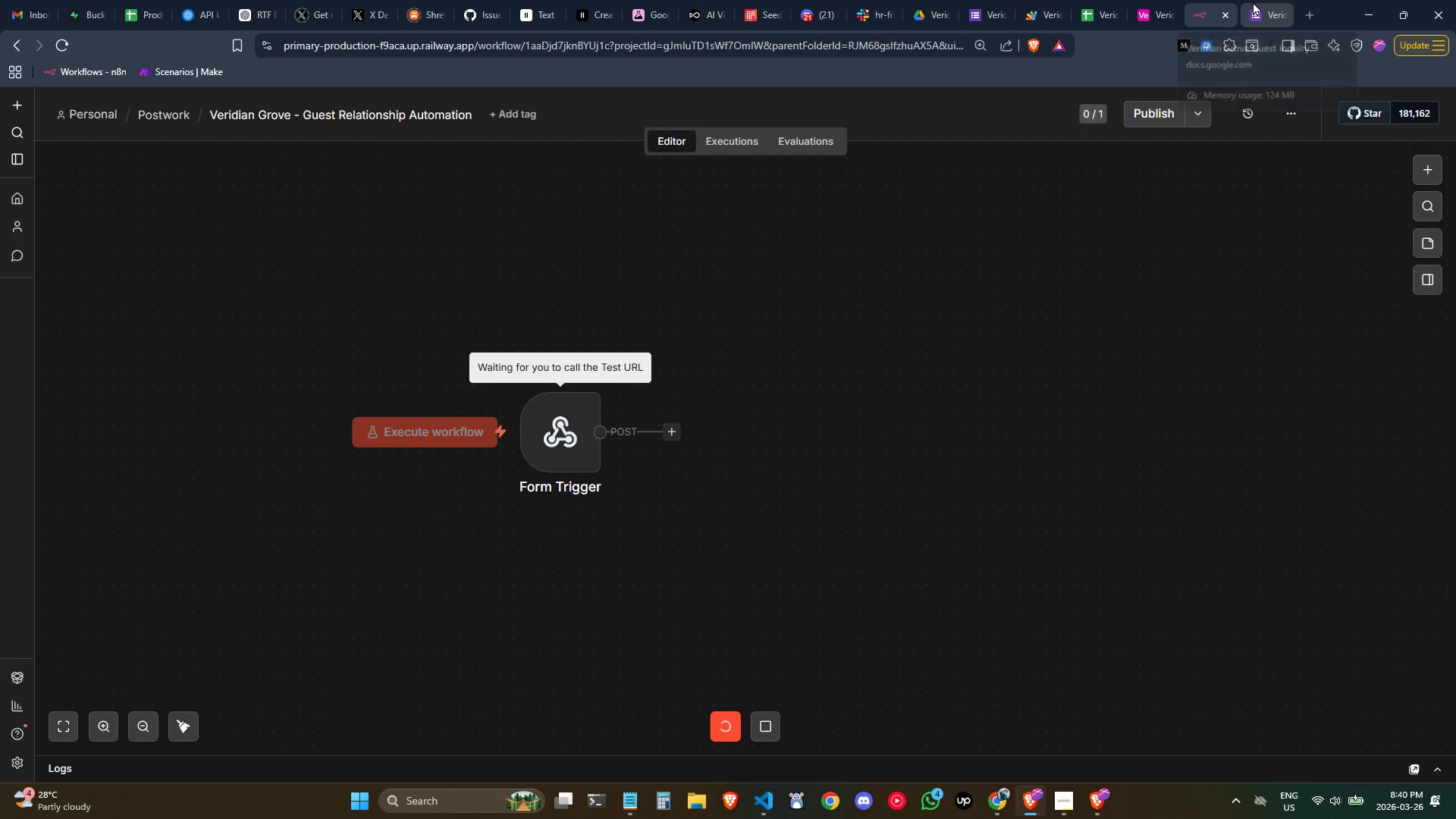 
left_click([1253, 2])
 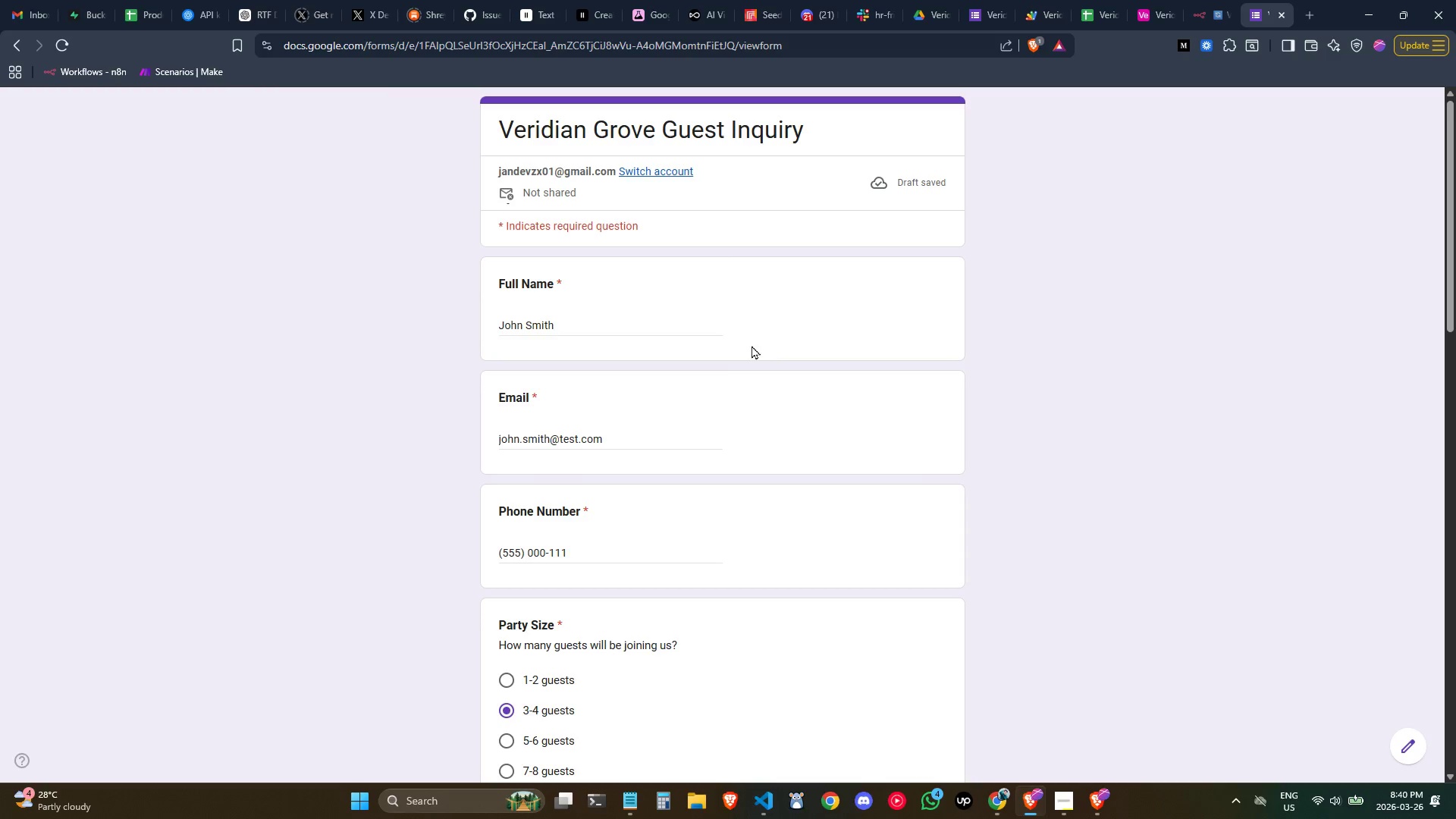 
scroll: coordinate [681, 570], scroll_direction: down, amount: 7.0
 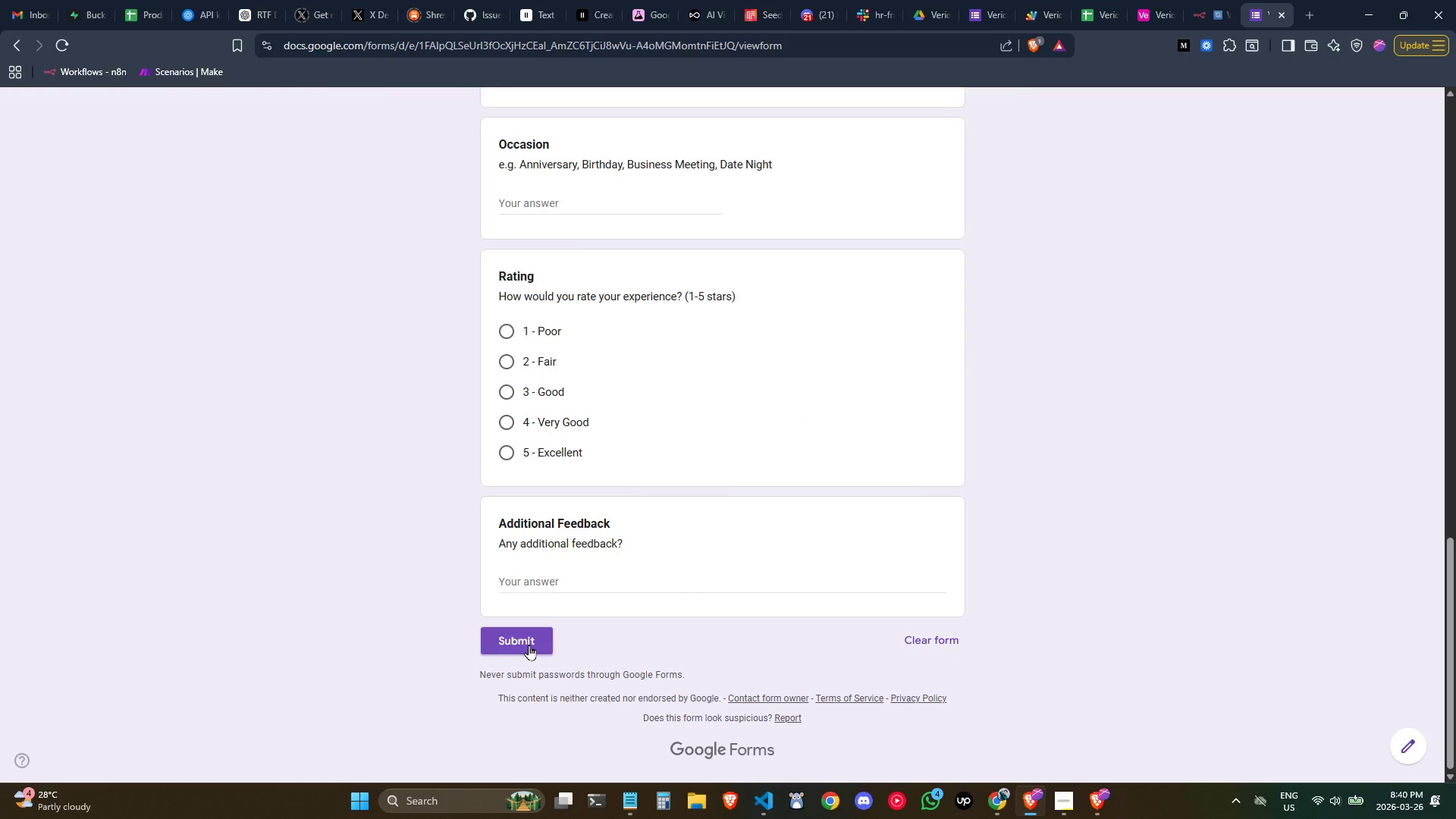 
left_click([529, 645])
 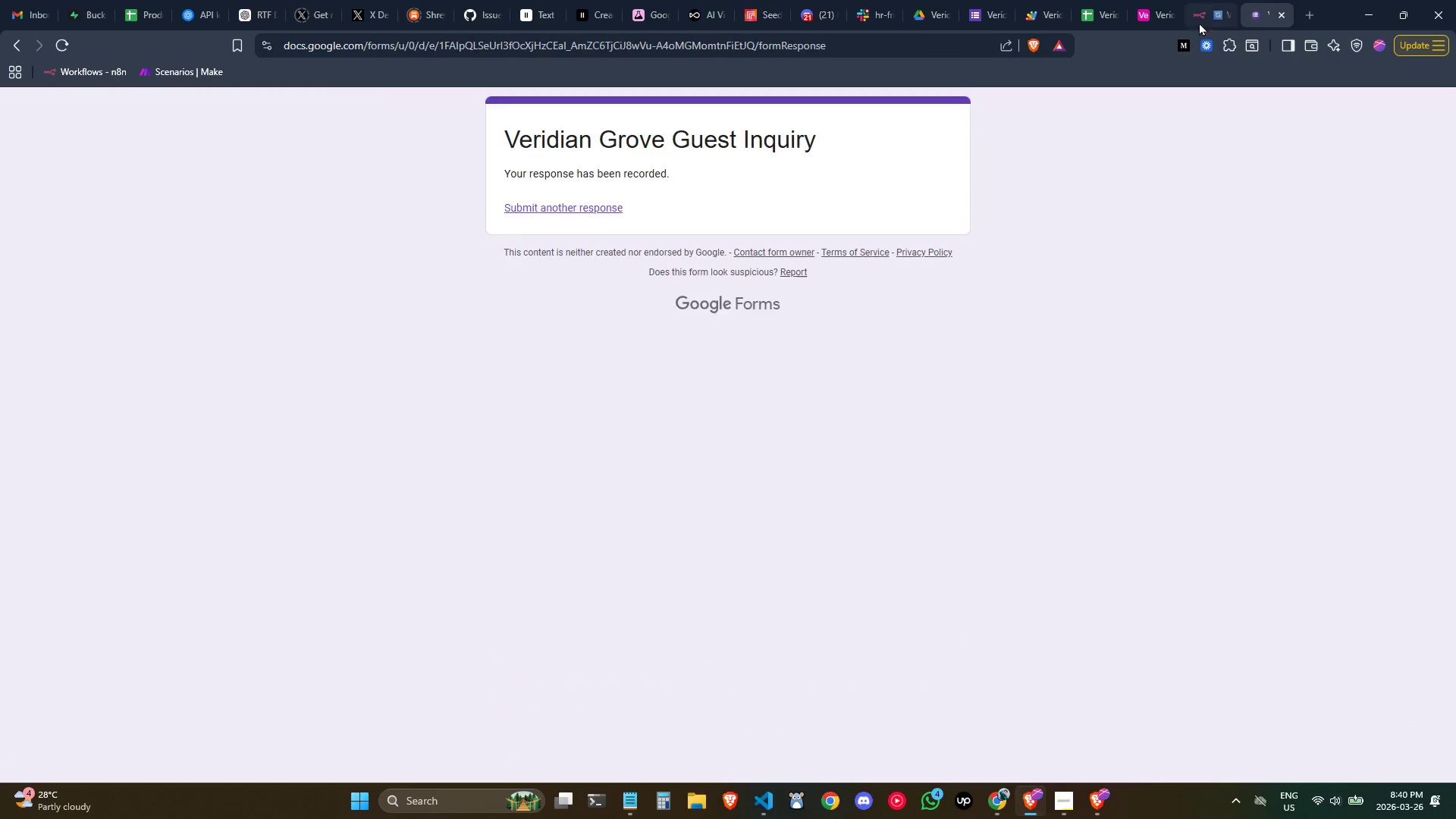 
left_click([1204, 2])
 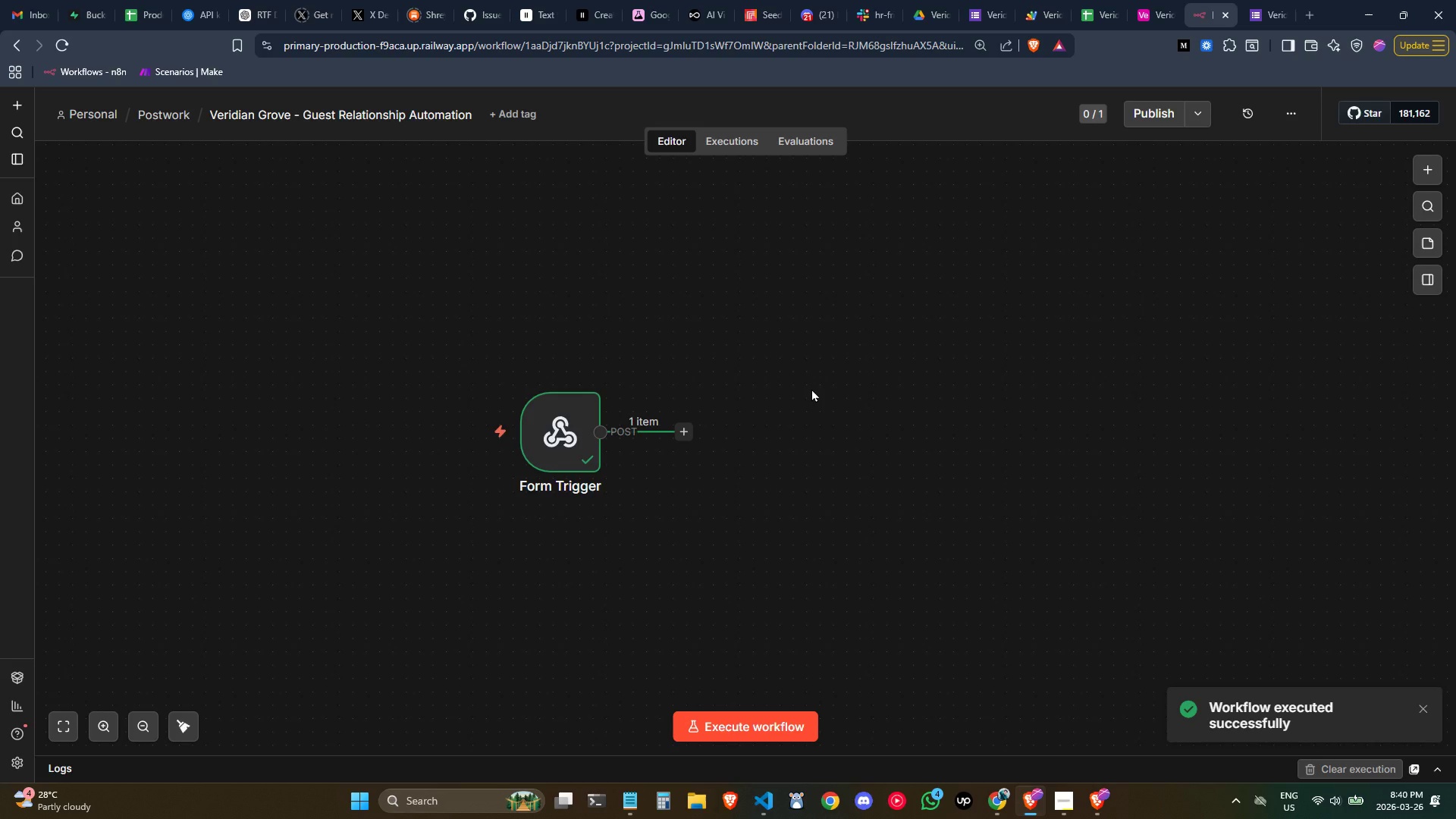 
double_click([584, 423])
 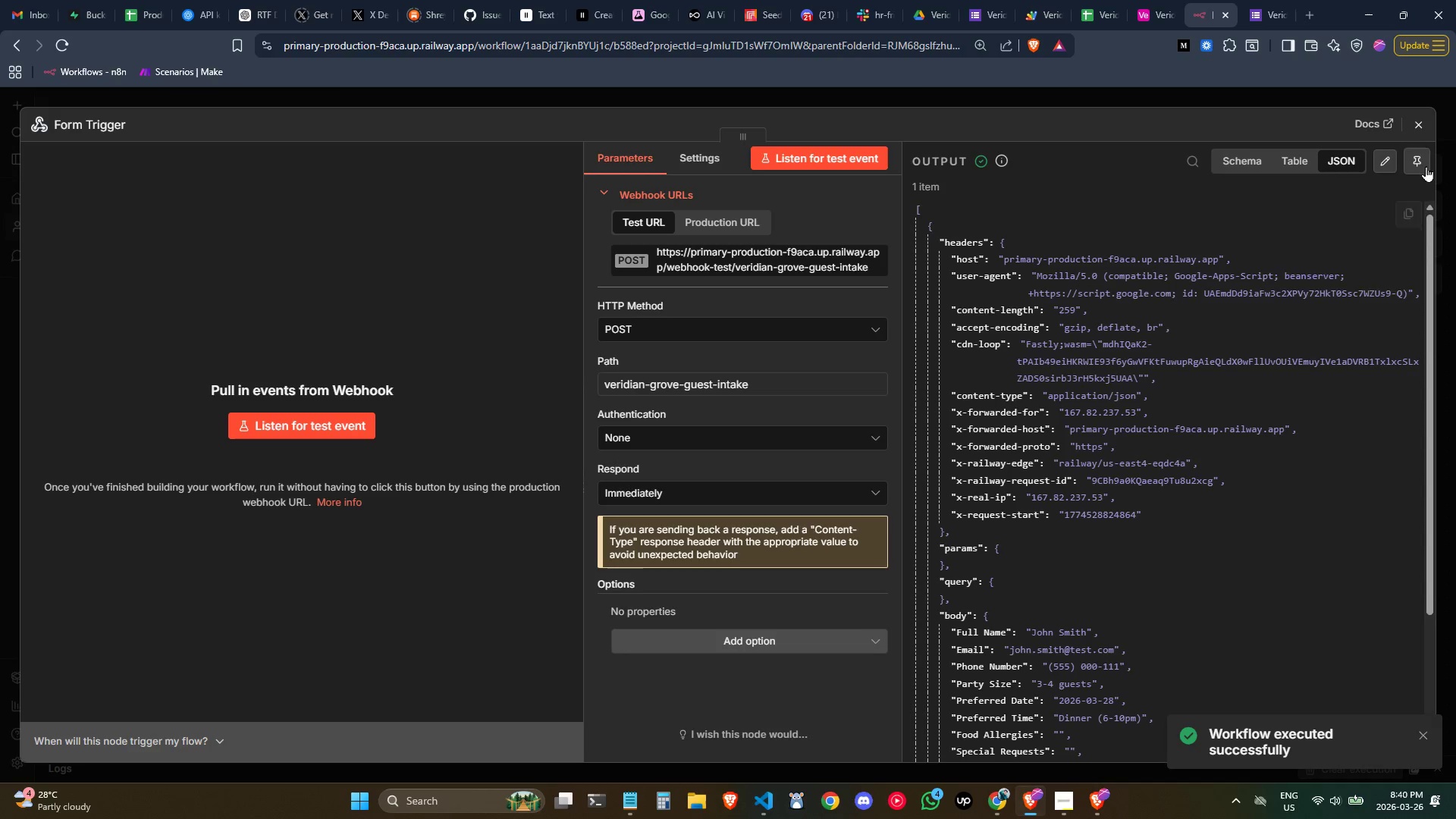 
left_click([1420, 149])
 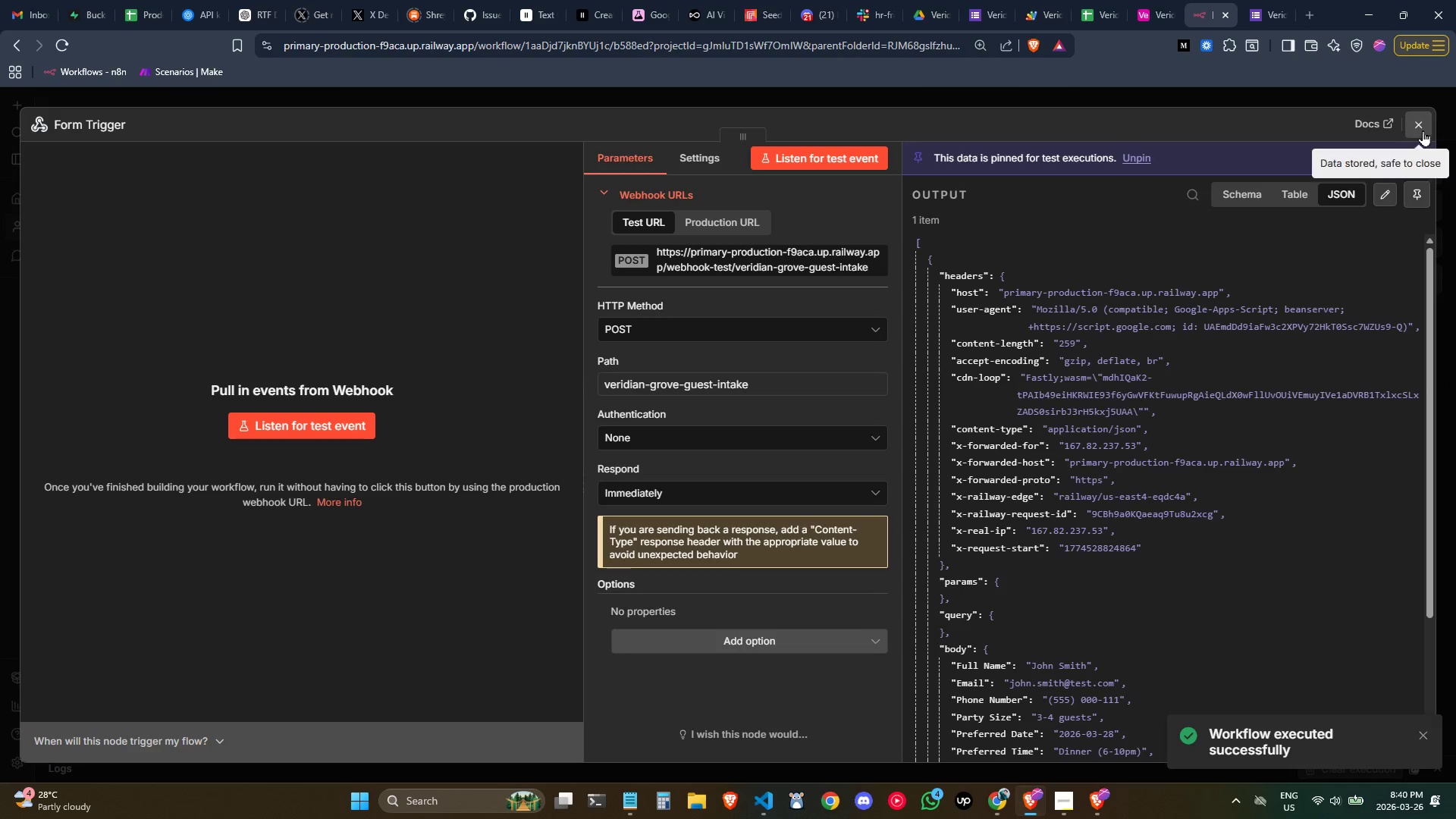 
left_click([1423, 129])
 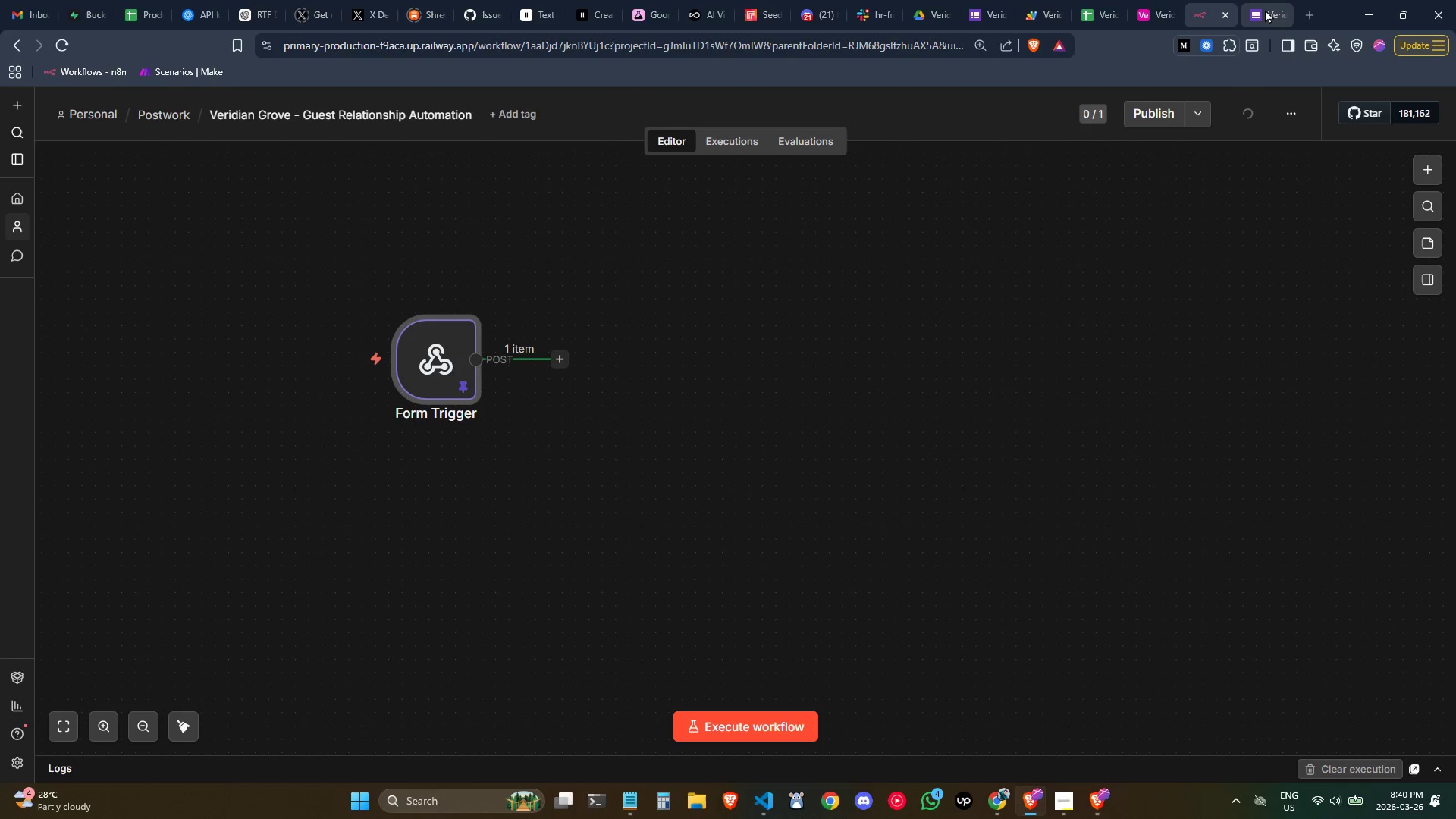 
left_click_drag(start_coordinate=[1265, 9], to_coordinate=[1048, 0])
 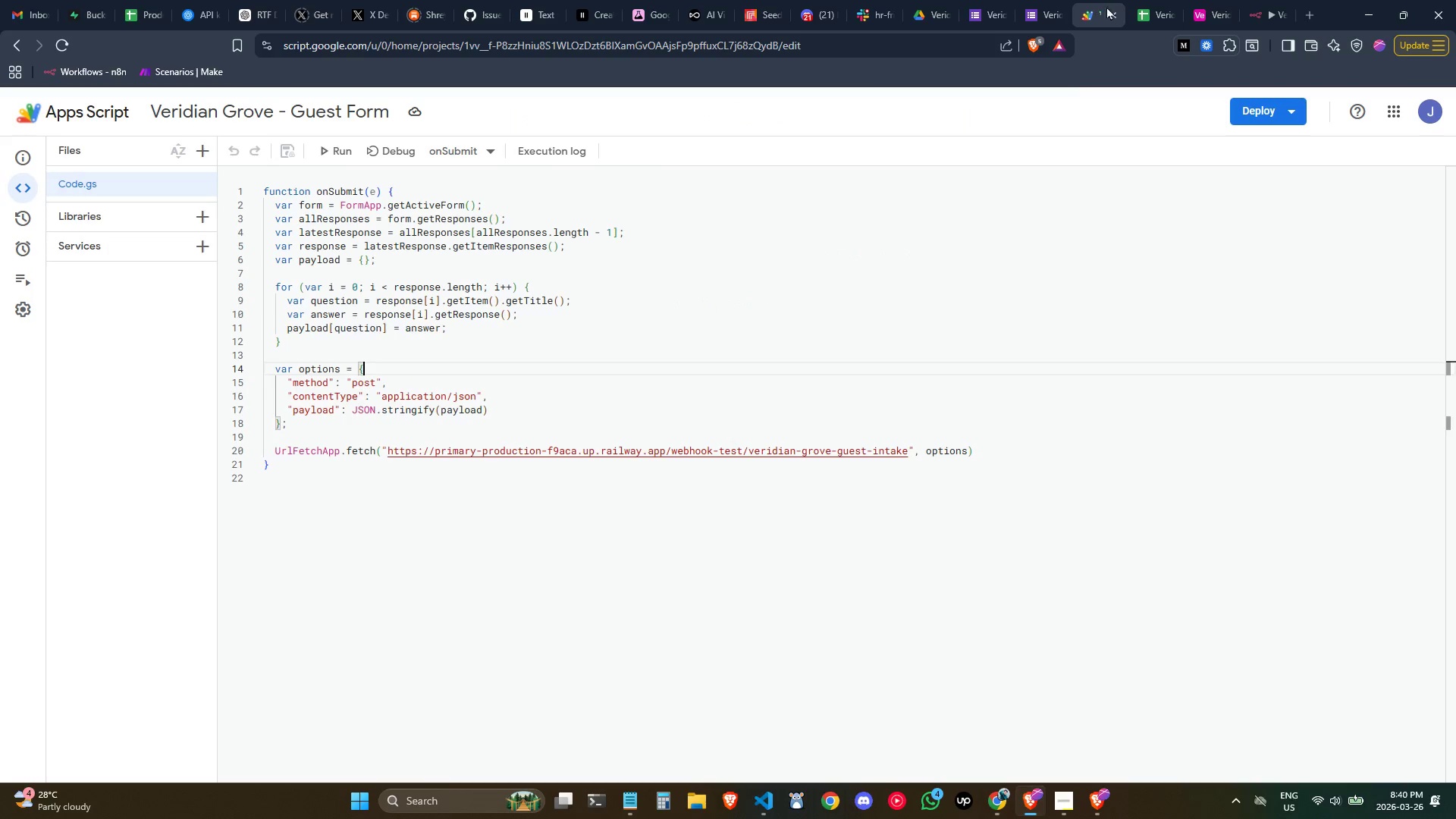 
double_click([1113, 11])
 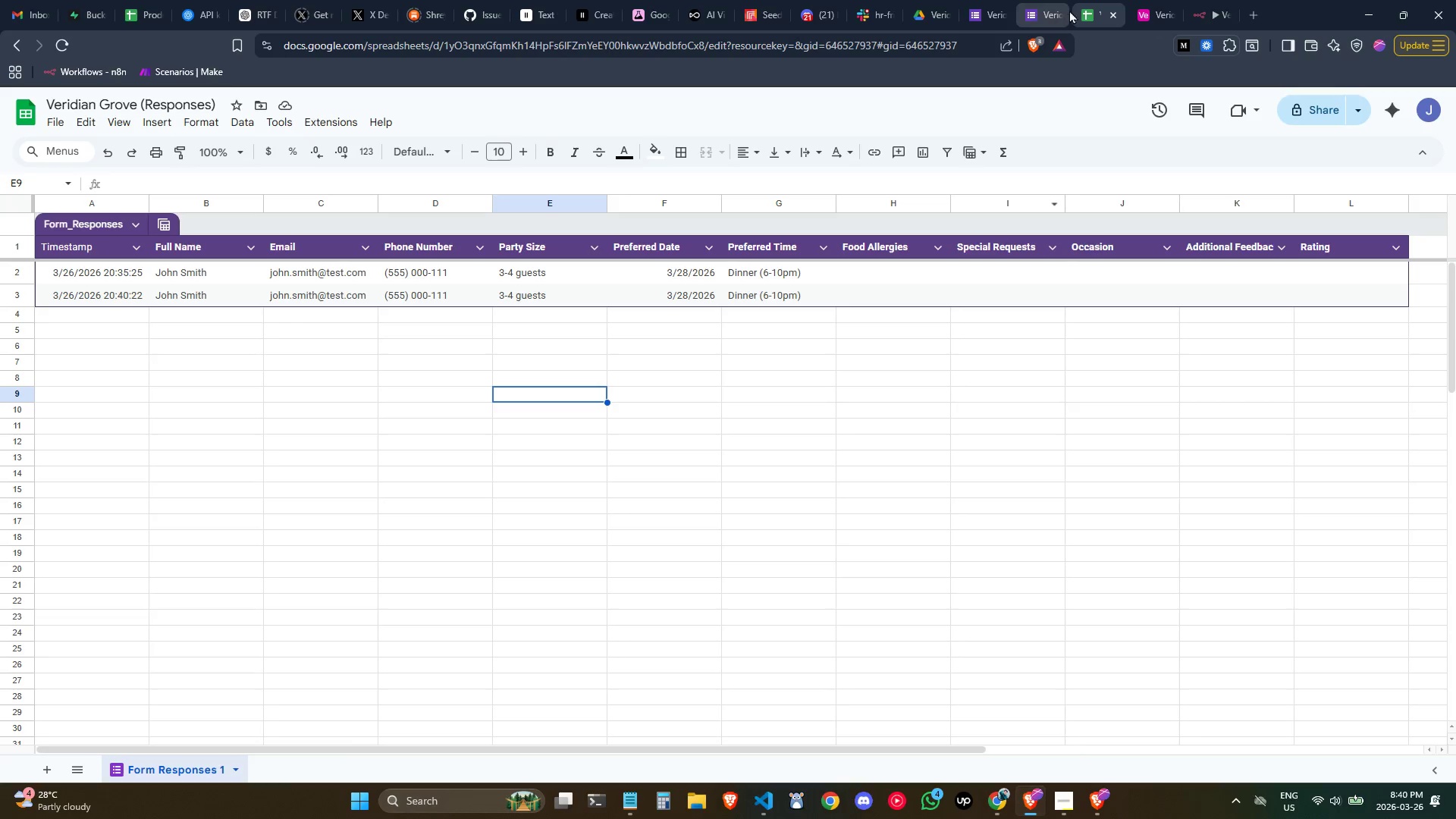 
left_click([1037, 0])
 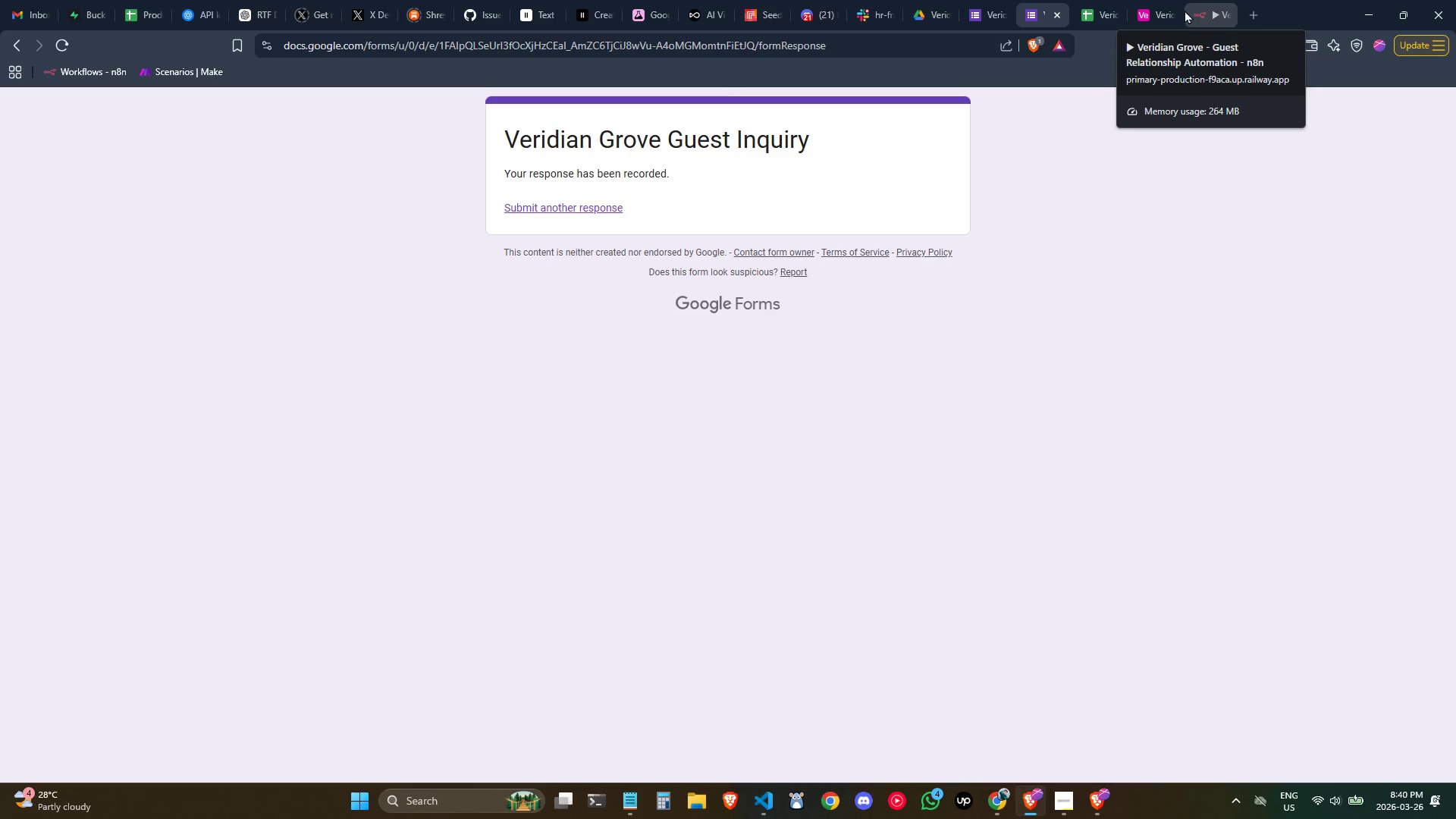 
left_click([1200, 13])
 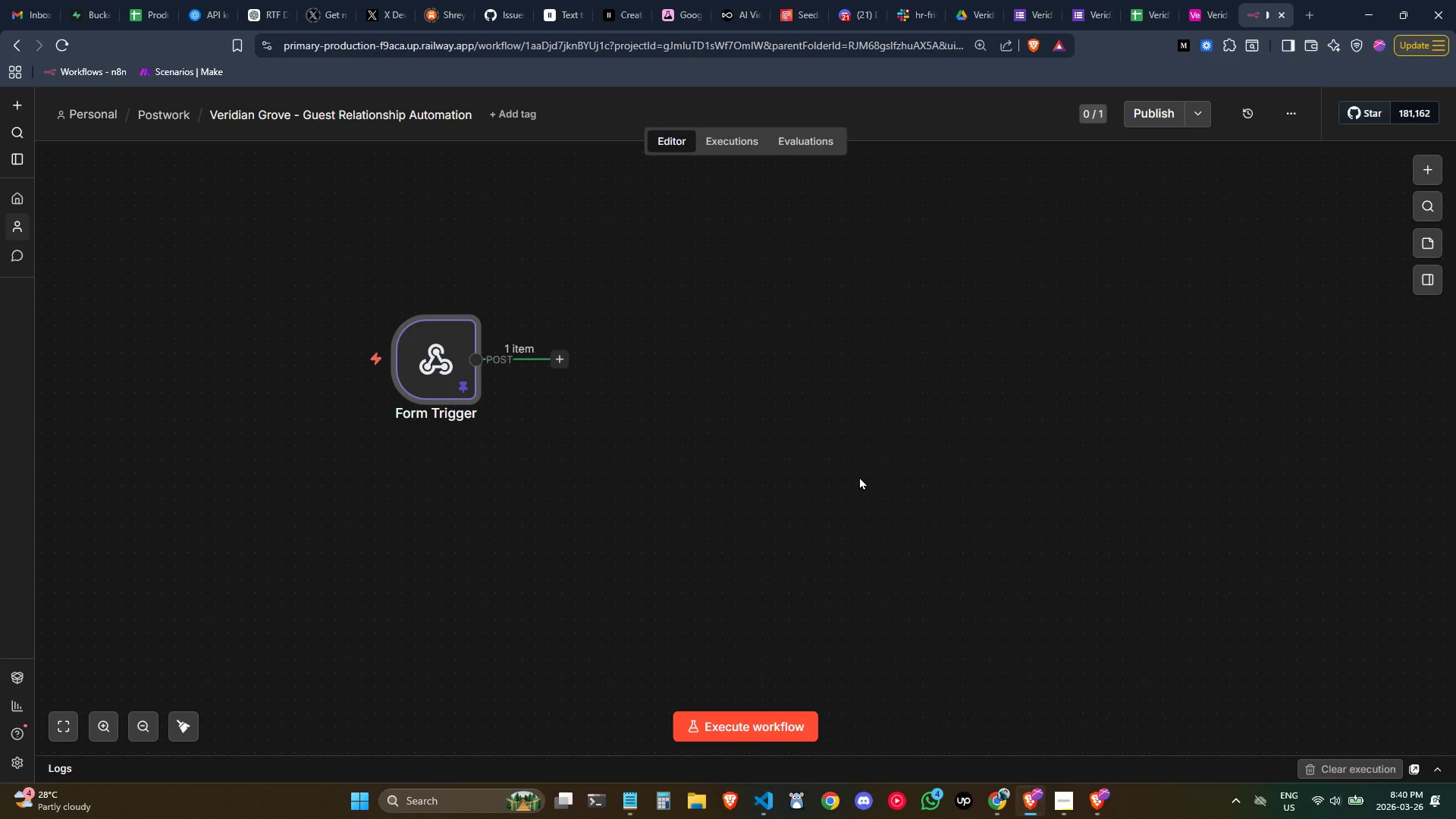 
wait(10.78)
 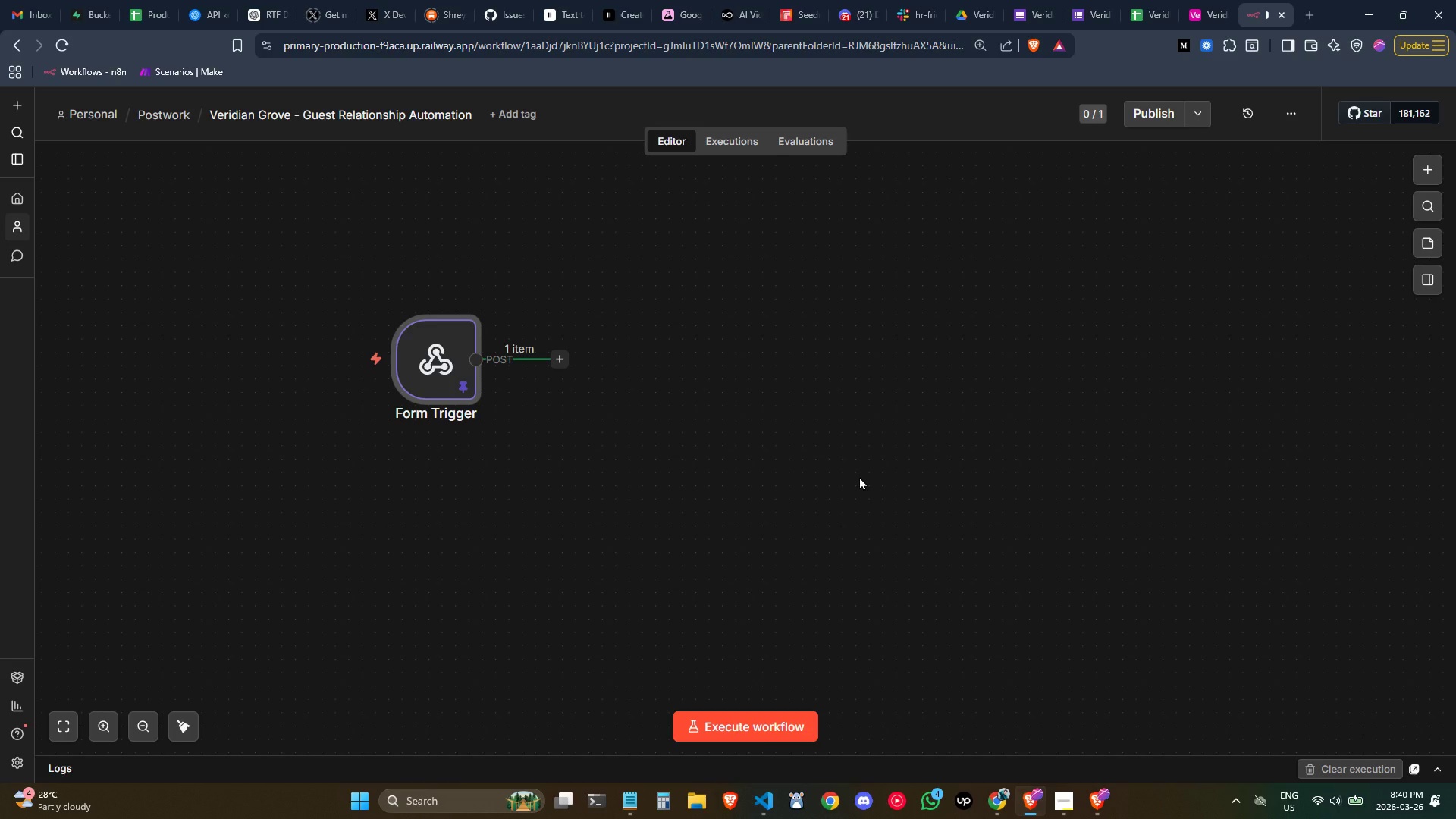 
left_click([557, 361])
 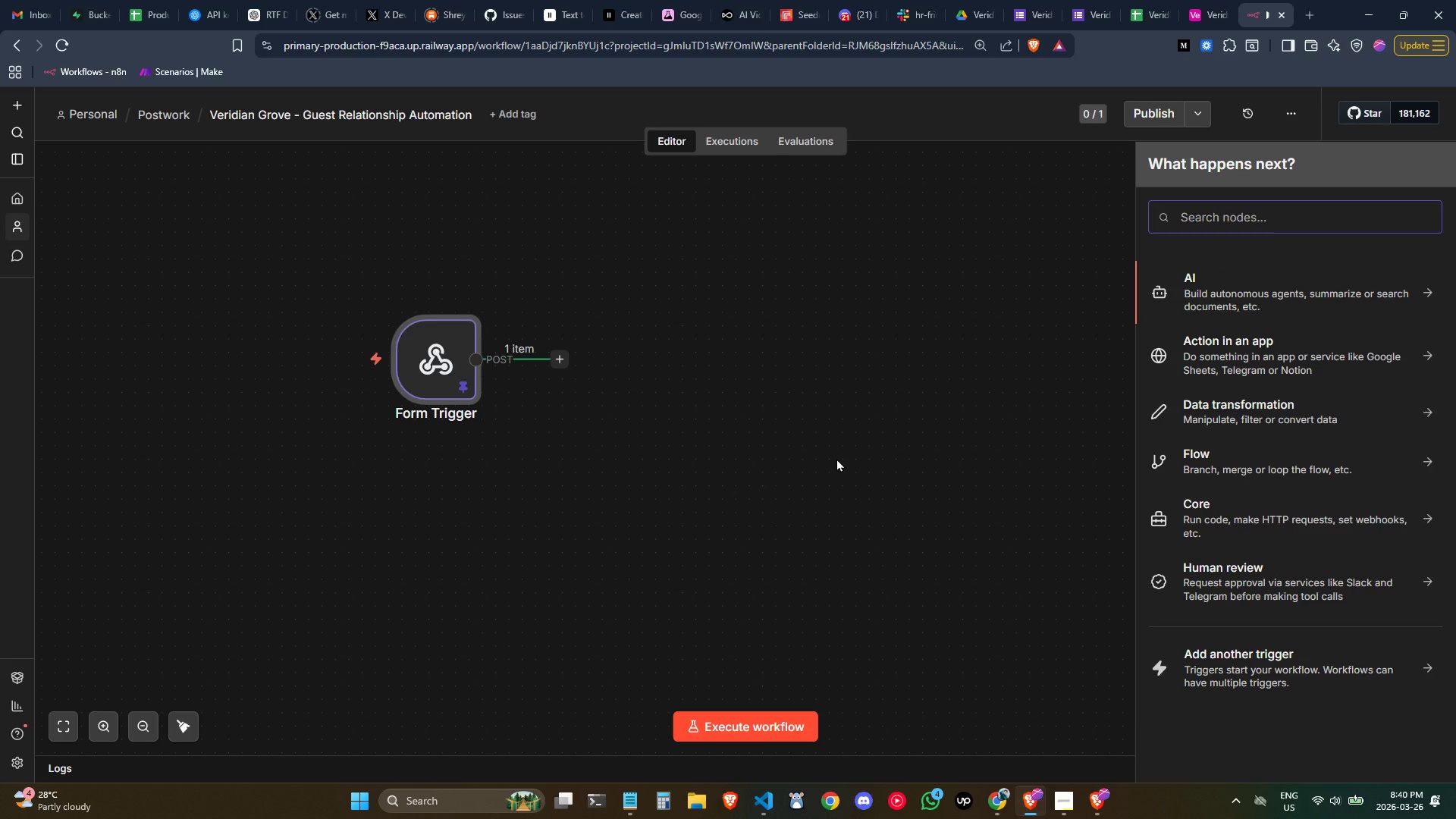 
wait(9.02)
 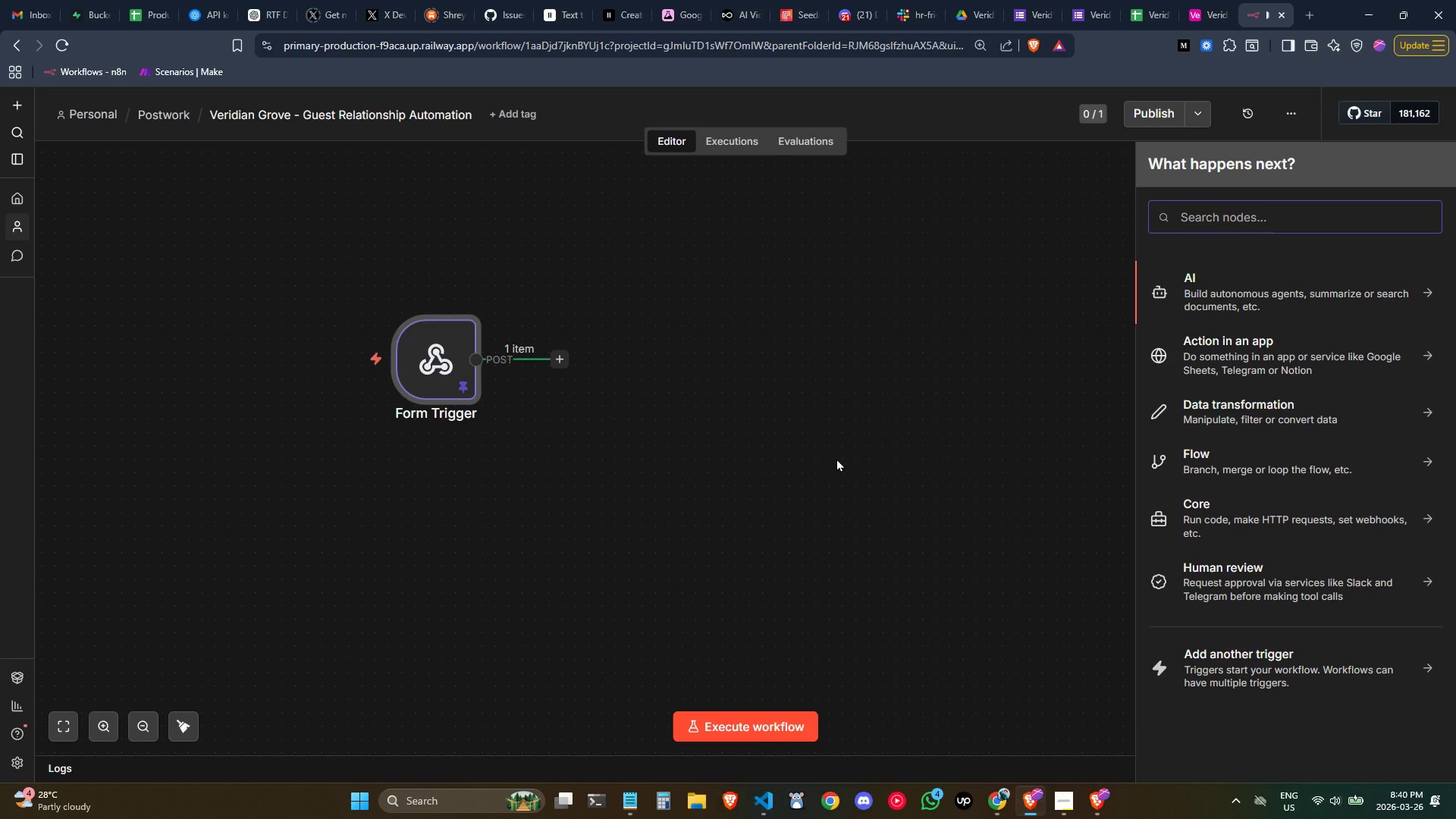 
type(code)
 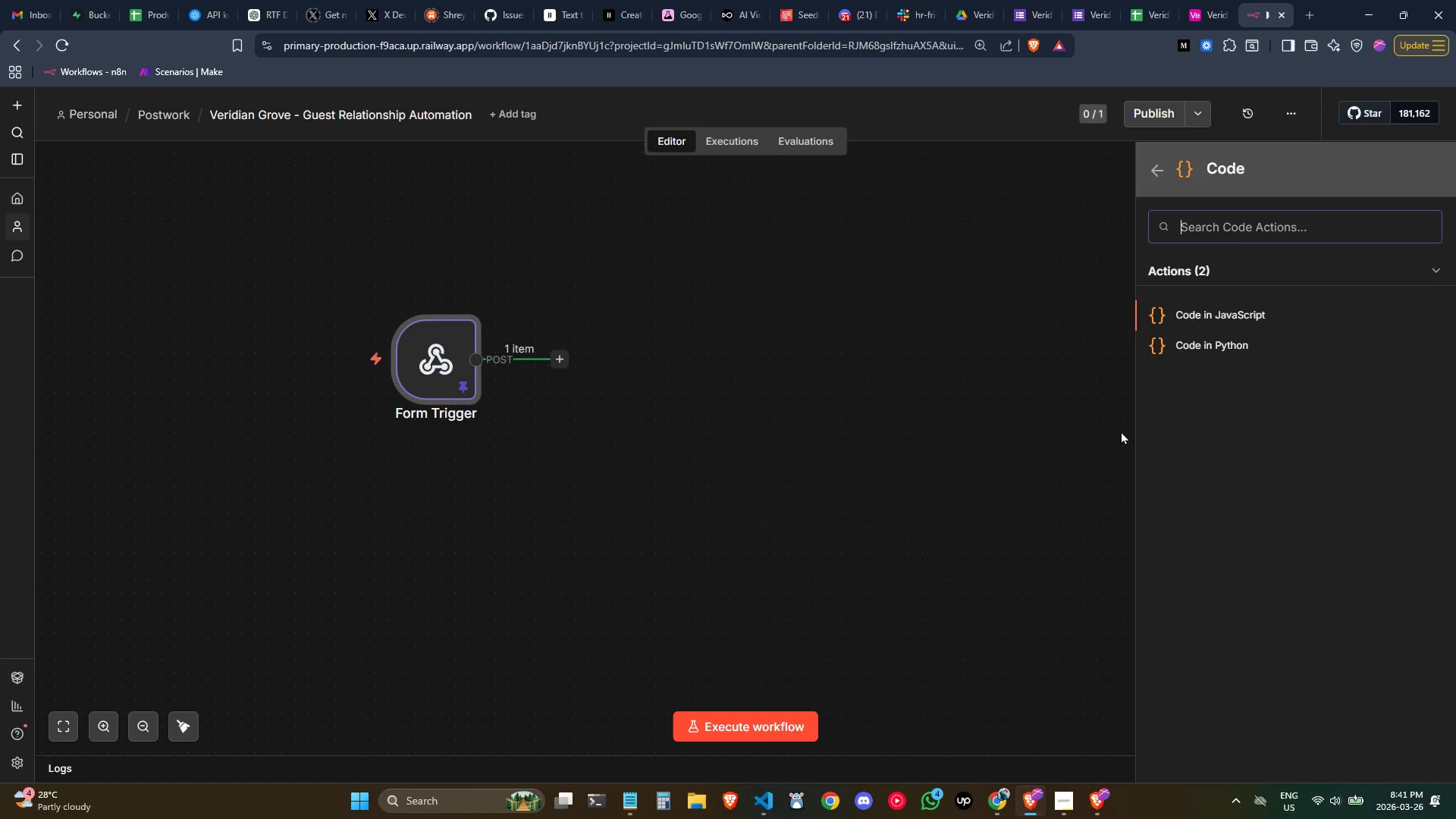 
left_click([1213, 315])
 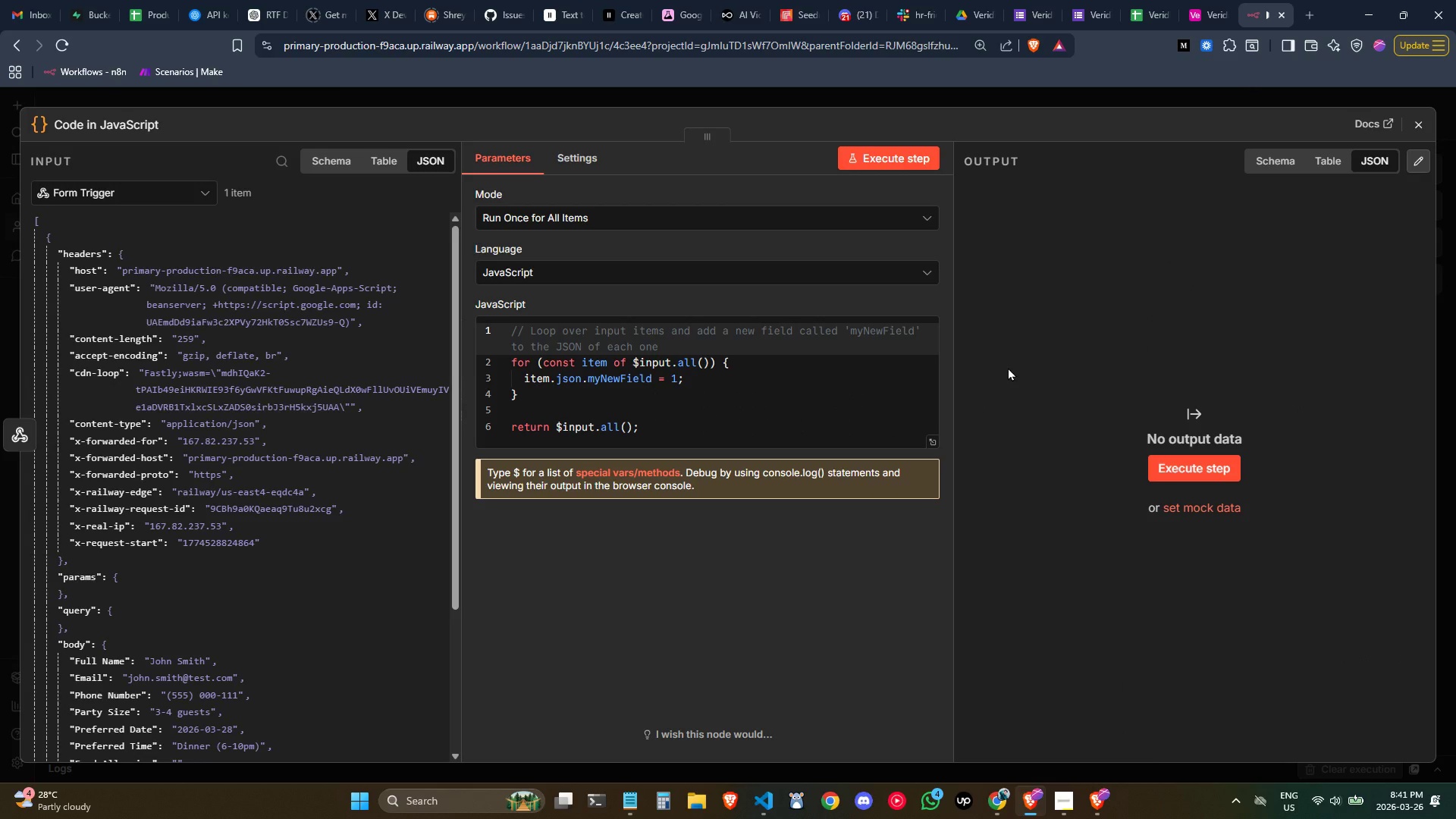 
wait(13.2)
 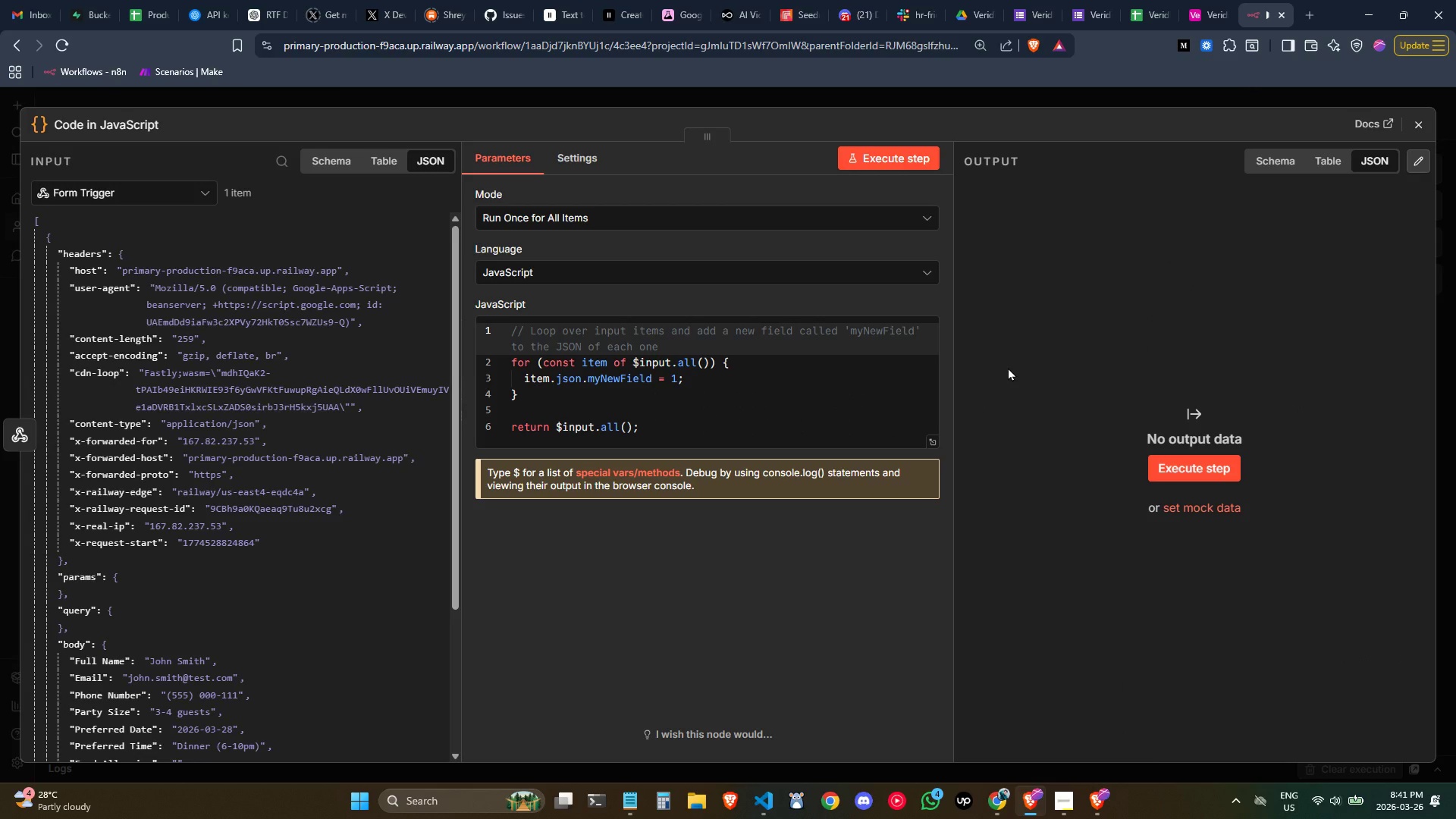 
double_click([690, 424])
 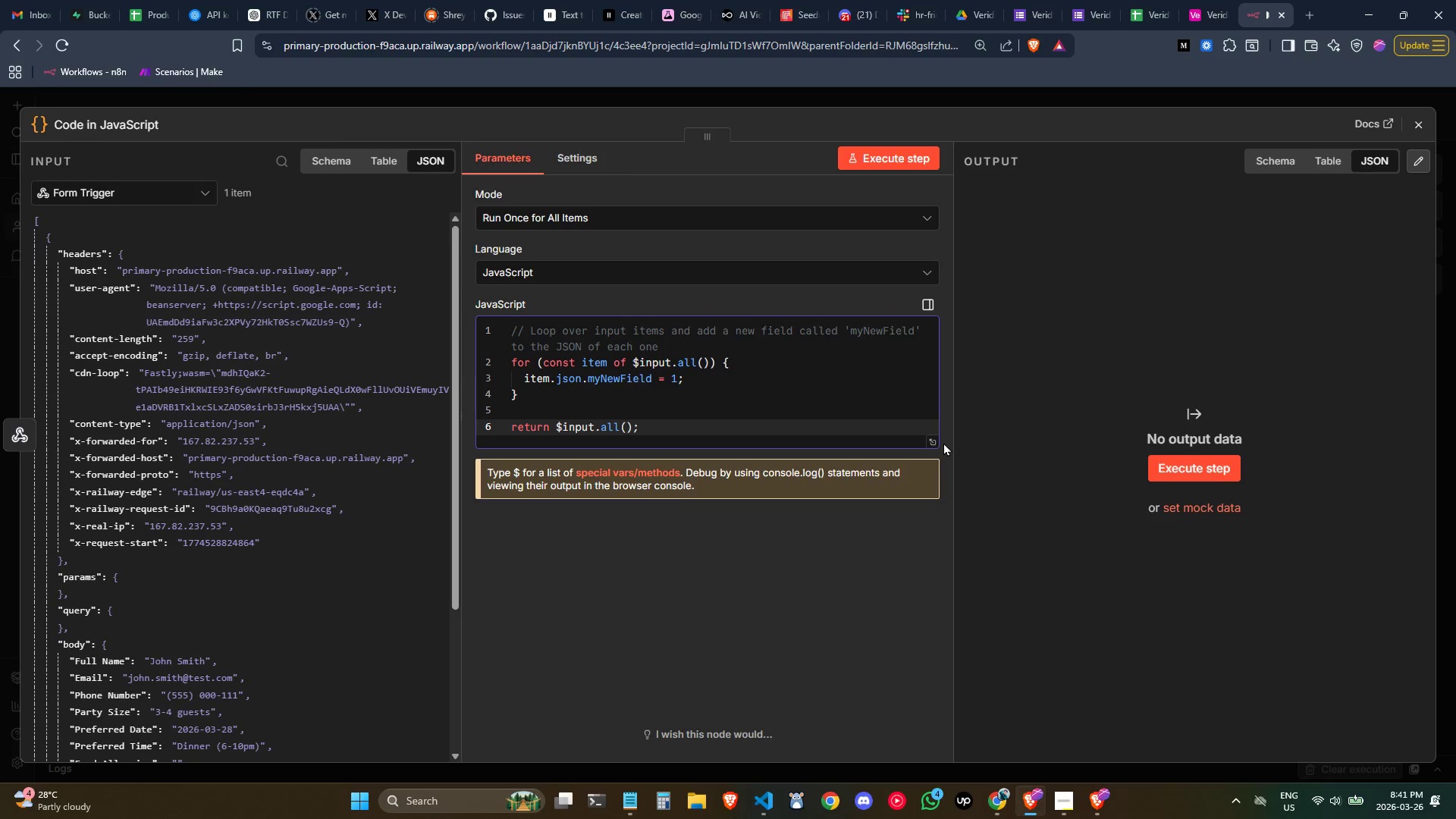 
left_click([930, 440])
 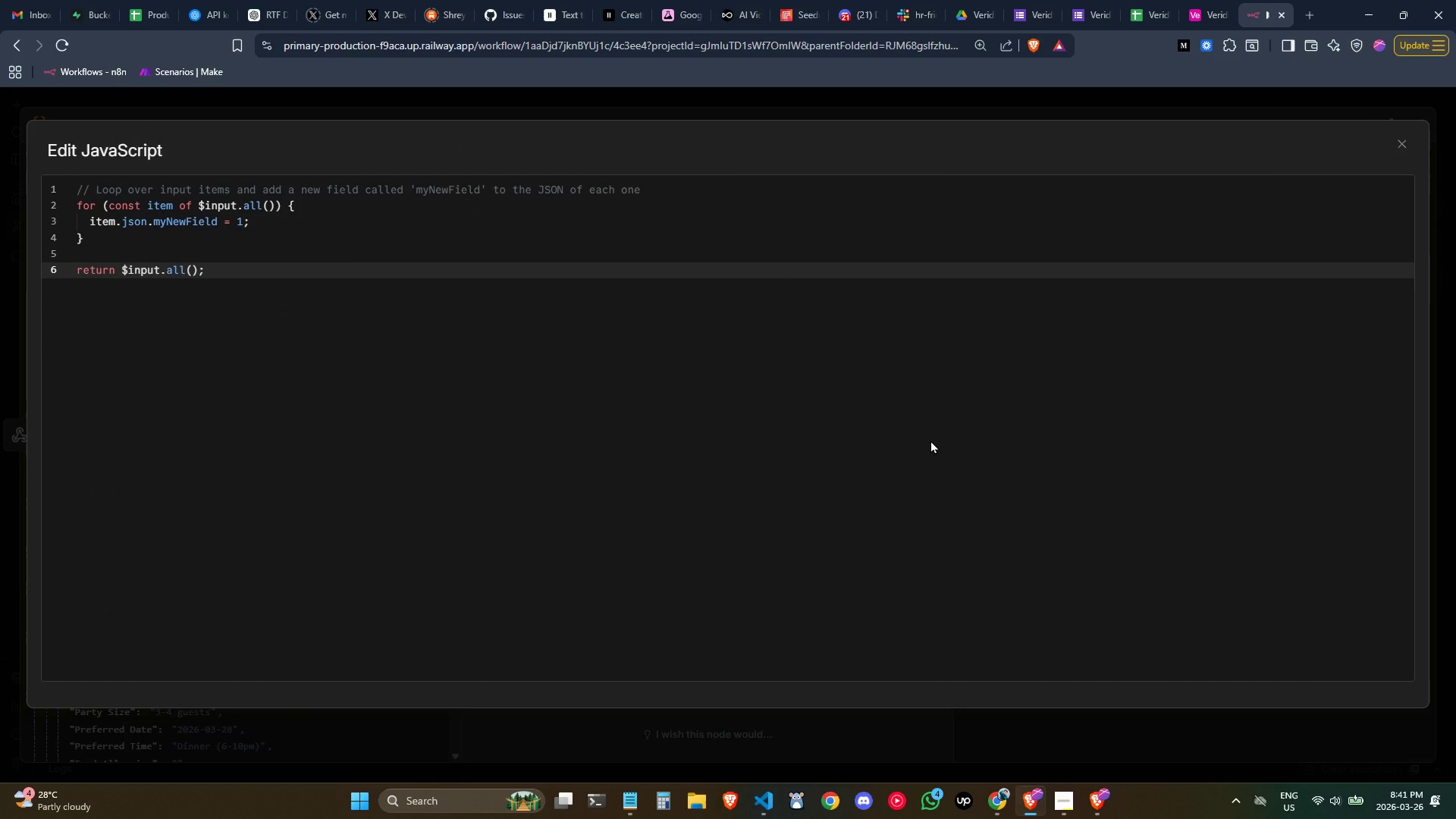 
wait(10.97)
 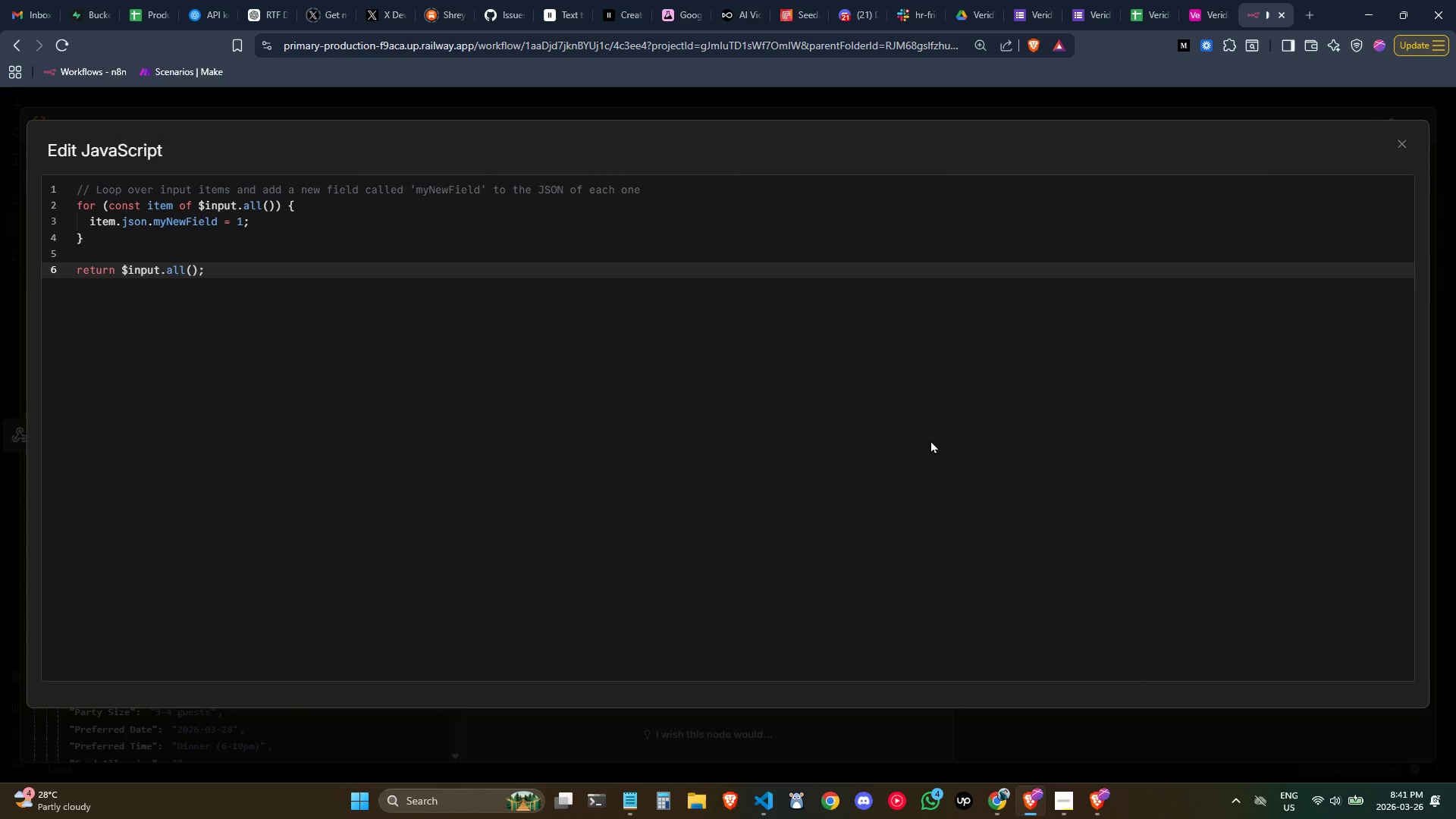 
left_click([1400, 147])
 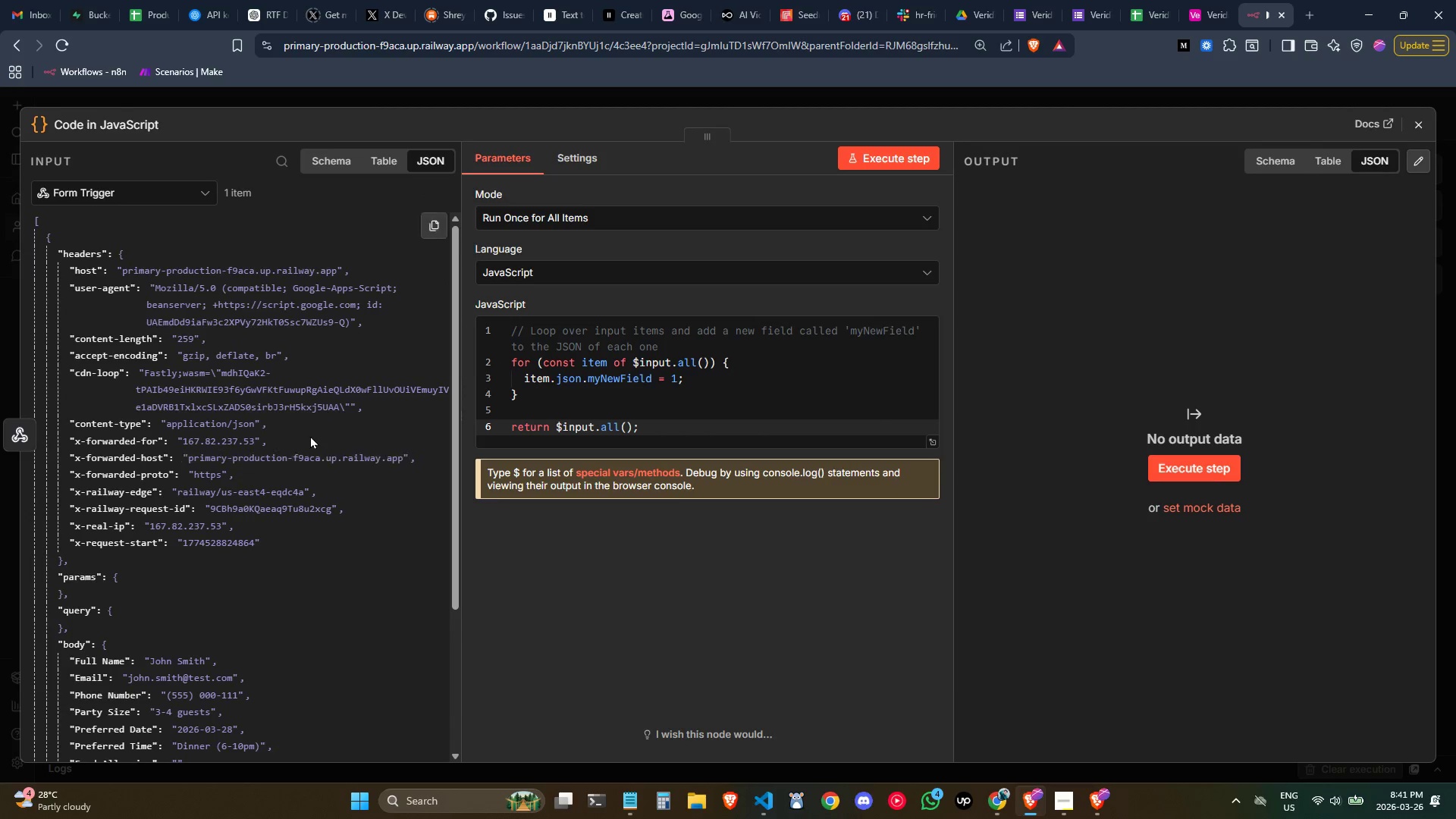 
scroll: coordinate [306, 431], scroll_direction: down, amount: 1.0
 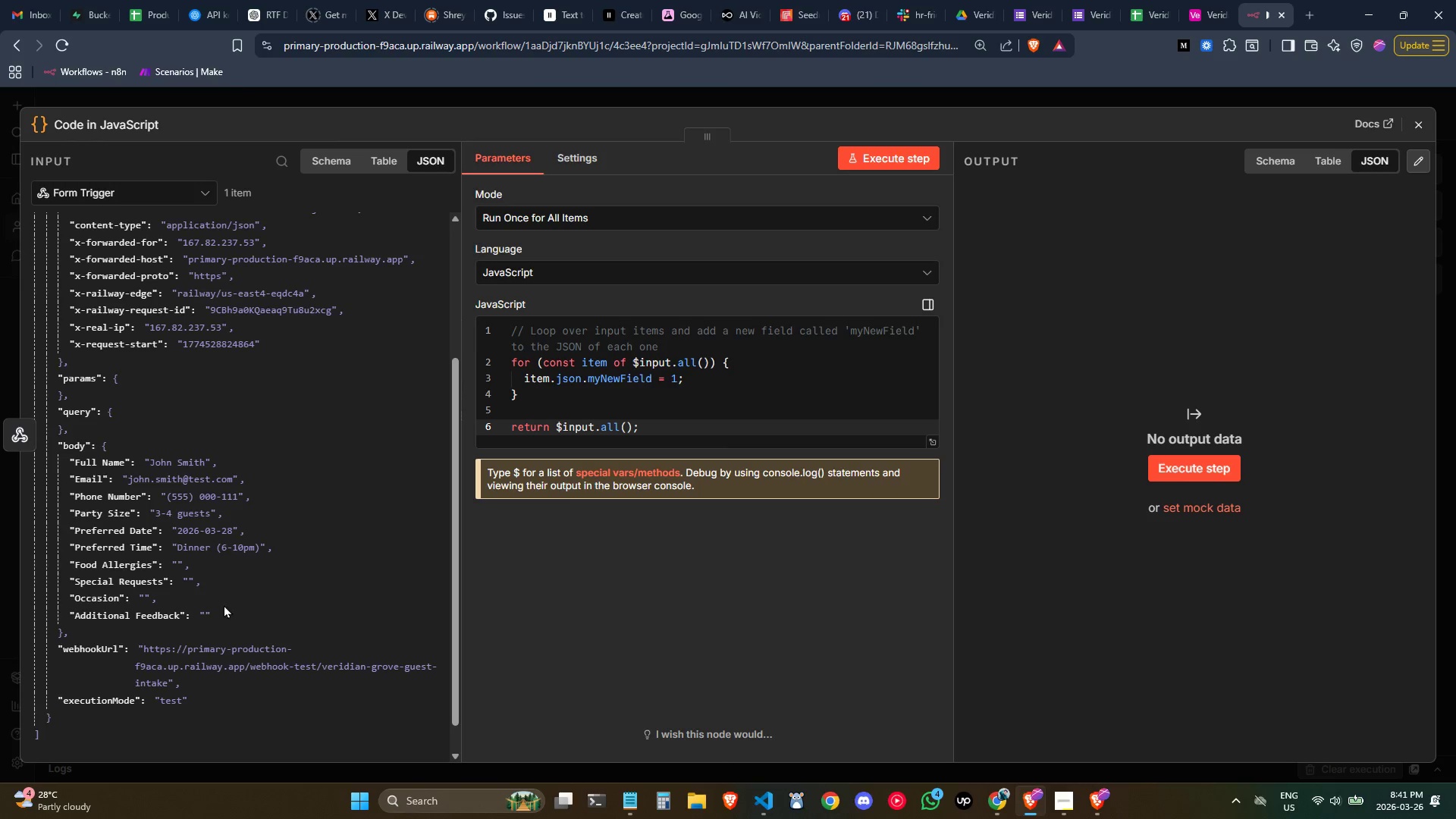 
wait(26.03)
 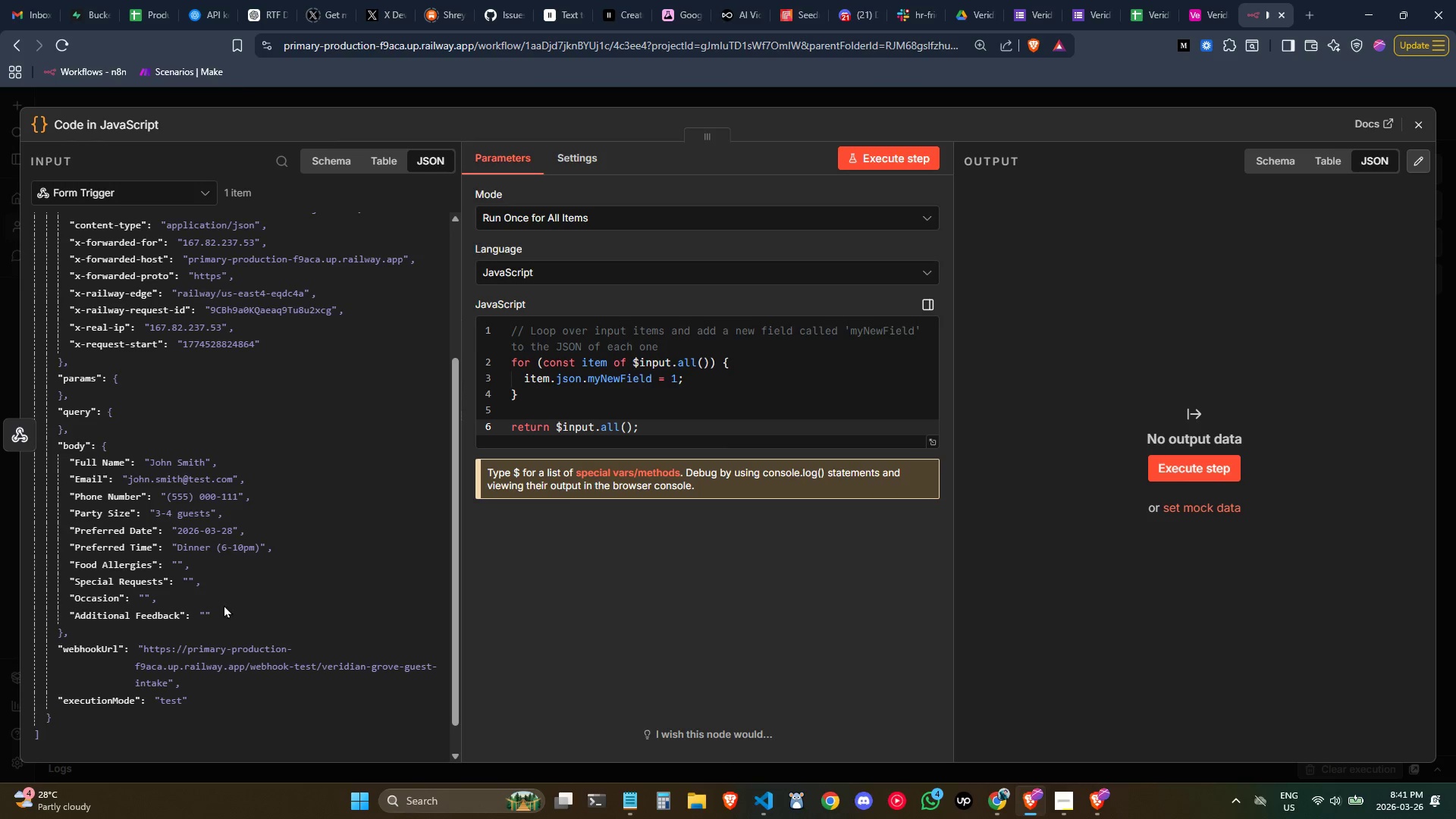 
double_click([750, 406])
 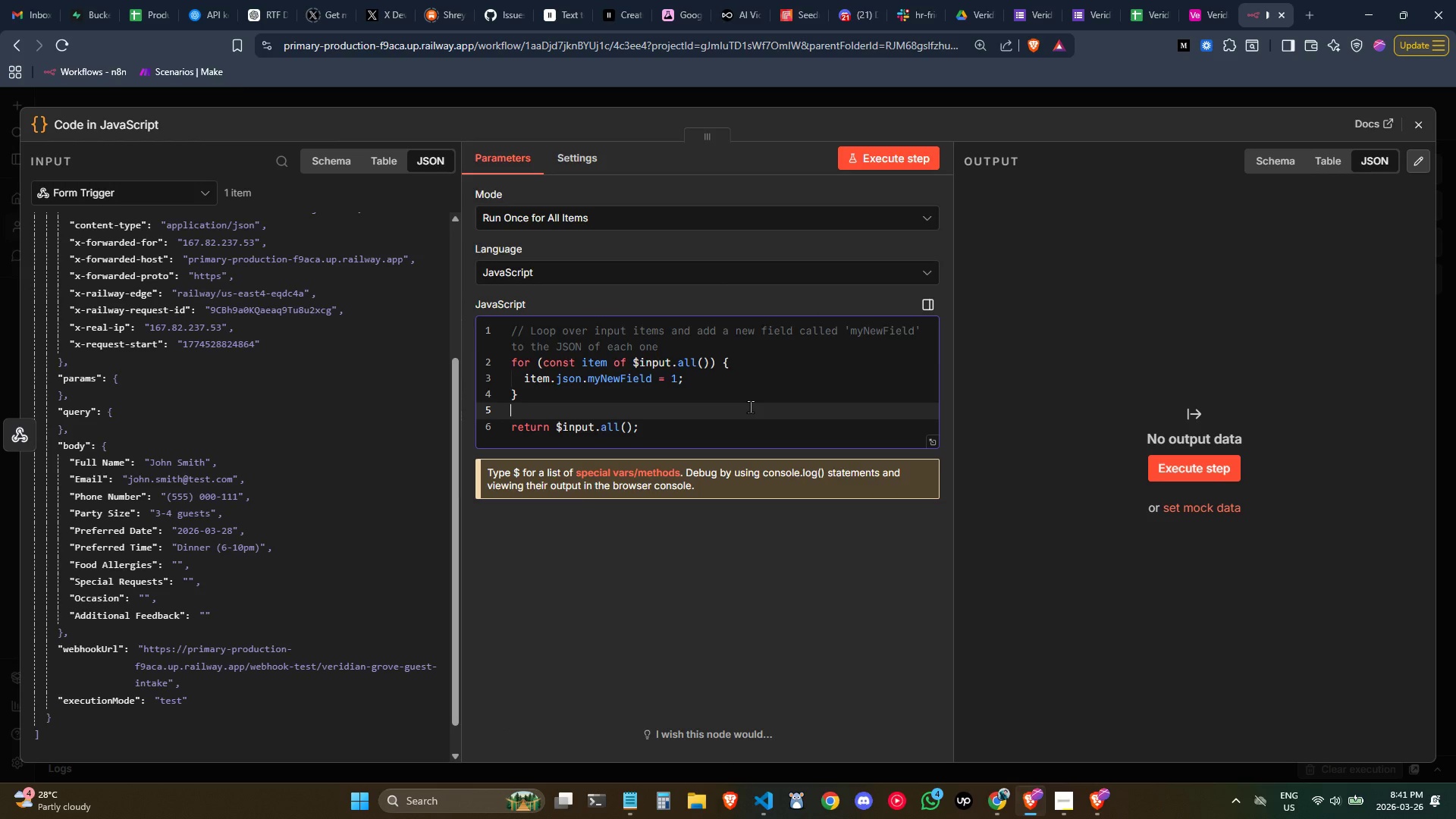 
key(Control+ControlLeft)
 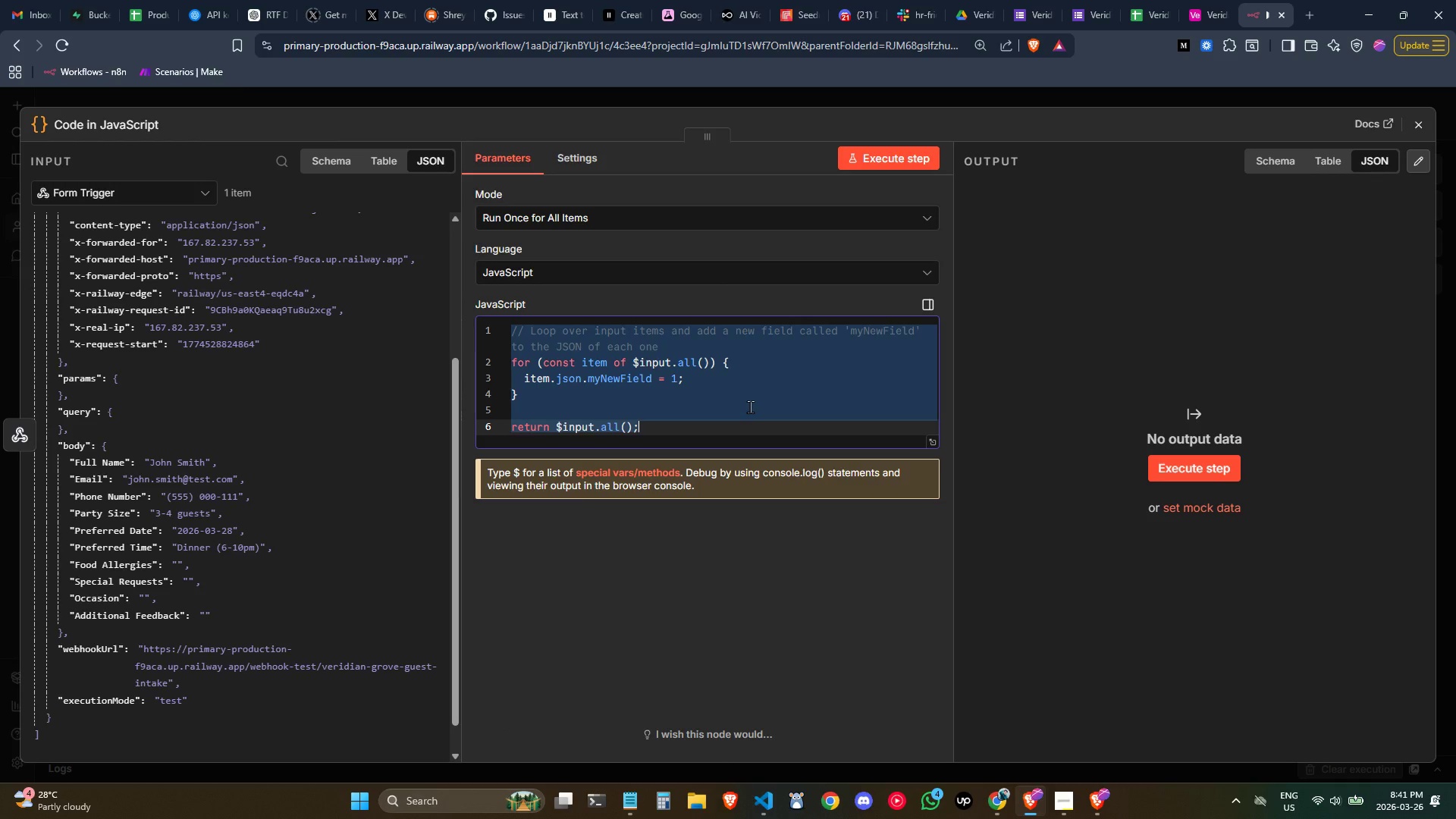 
key(Control+A)
 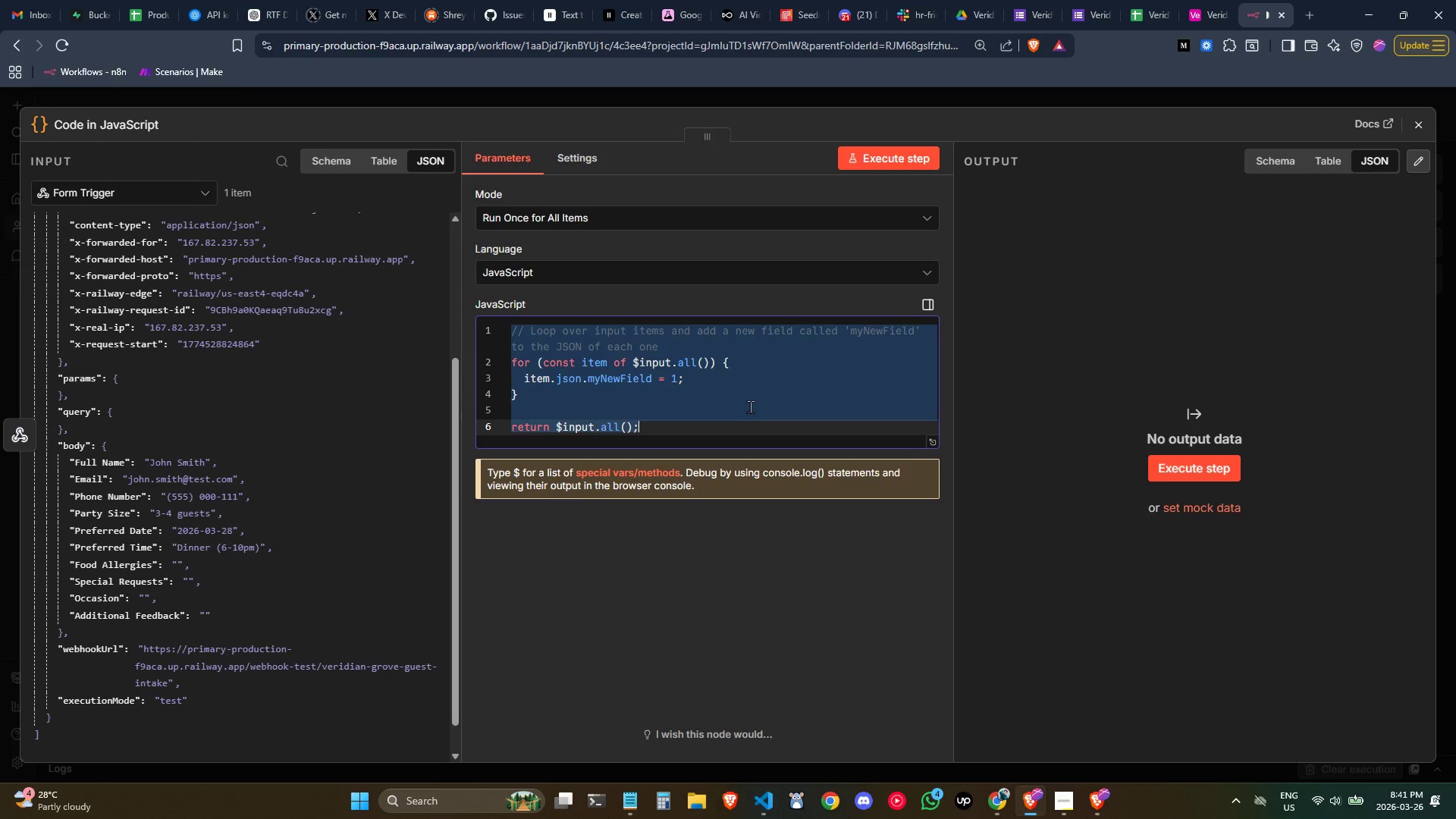 
key(Backspace)
 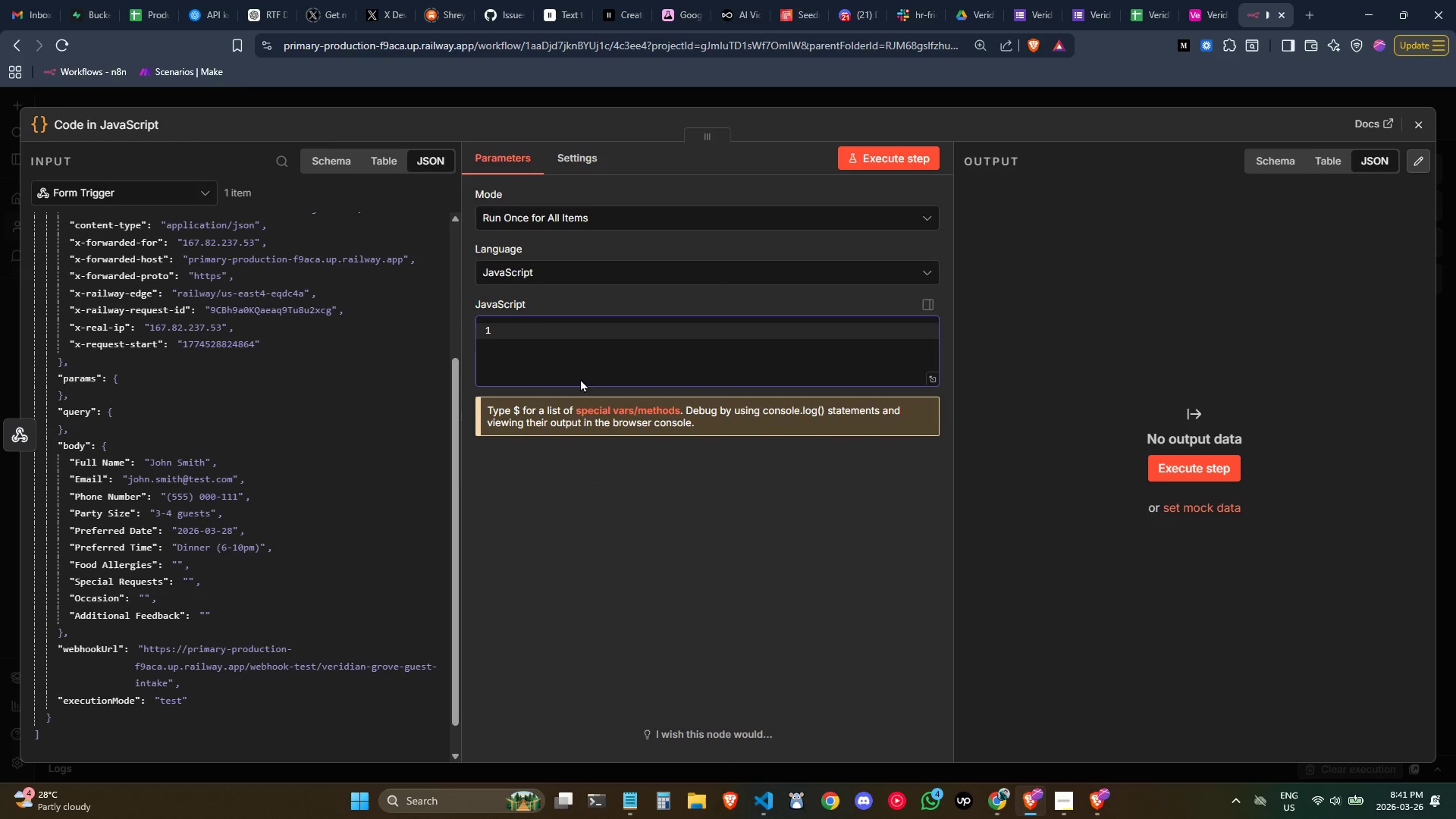 
scroll: coordinate [329, 371], scroll_direction: up, amount: 1.0
 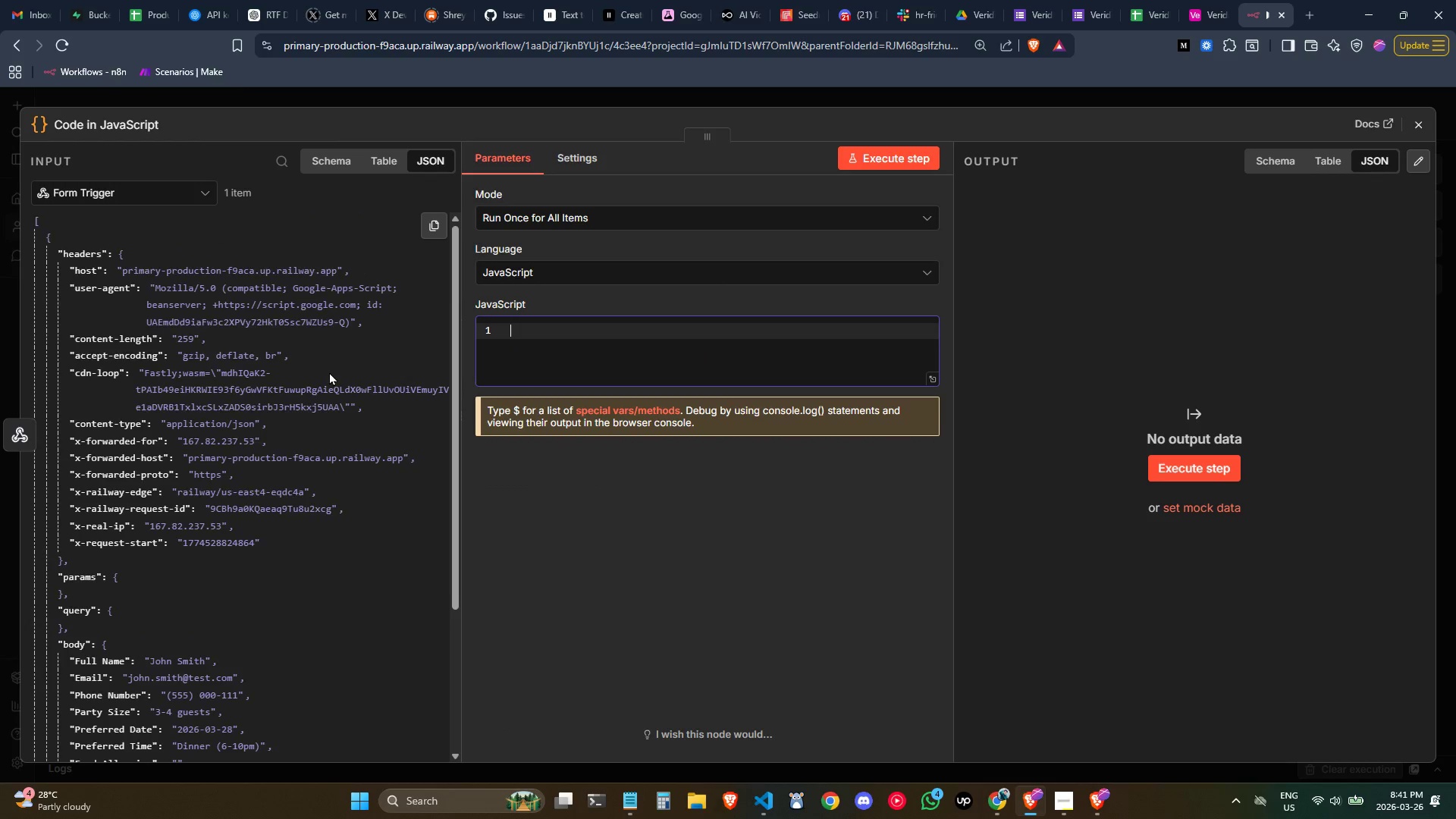 
scroll: coordinate [329, 372], scroll_direction: down, amount: 1.0
 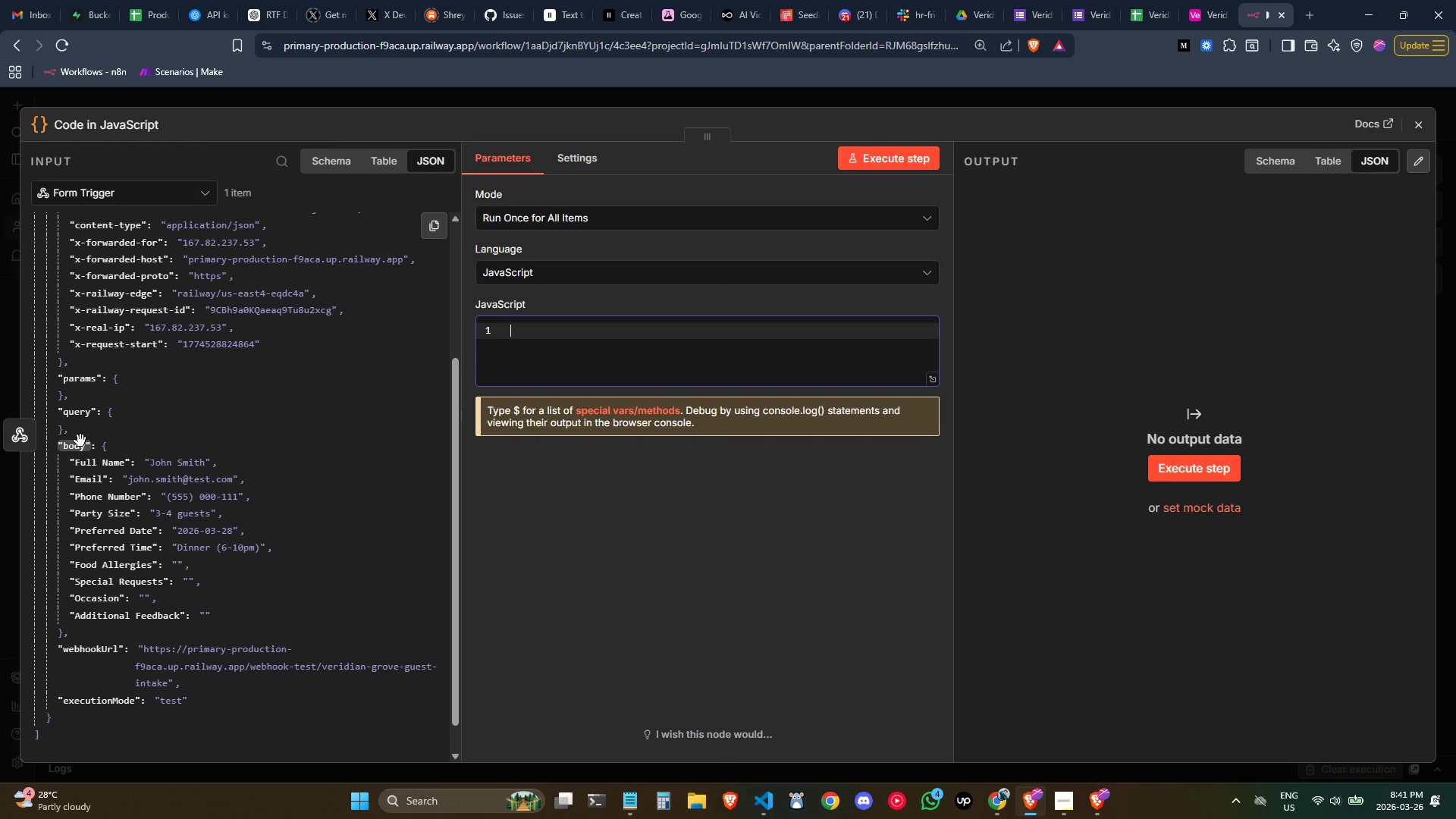 
left_click_drag(start_coordinate=[80, 441], to_coordinate=[592, 334])
 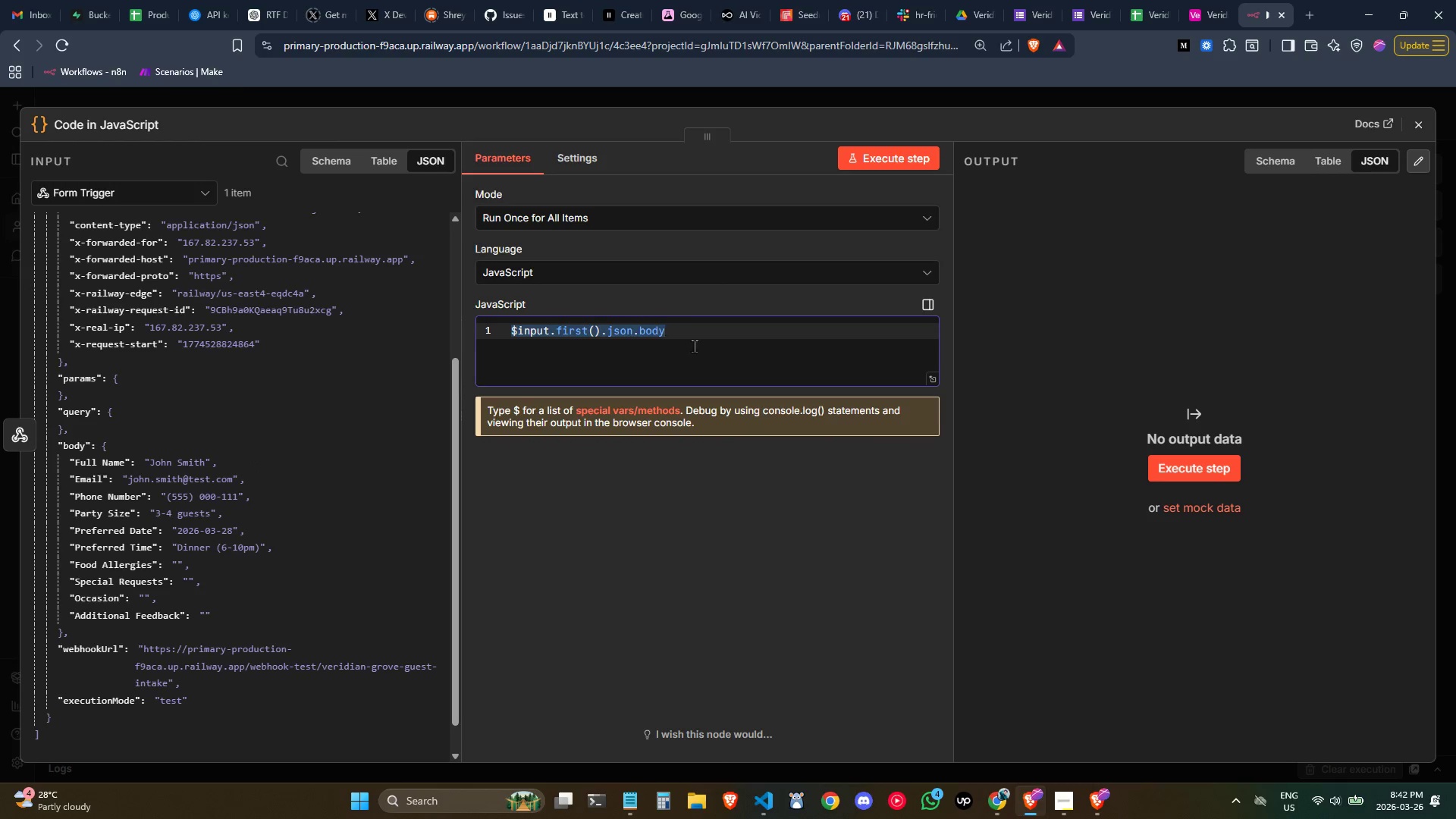 
left_click([697, 334])
 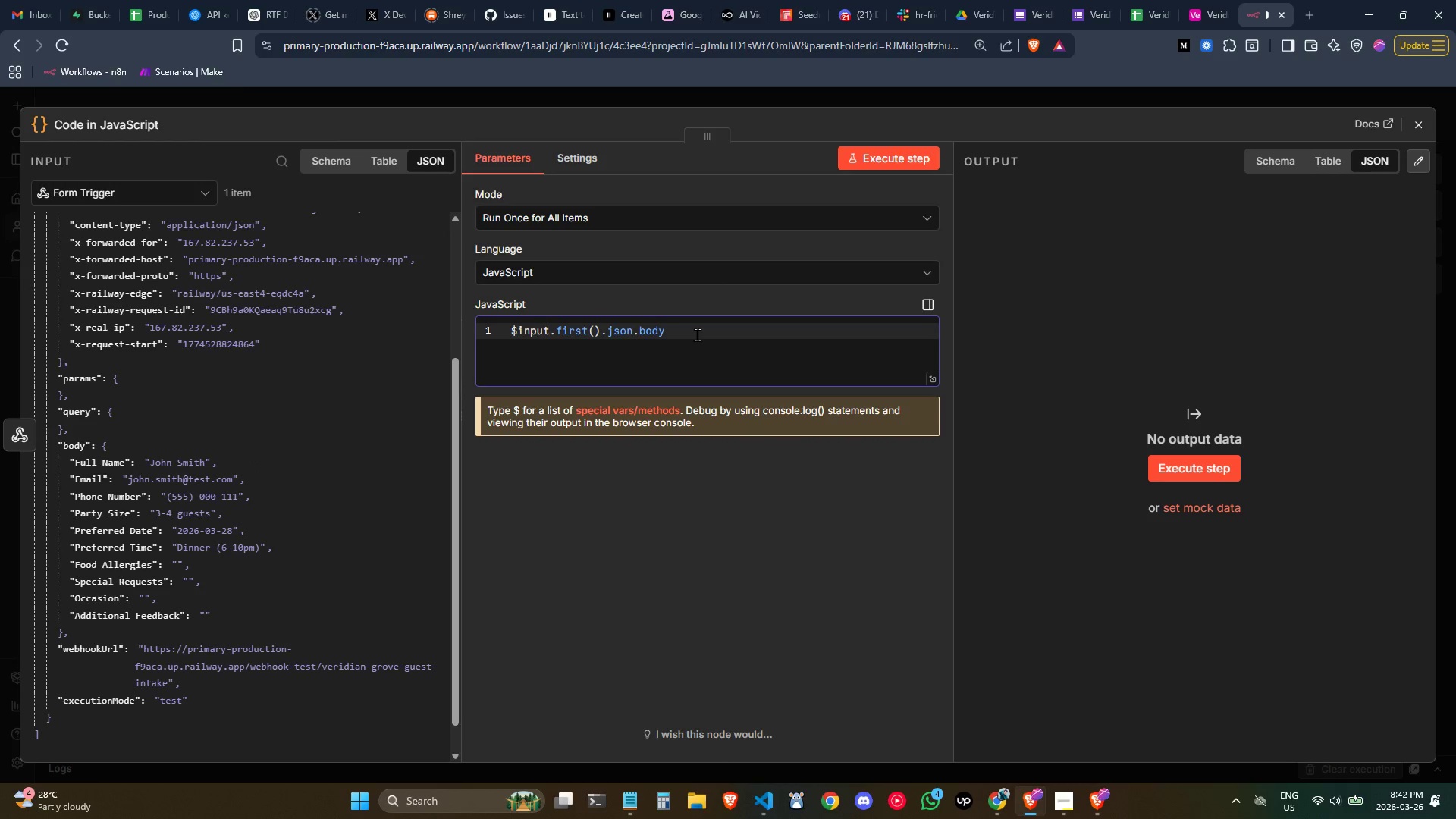 
key(Control+ArrowLeft)
 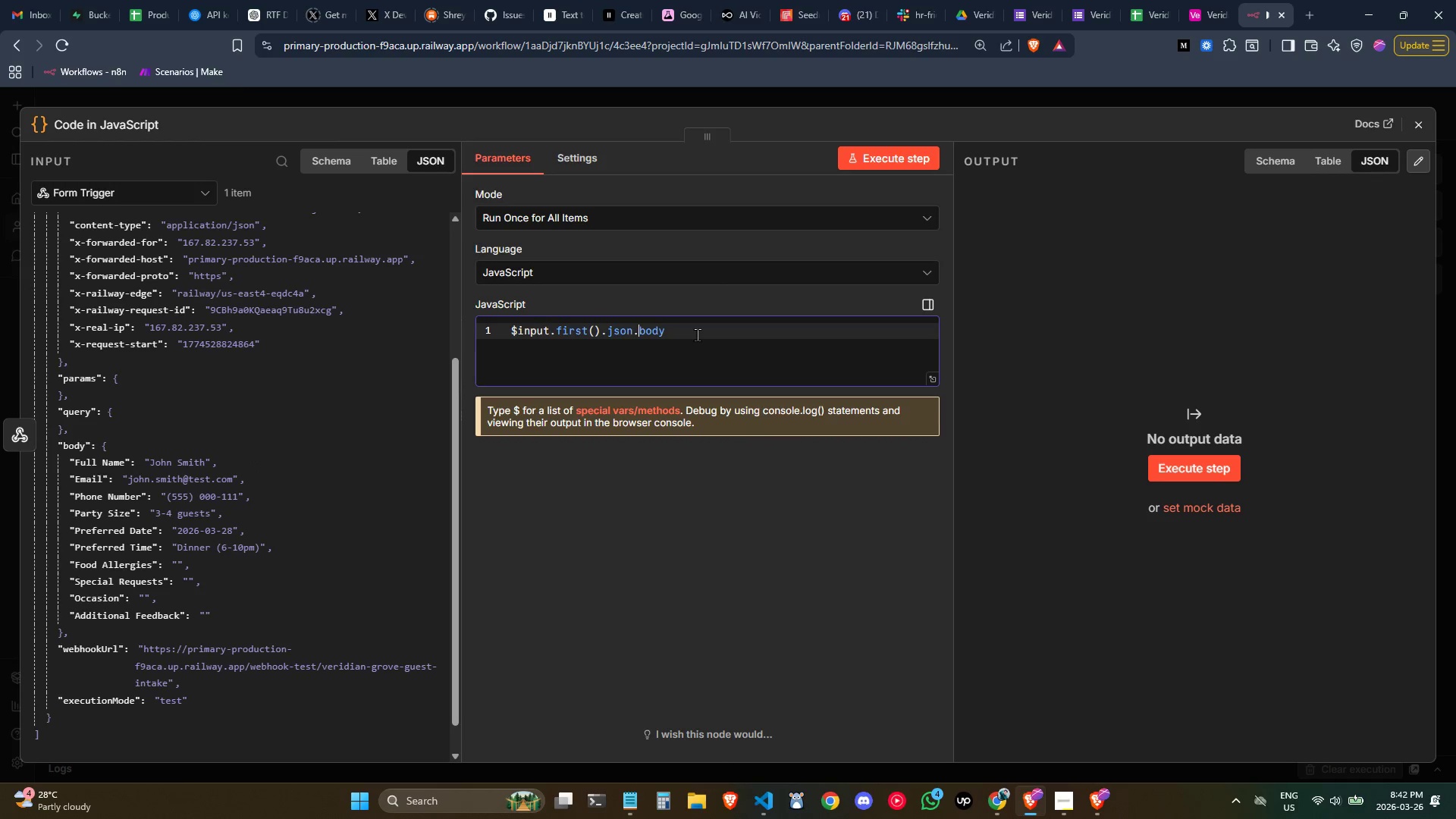 
key(Control+ArrowLeft)
 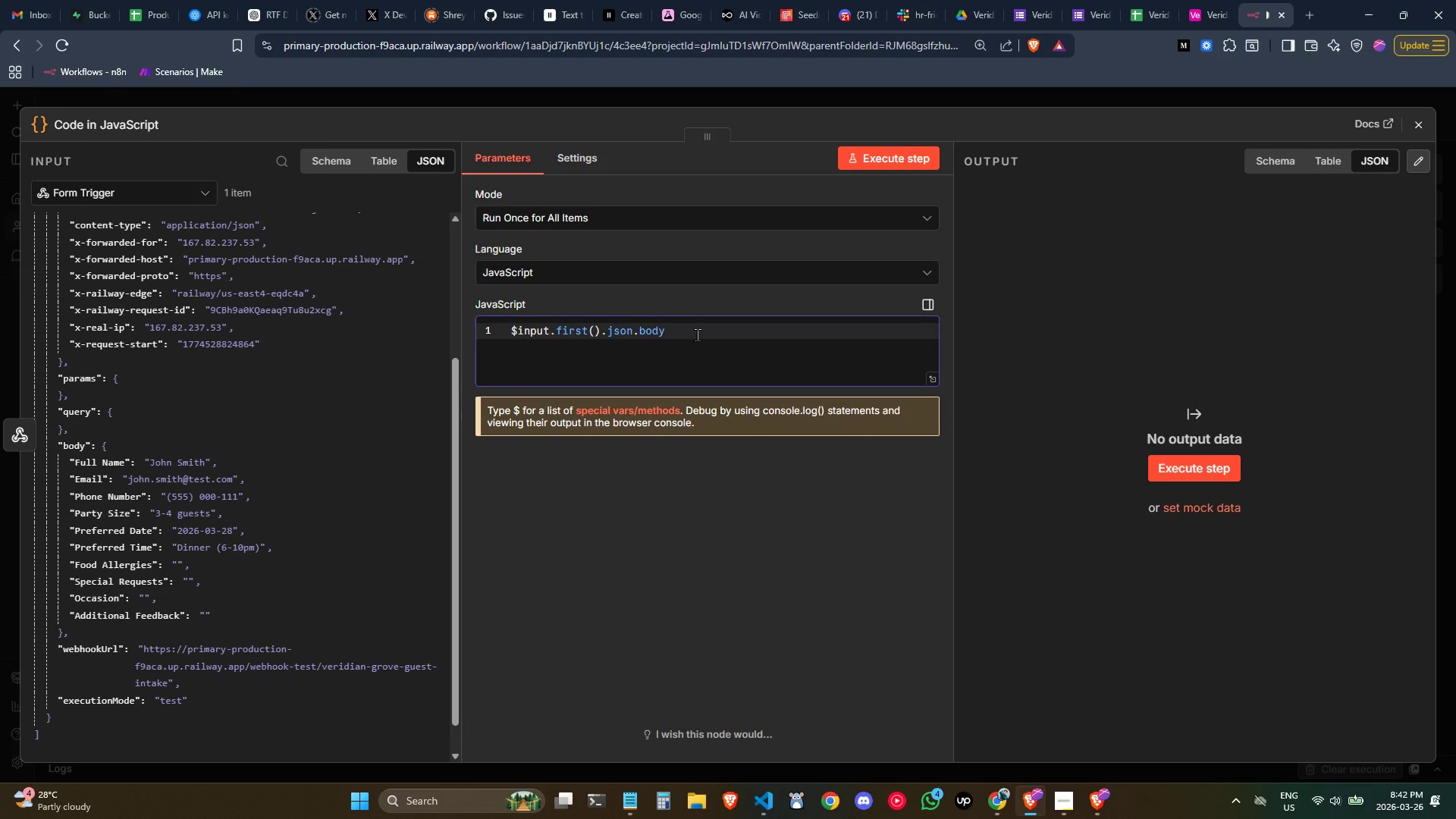 
type(co)
 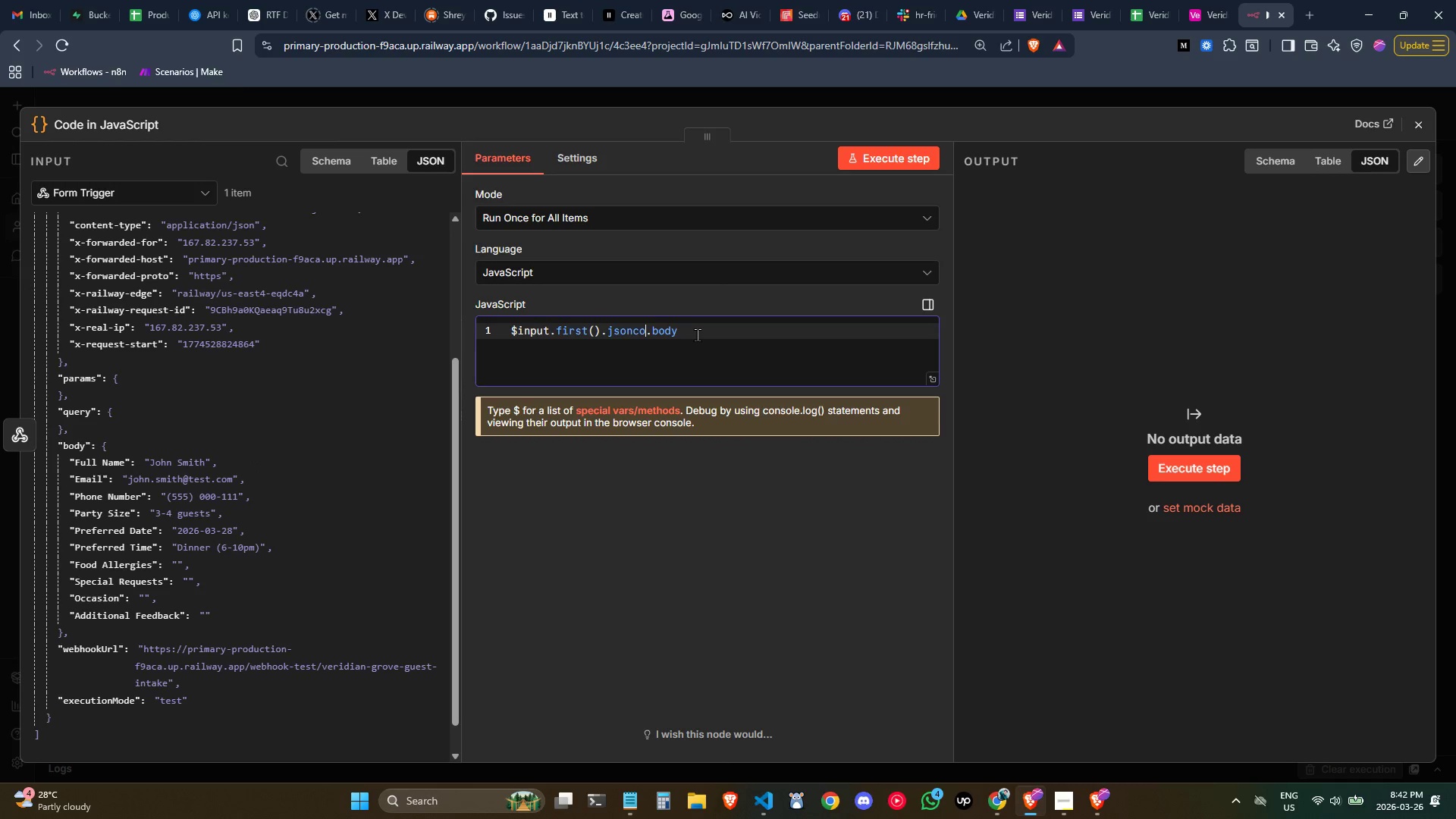 
key(Control+ControlLeft)
 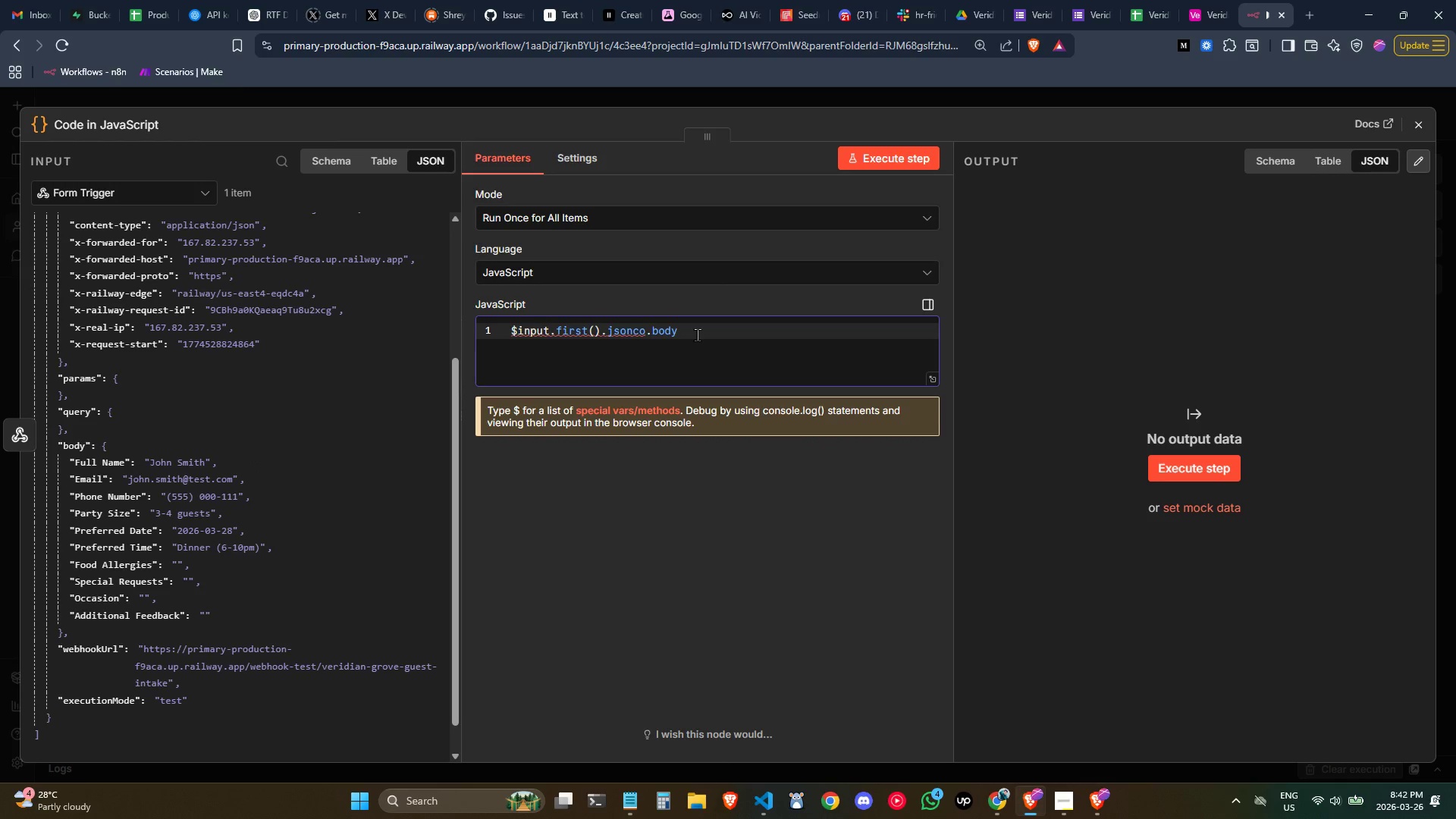 
key(Control+Z)
 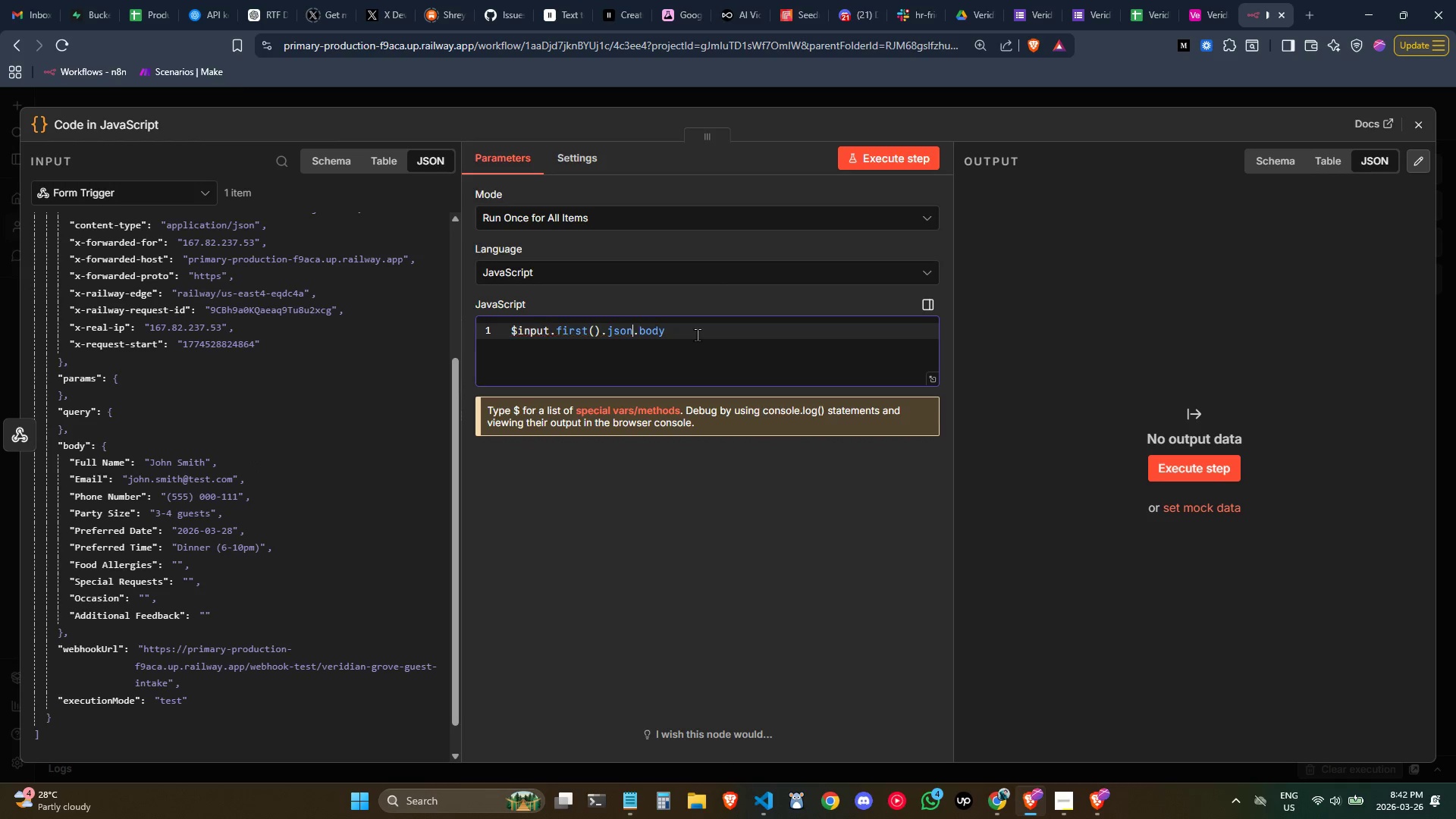 
key(Control+ArrowLeft)
 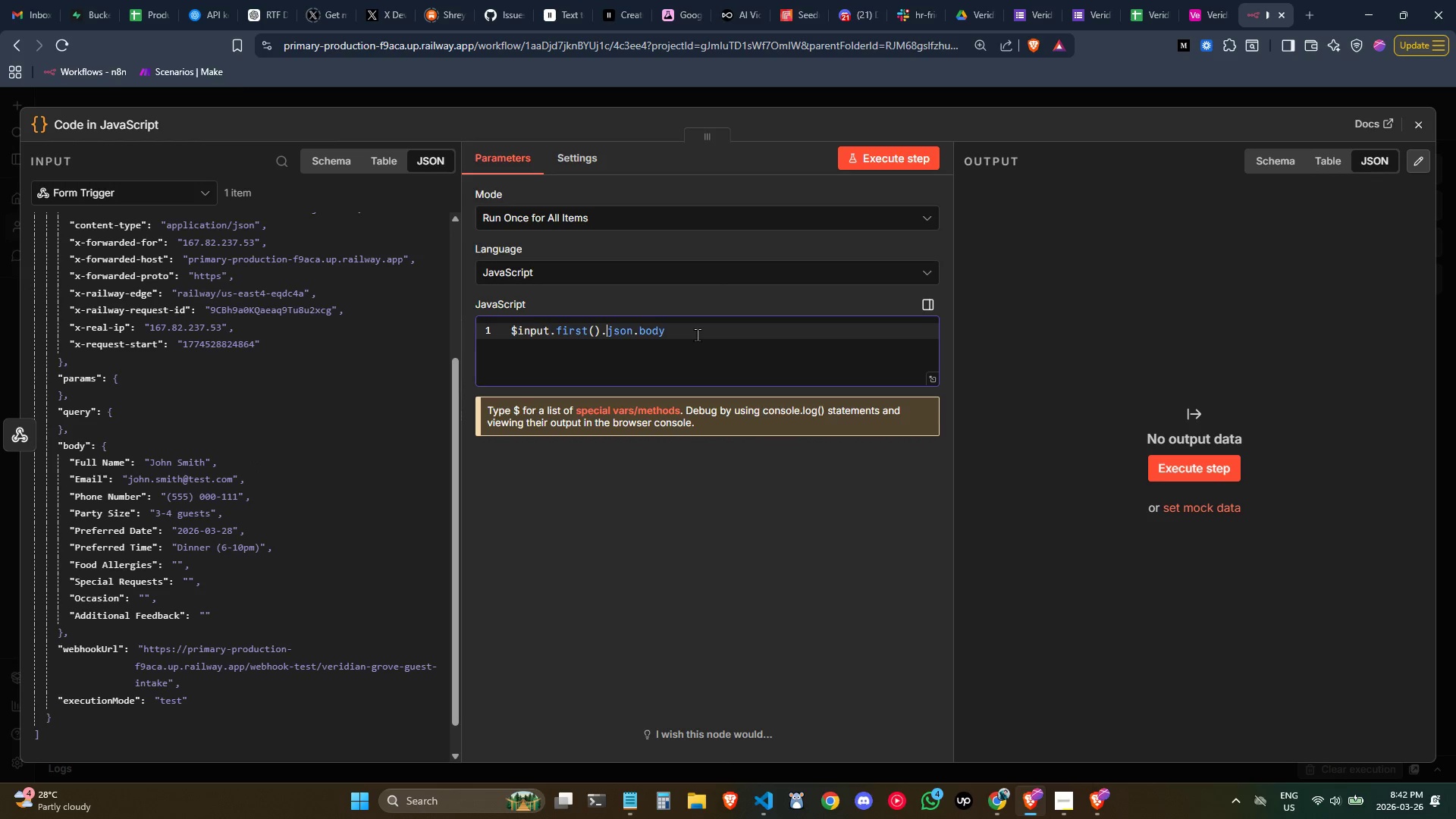 
key(Control+ArrowLeft)
 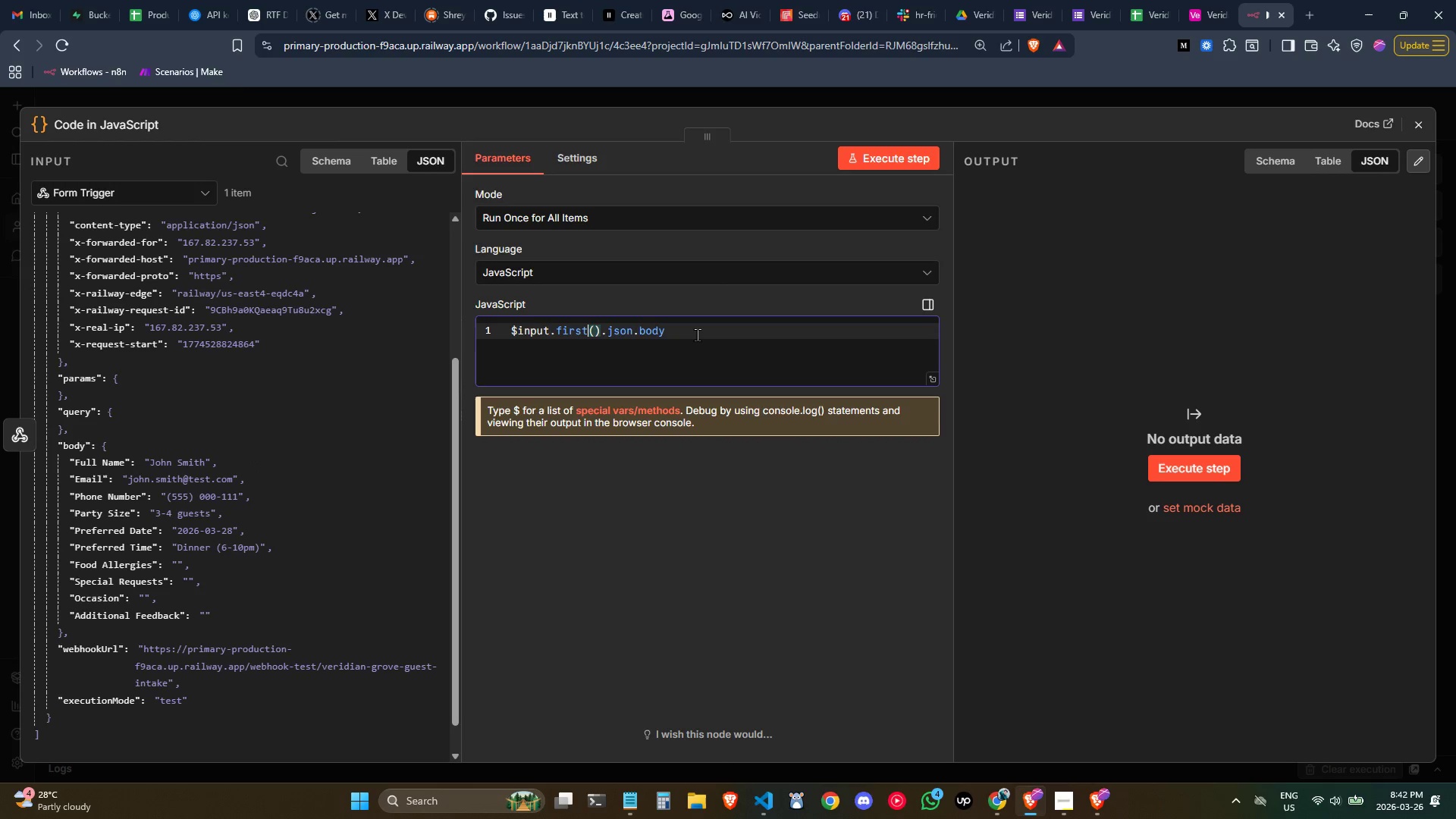 
key(Control+ArrowLeft)
 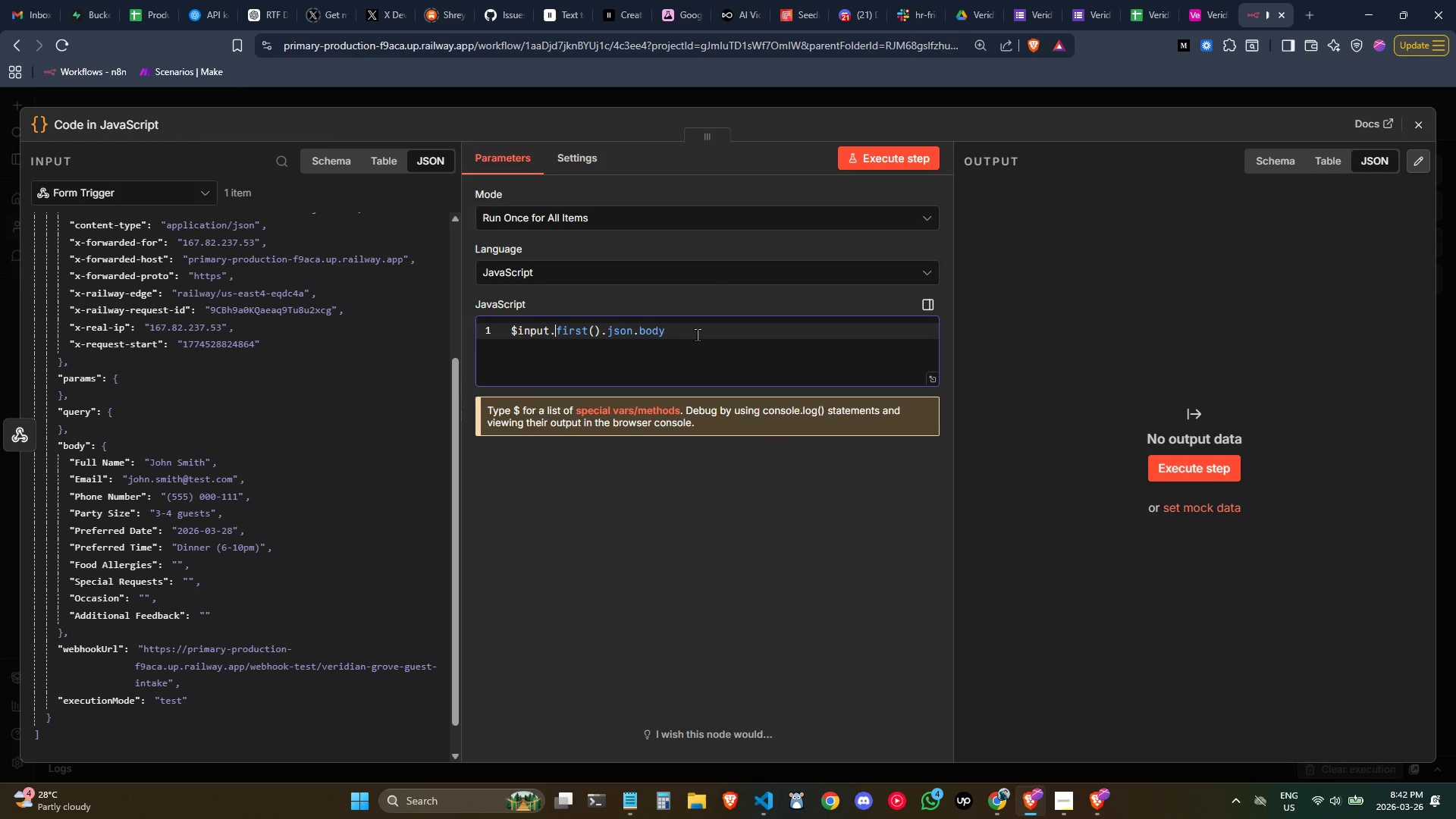 
key(Control+ArrowLeft)
 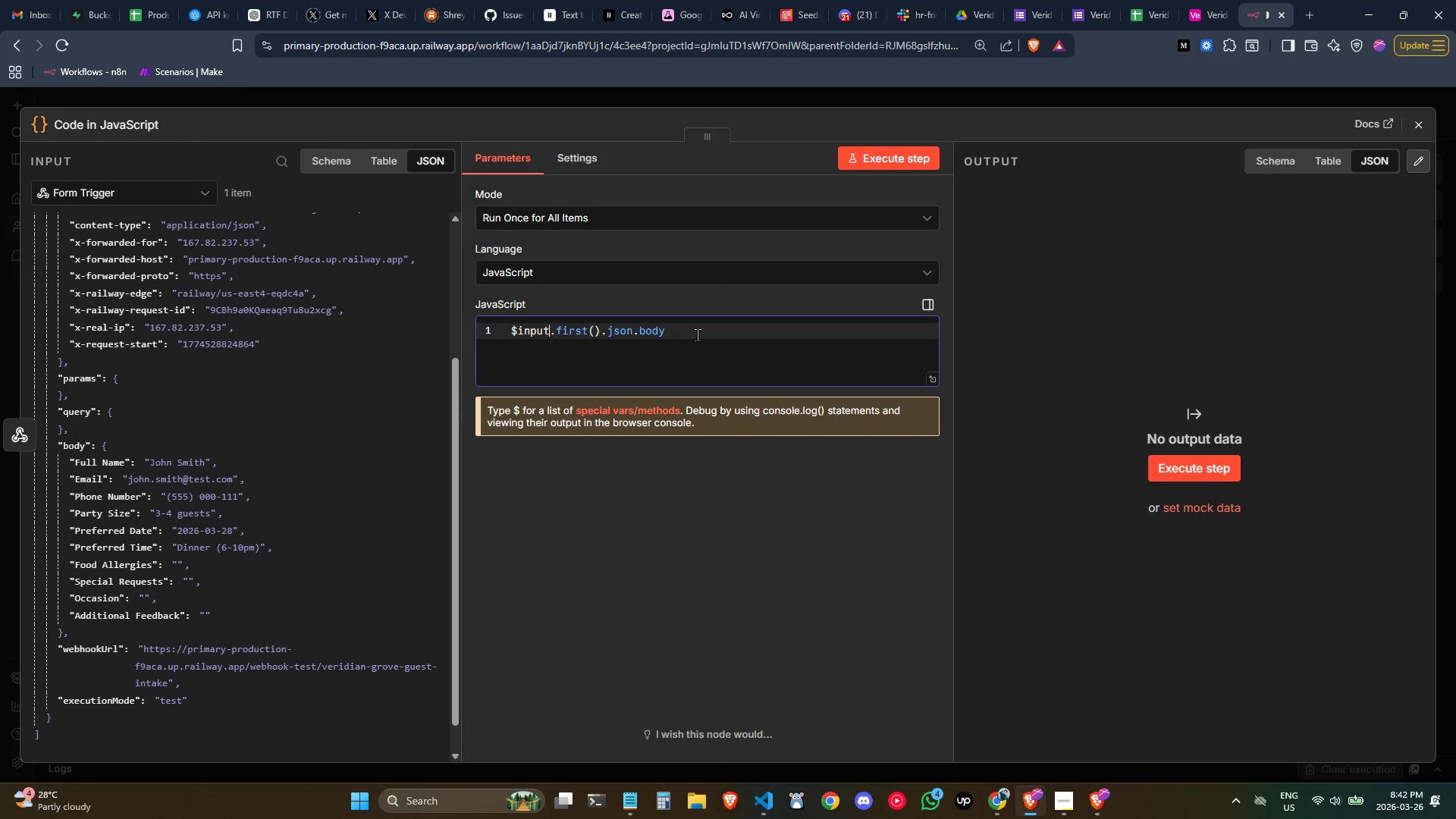 
key(Control+ArrowLeft)
 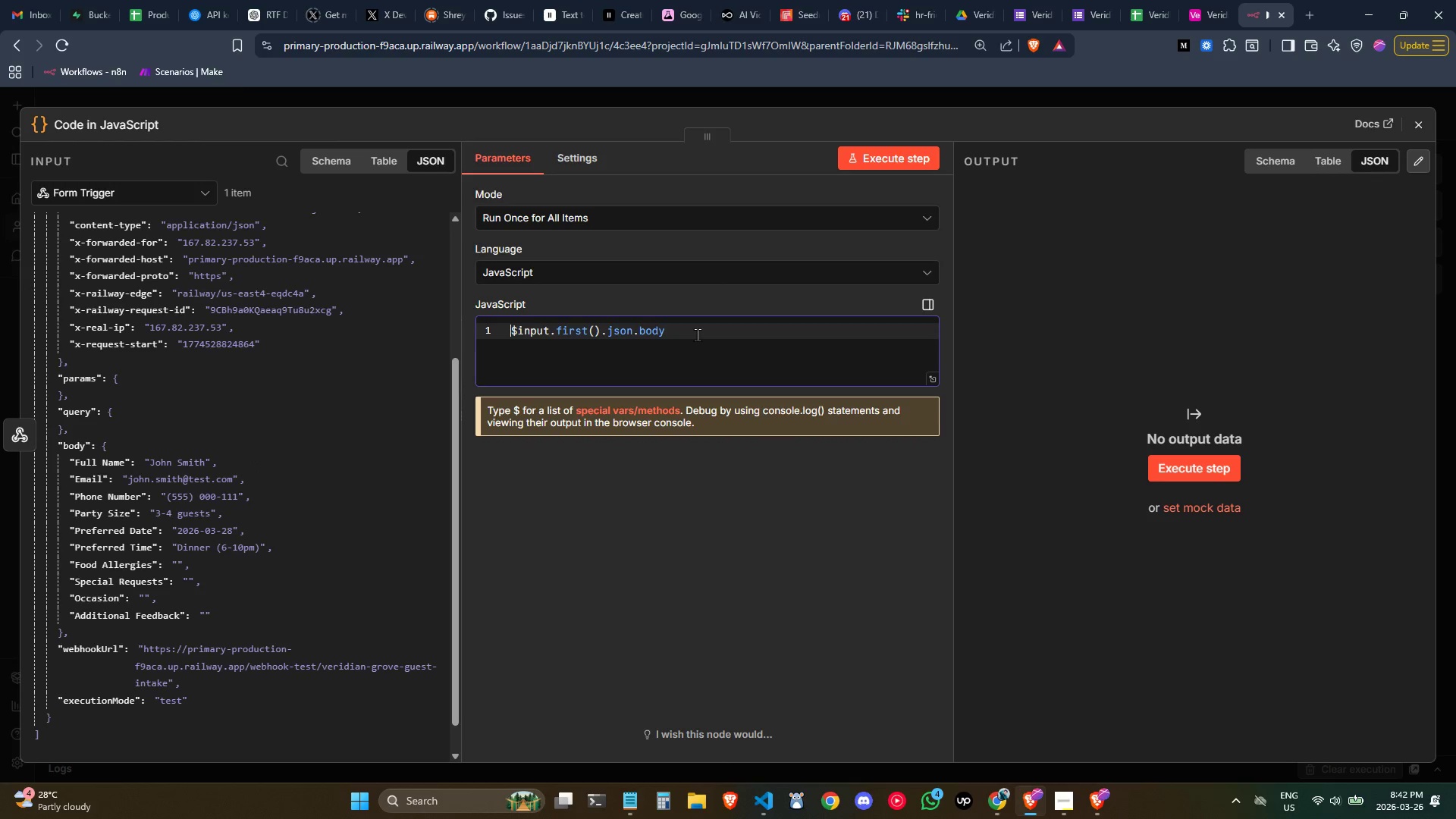 
key(Control+ArrowLeft)
 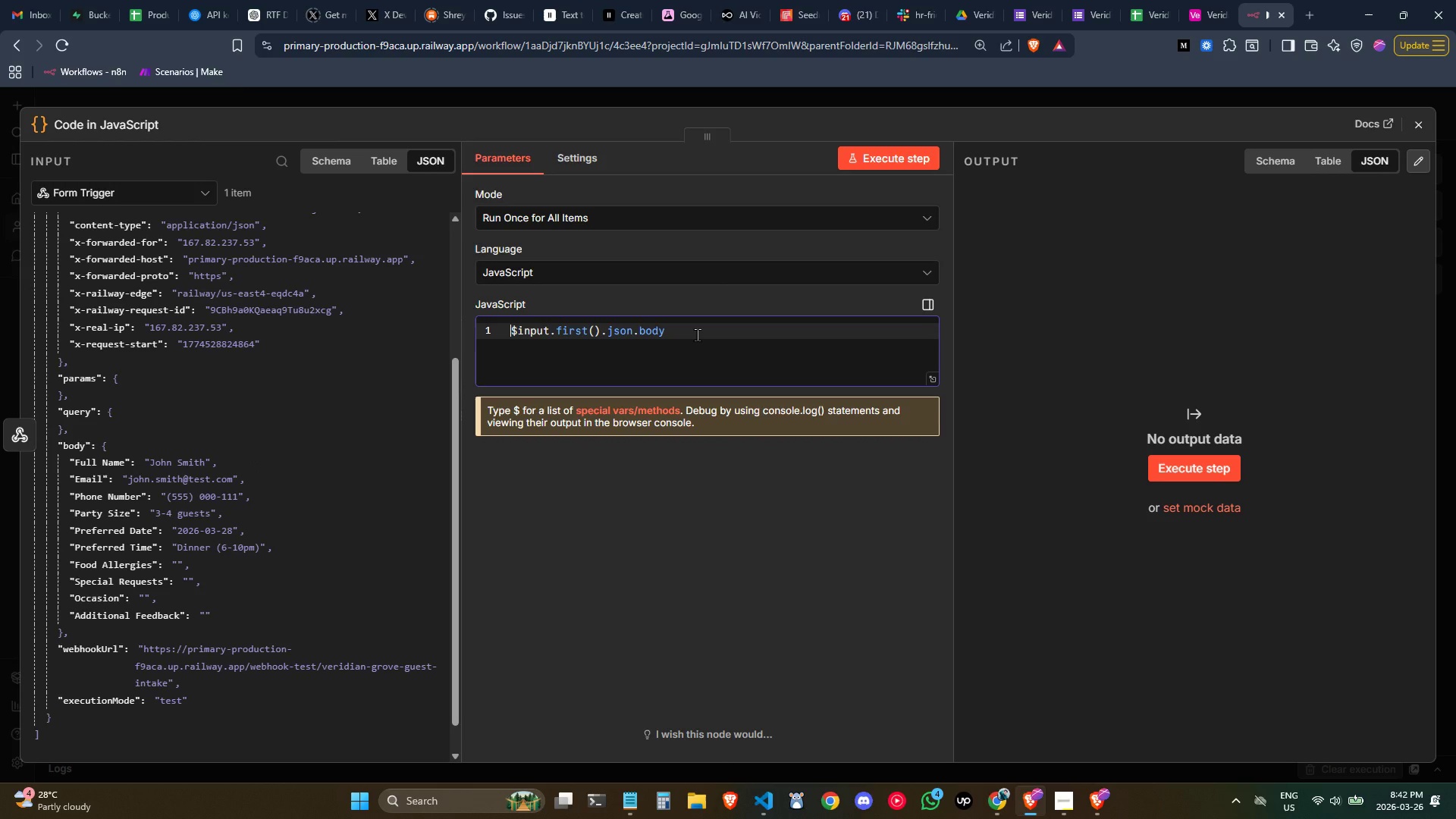 
key(Control+ArrowLeft)
 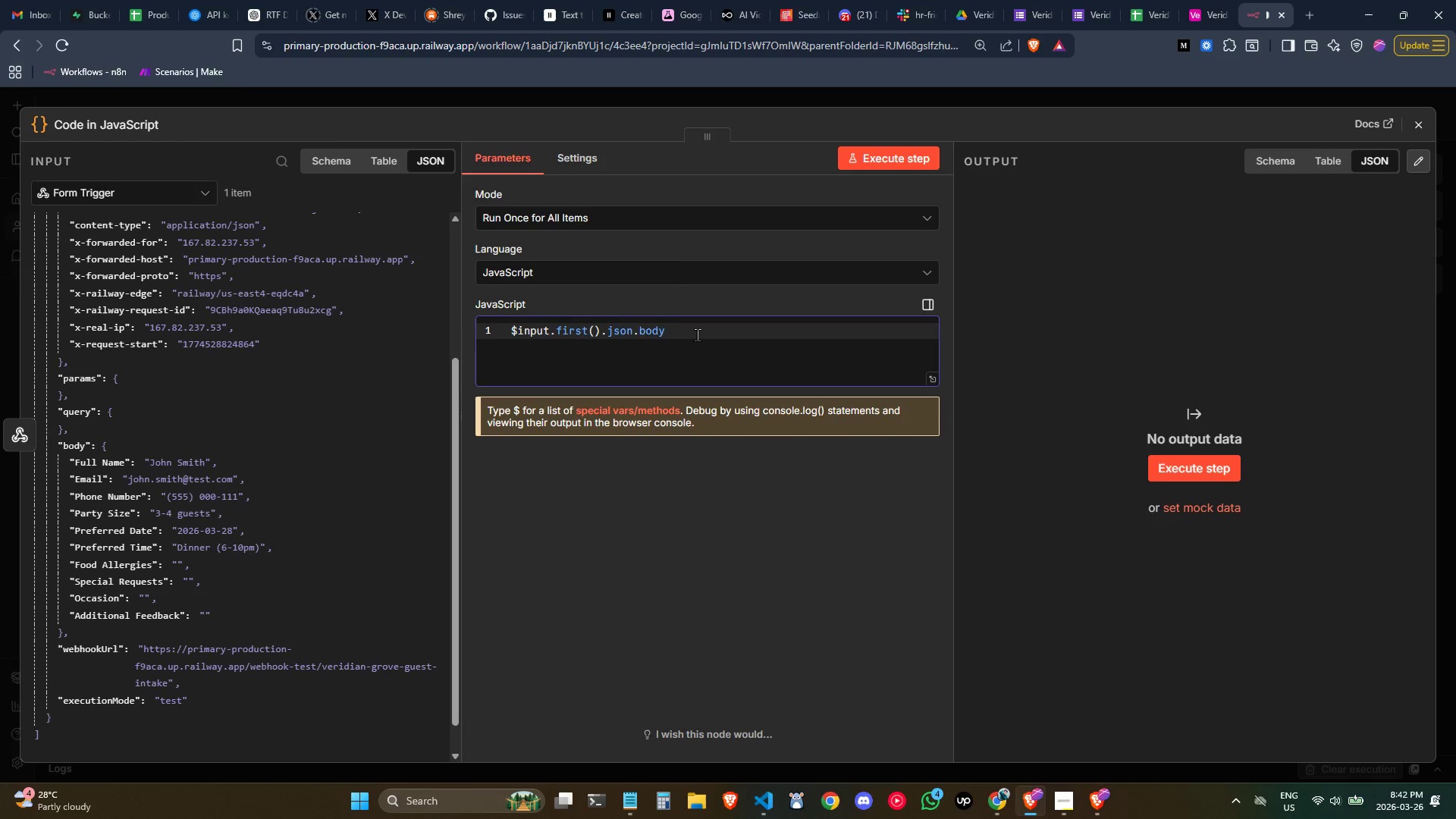 
type(const r = )
 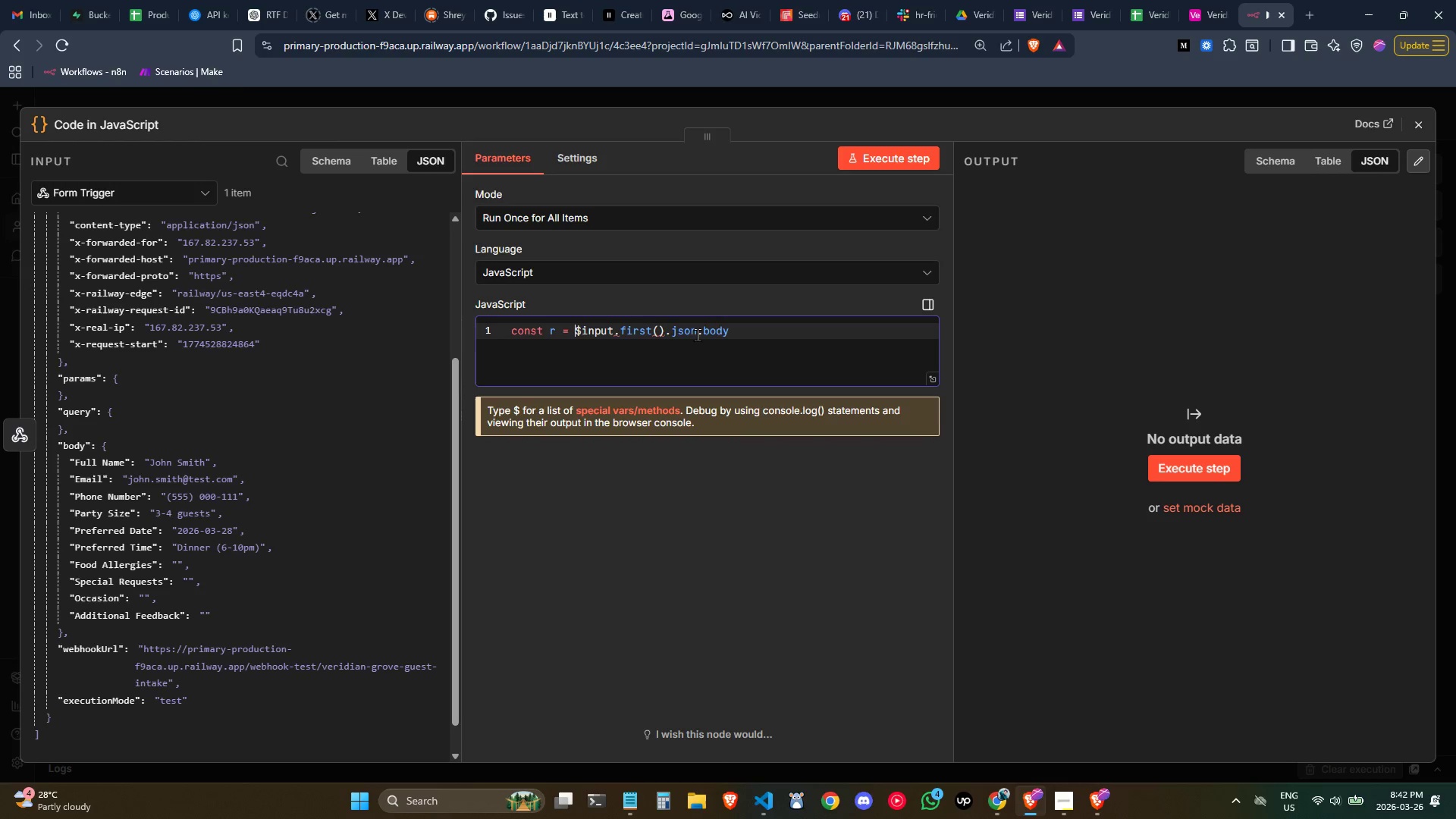 
key(Control+ArrowRight)
 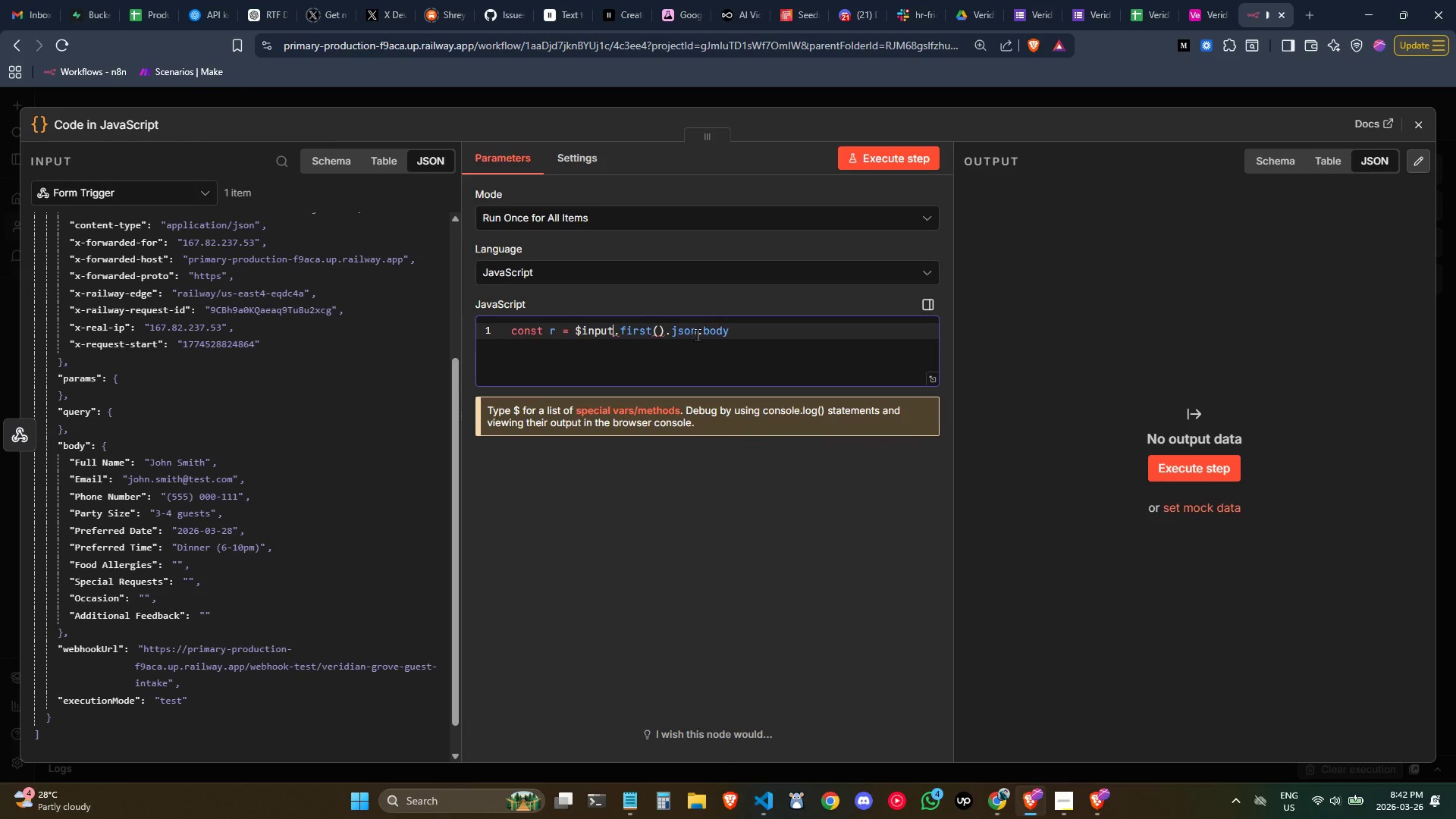 
key(Control+ArrowRight)
 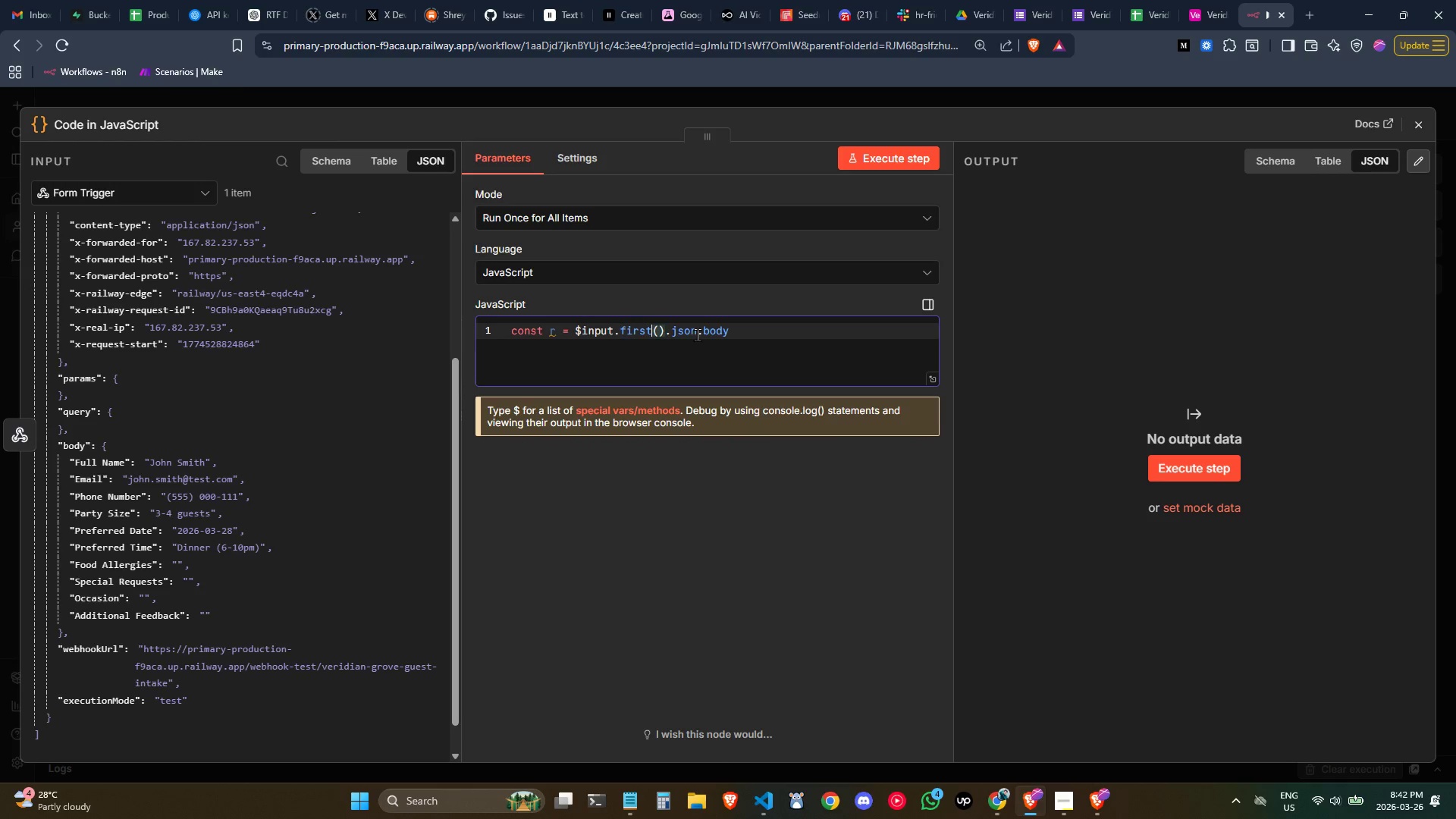 
key(Control+ArrowRight)
 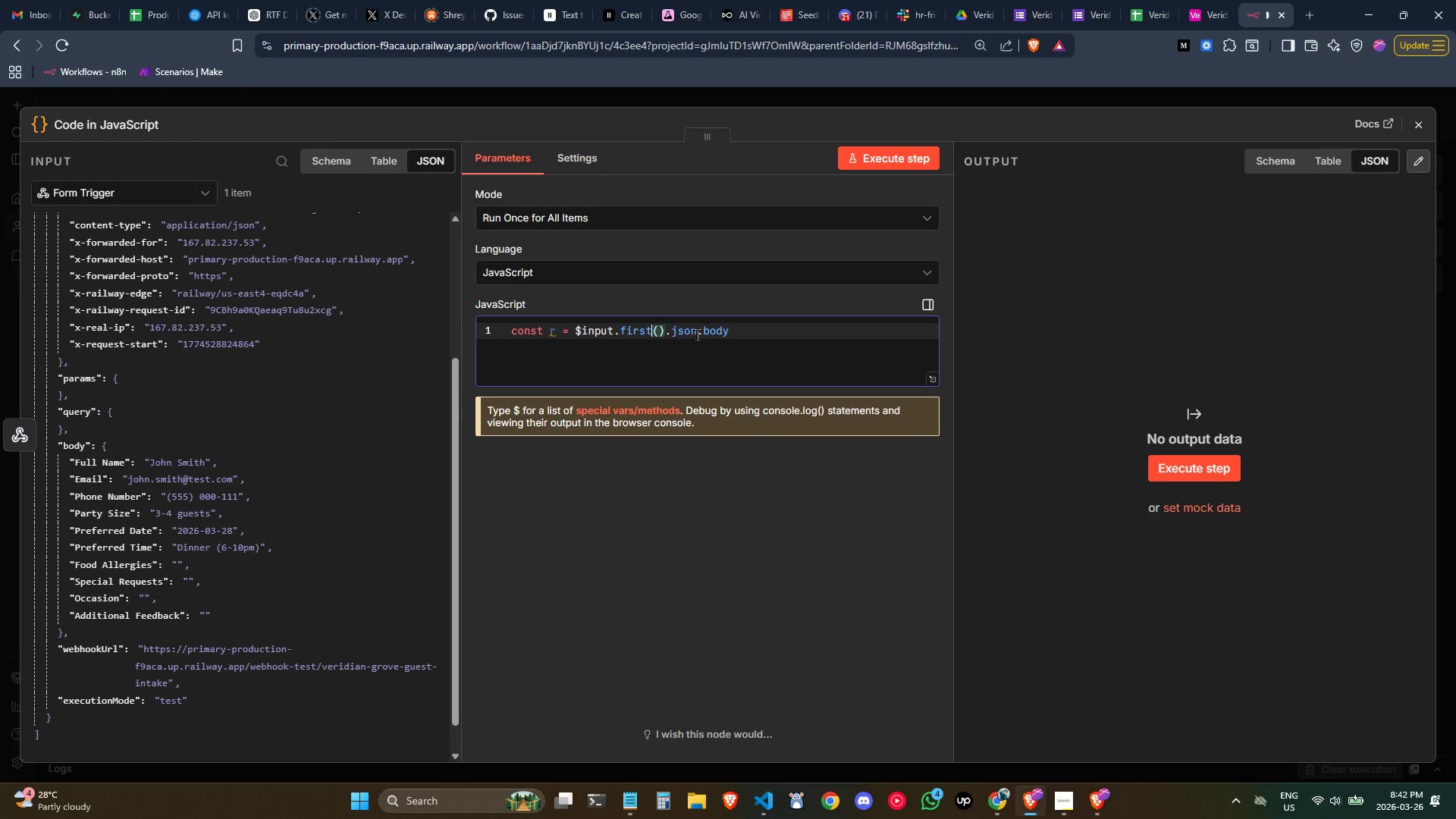 
key(Control+ArrowRight)
 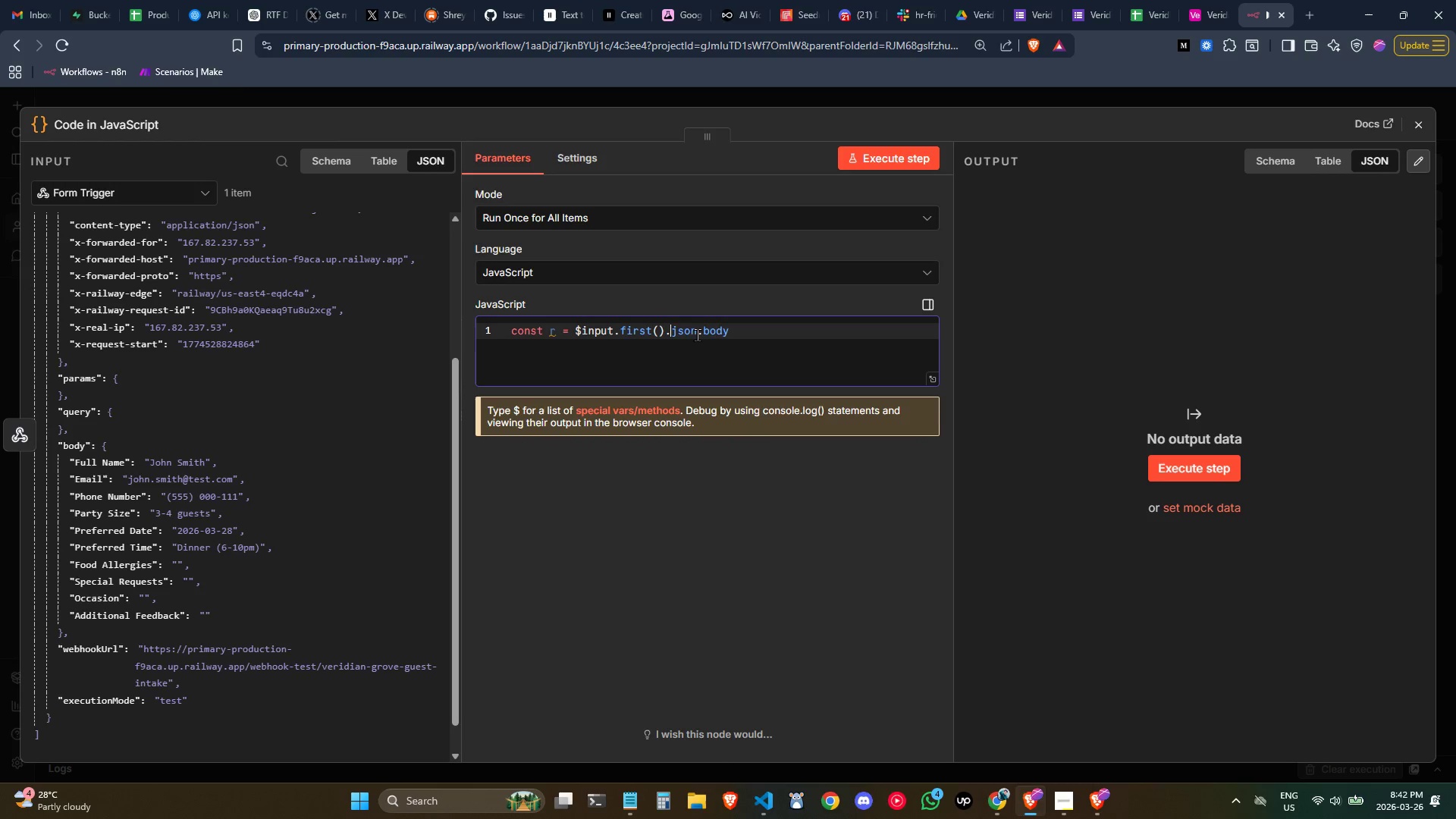 
key(Control+ArrowRight)
 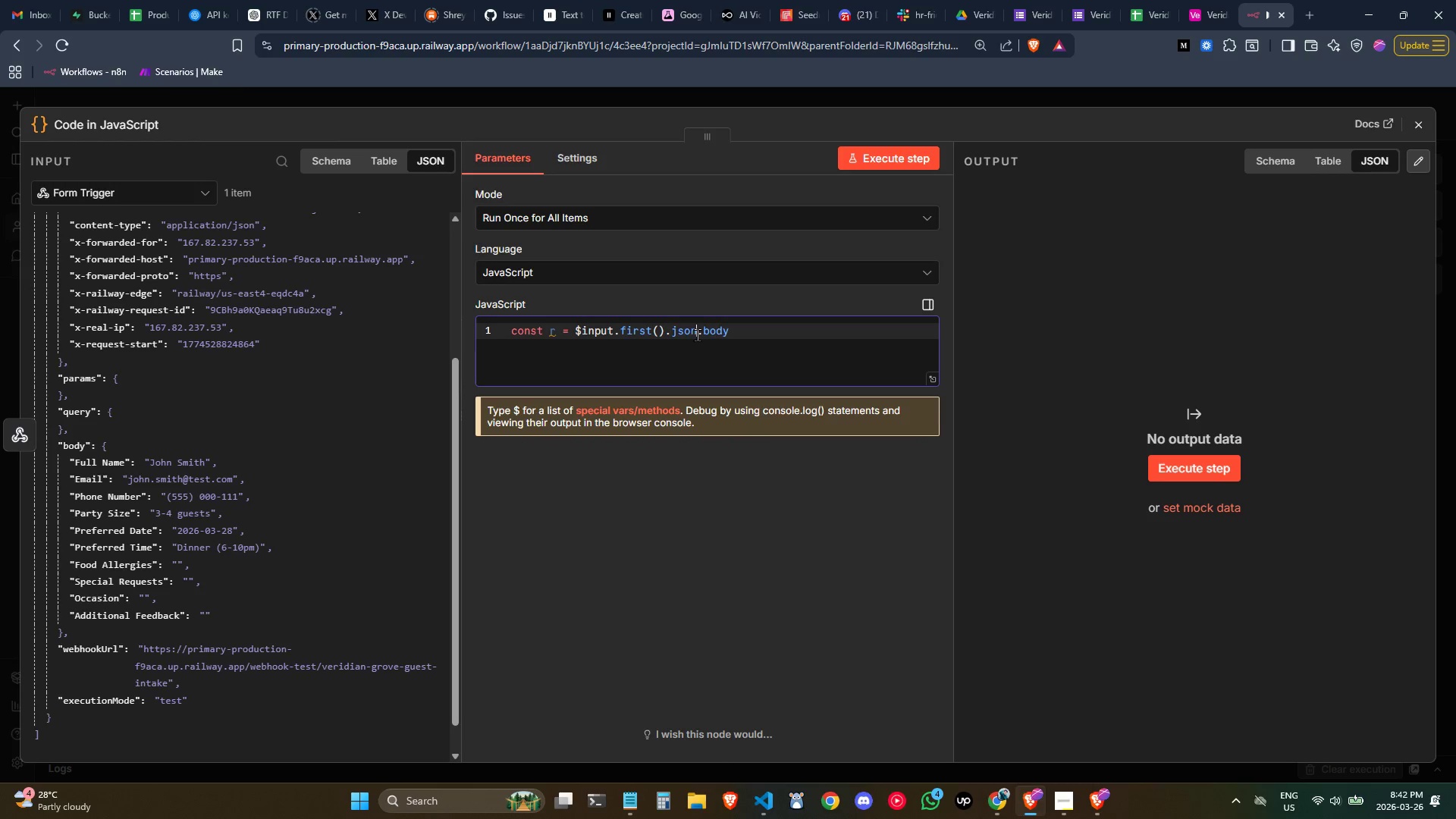 
key(Control+ArrowRight)
 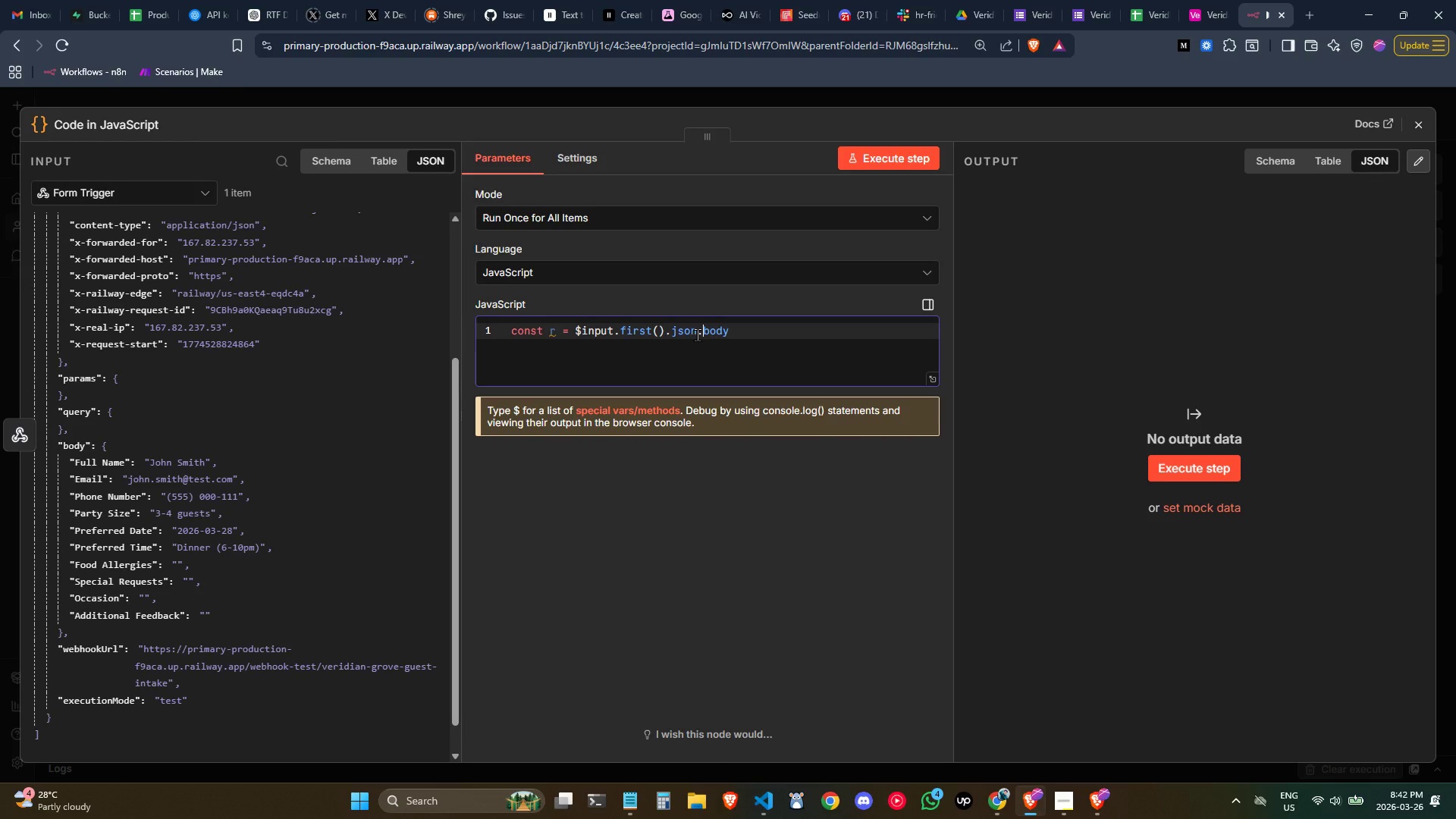 
key(Control+ArrowRight)
 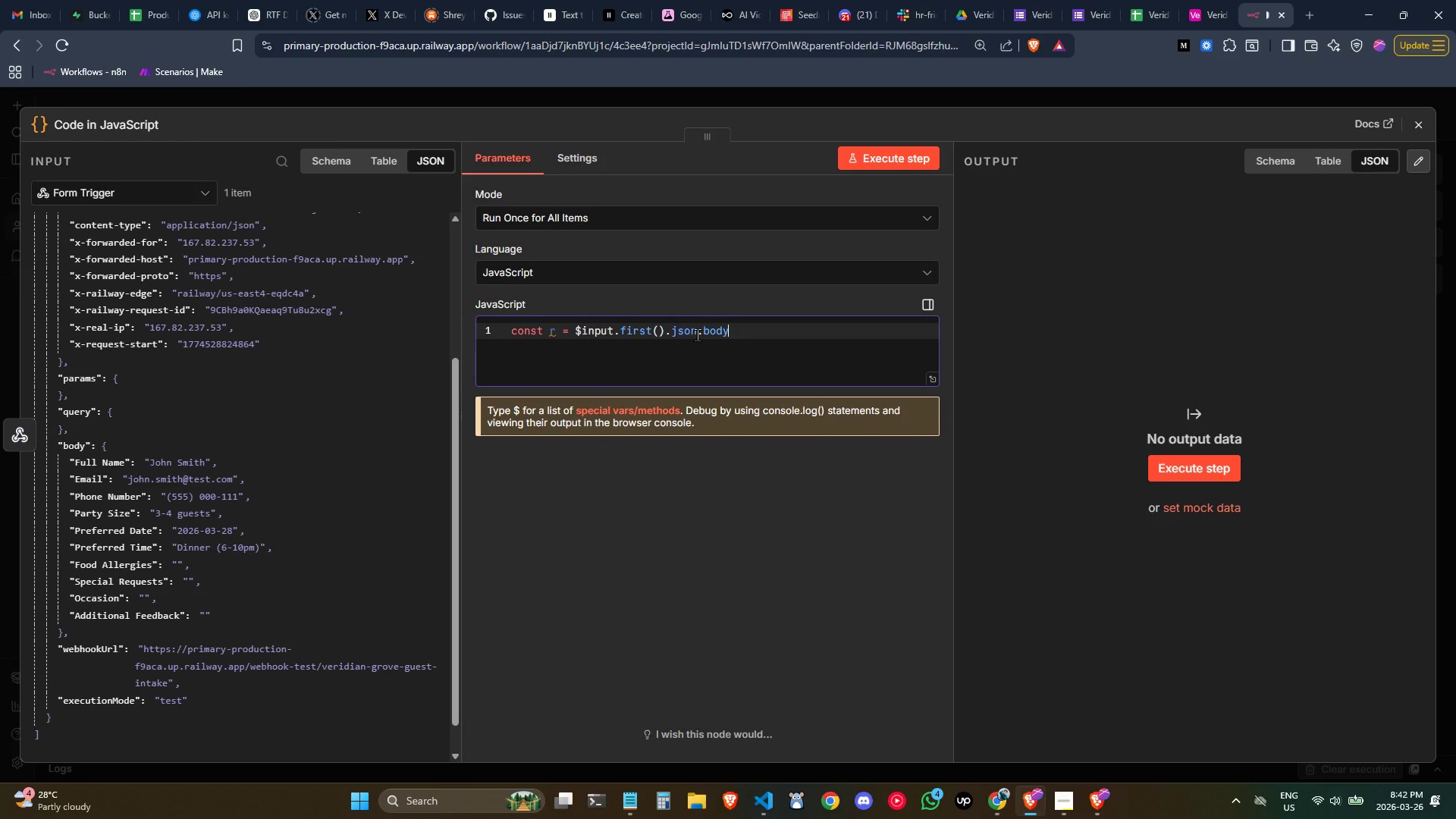 
key(ArrowRight)
 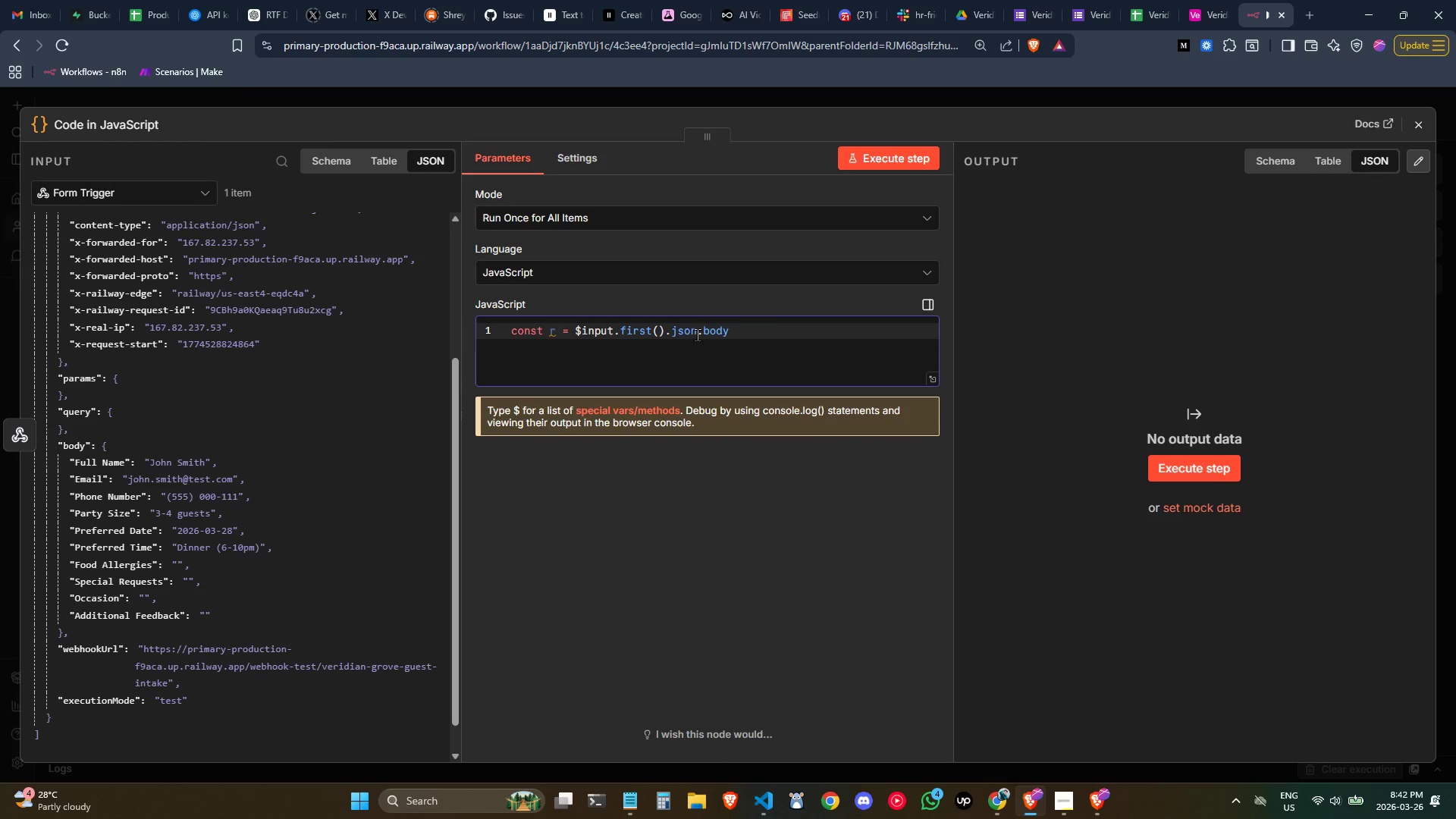 
key(Semicolon)
 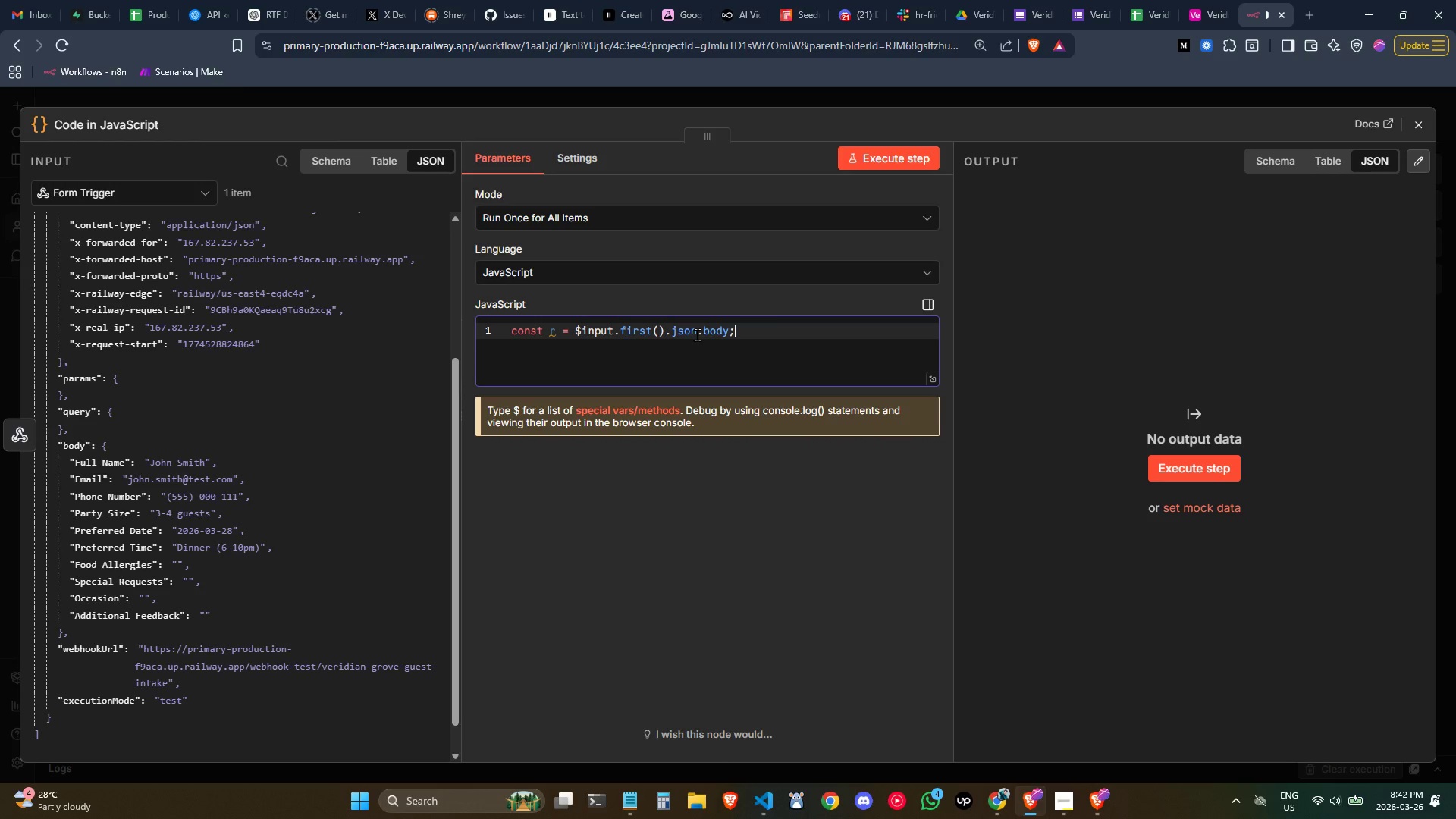 
key(Enter)
 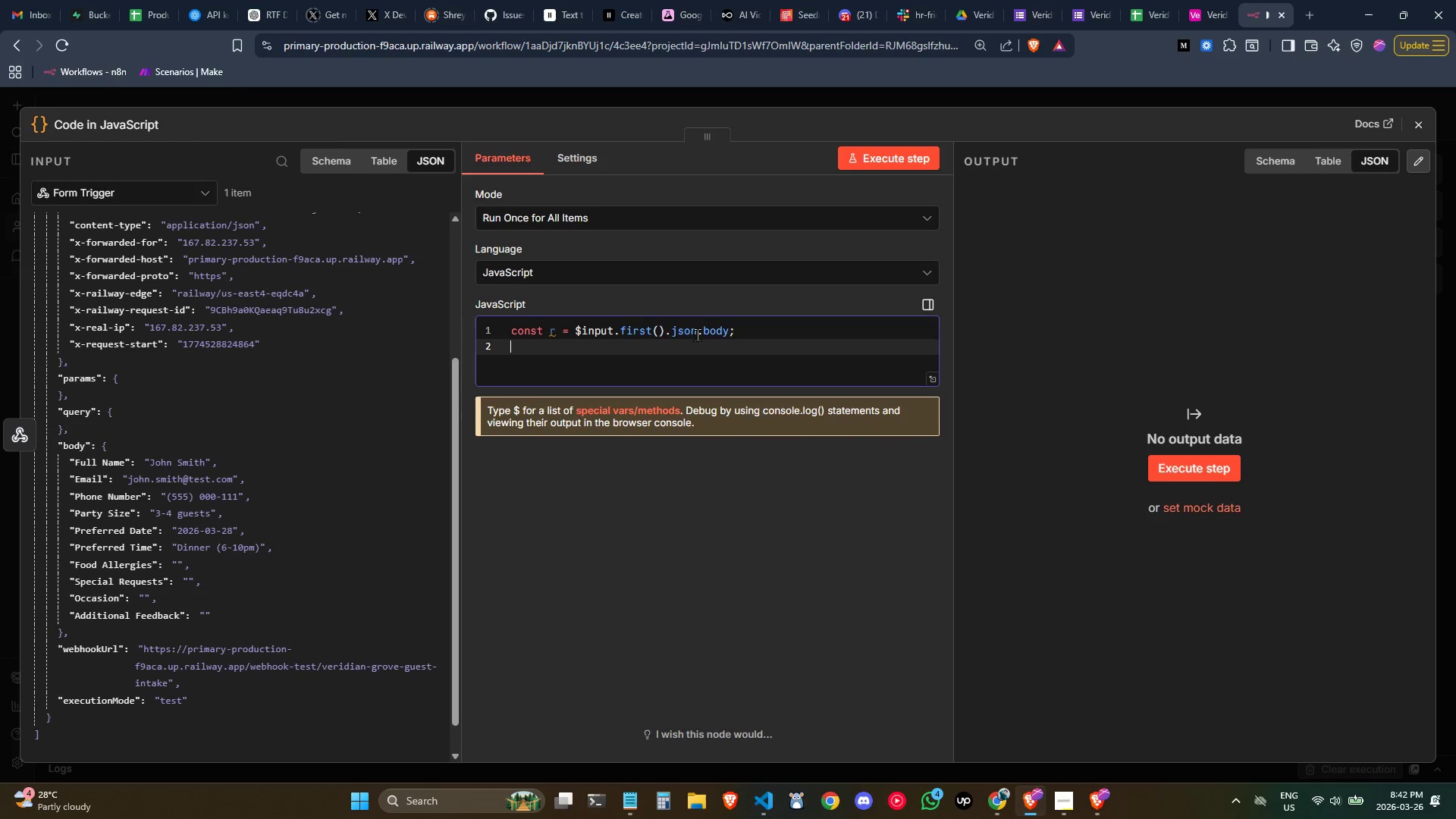 
key(Enter)
 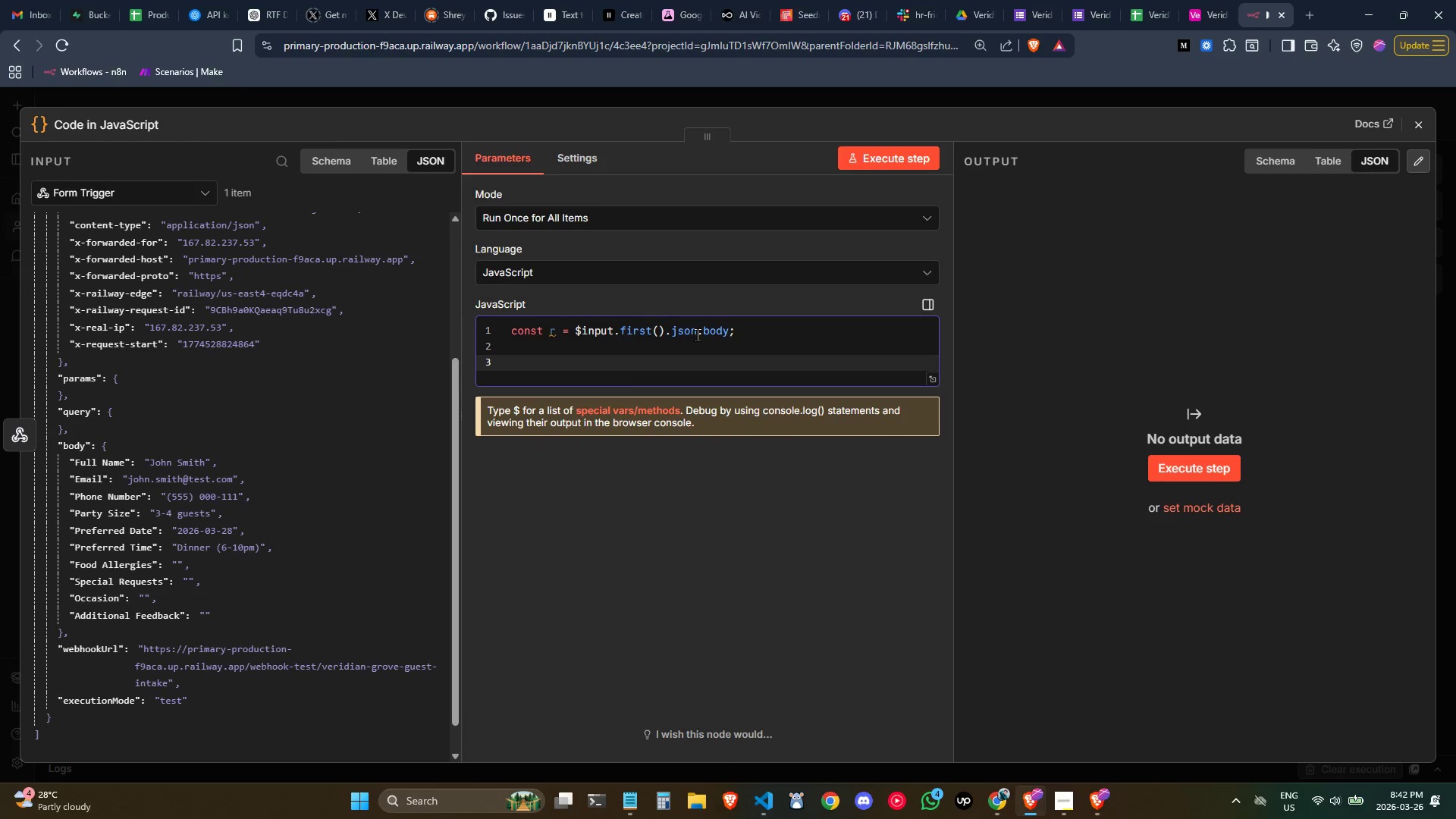 
type(rer)
key(Backspace)
type(turn {)
 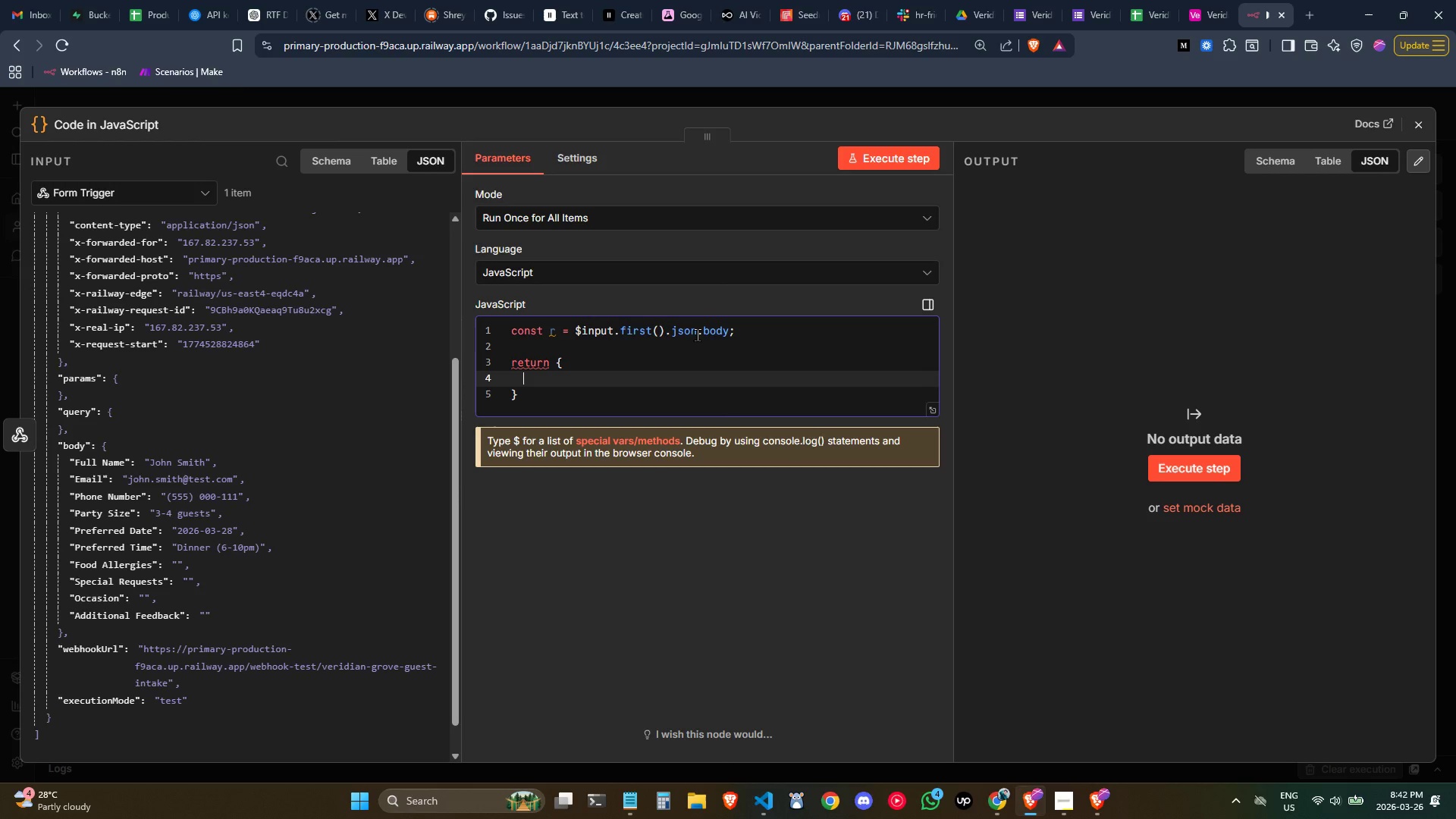 
 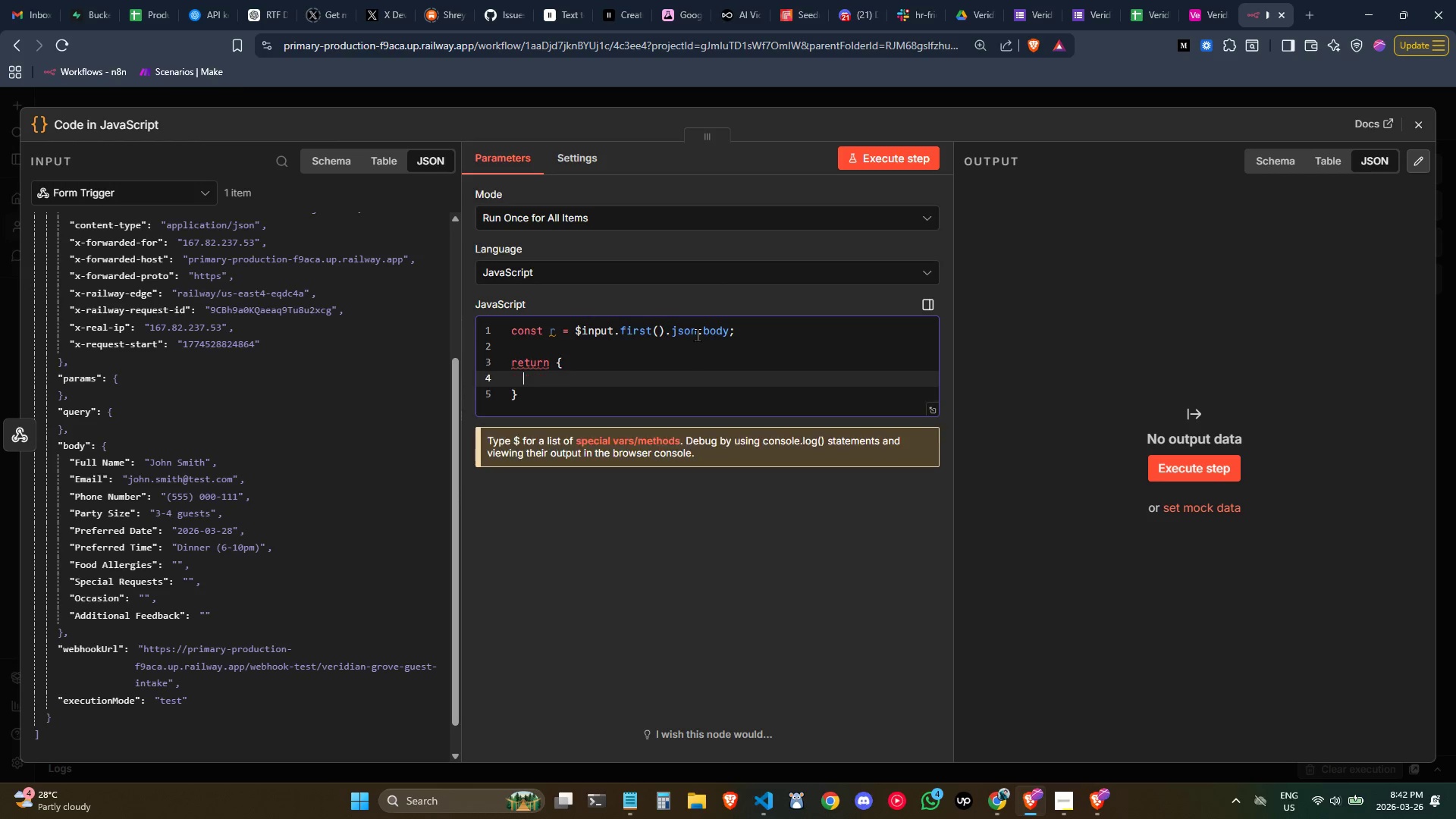 
key(Enter)
 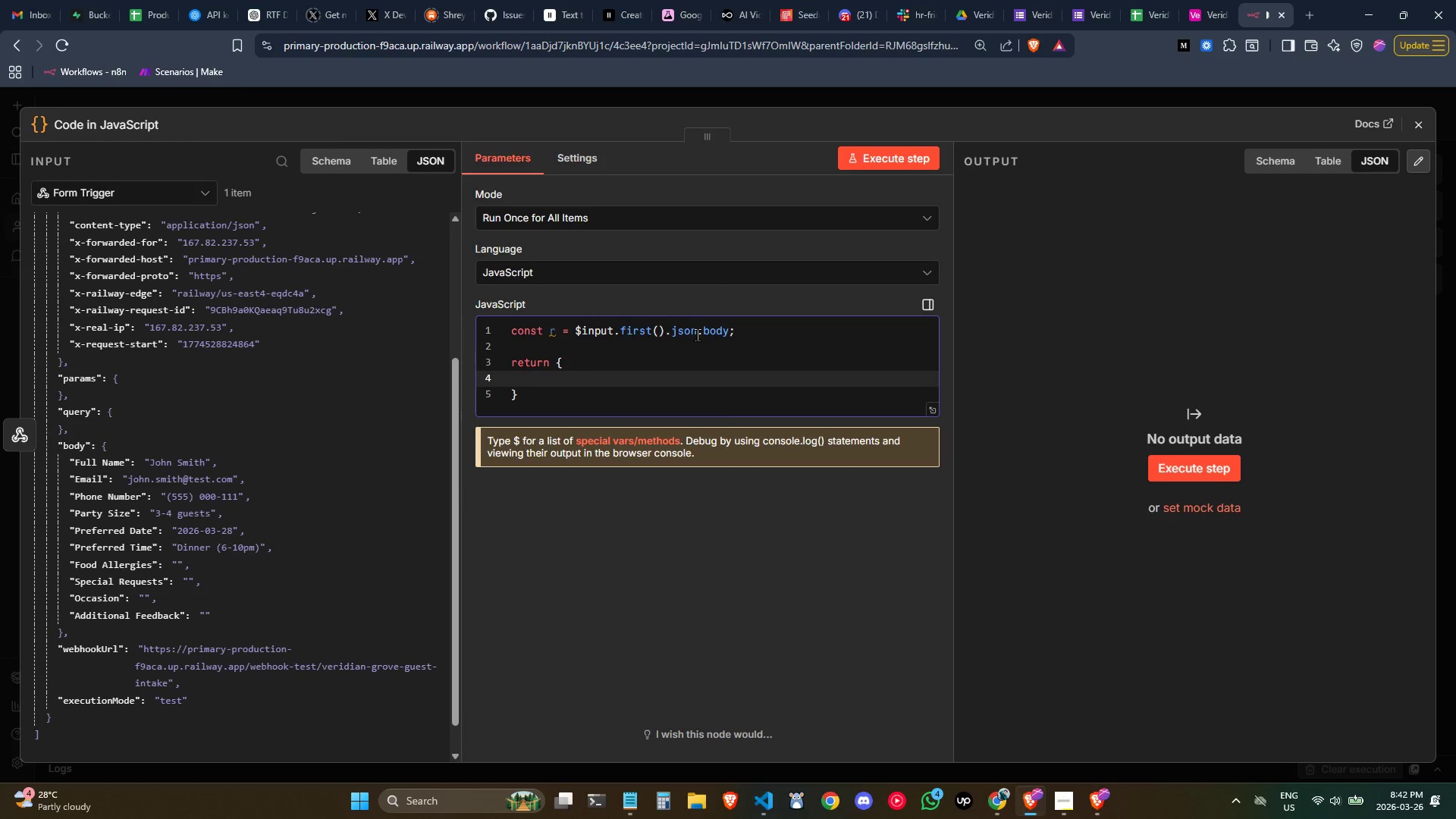 
type(fullName: )
 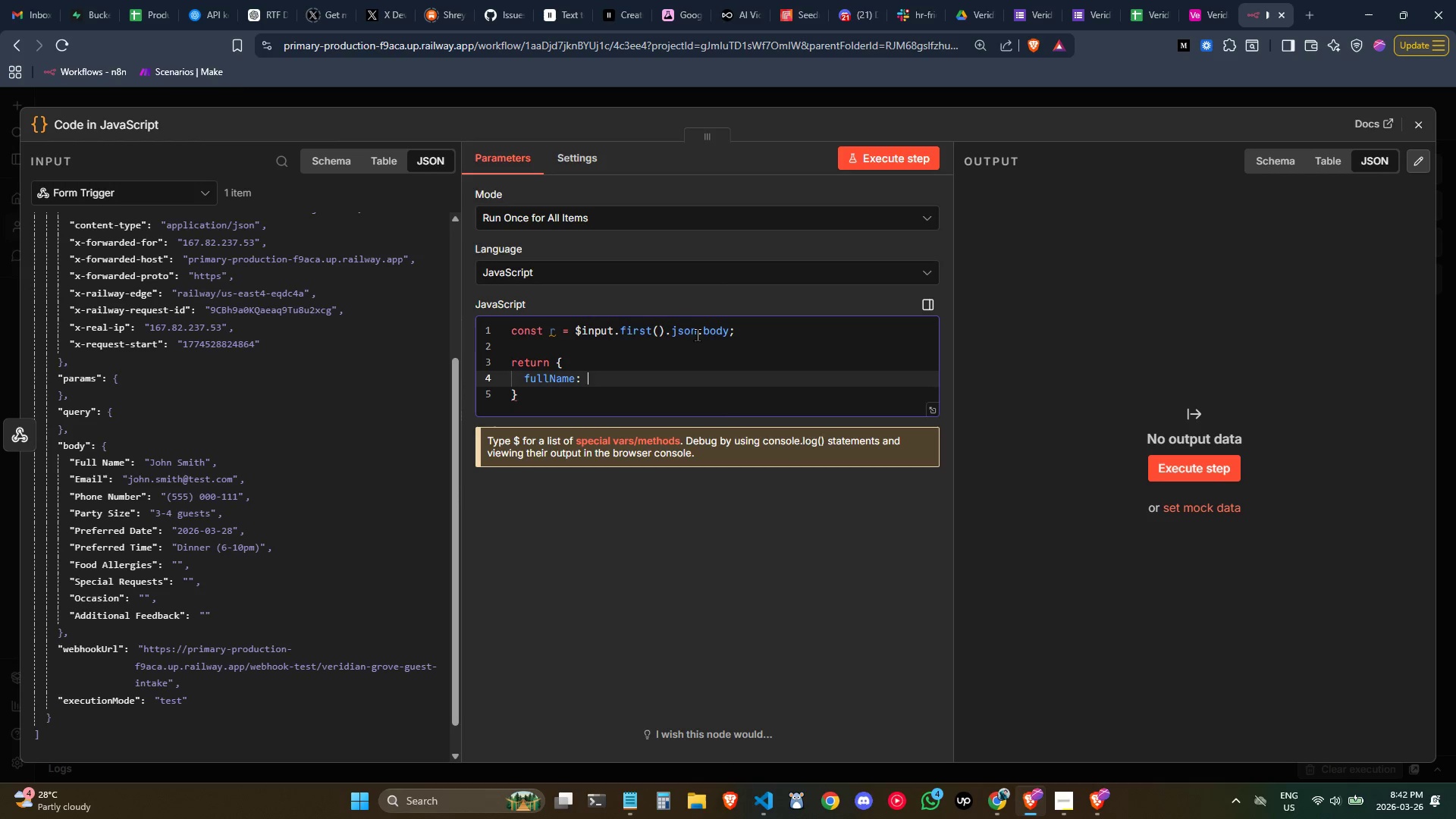 
type(r['Full Name)
 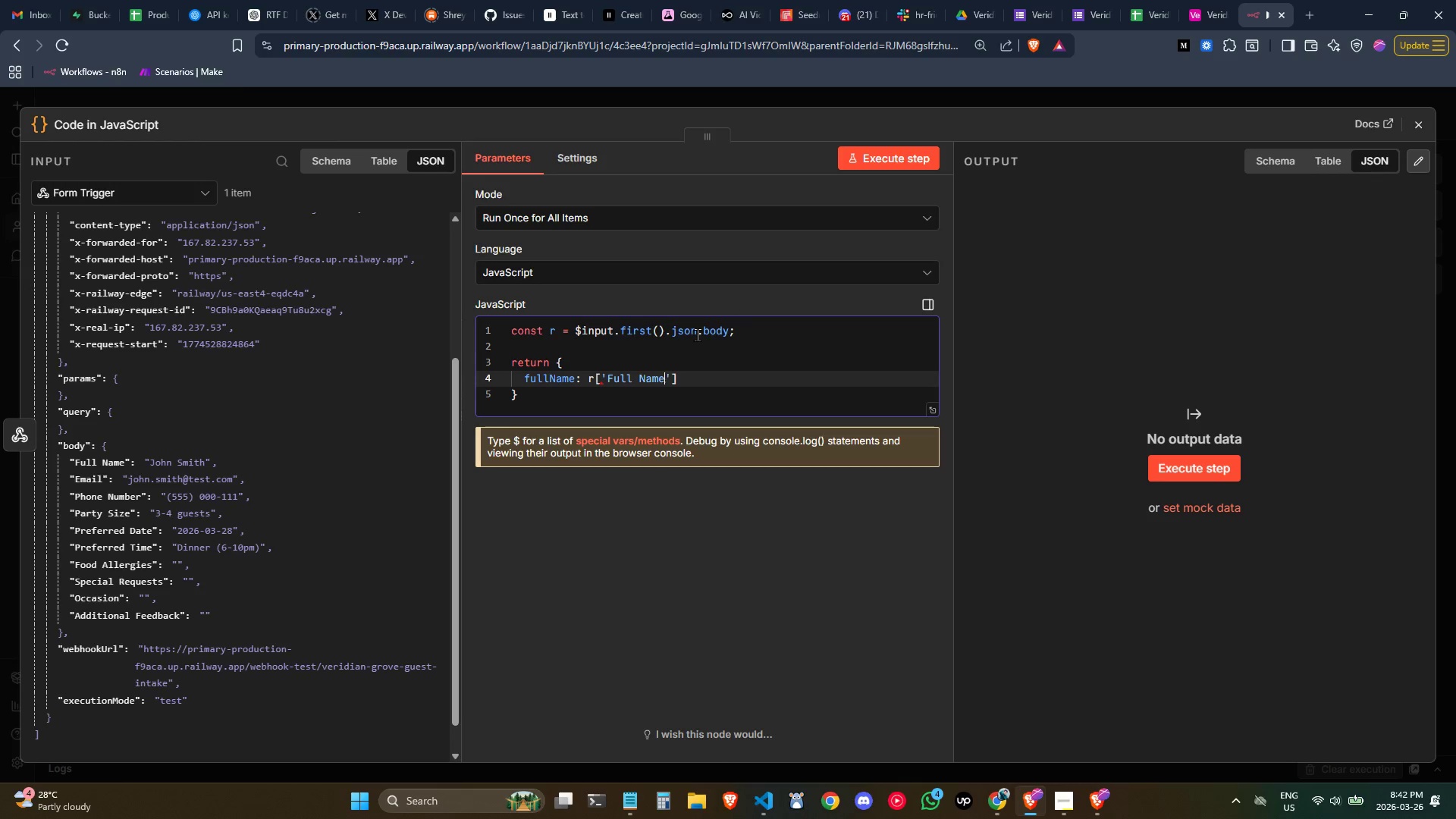 
key(ArrowRight)
 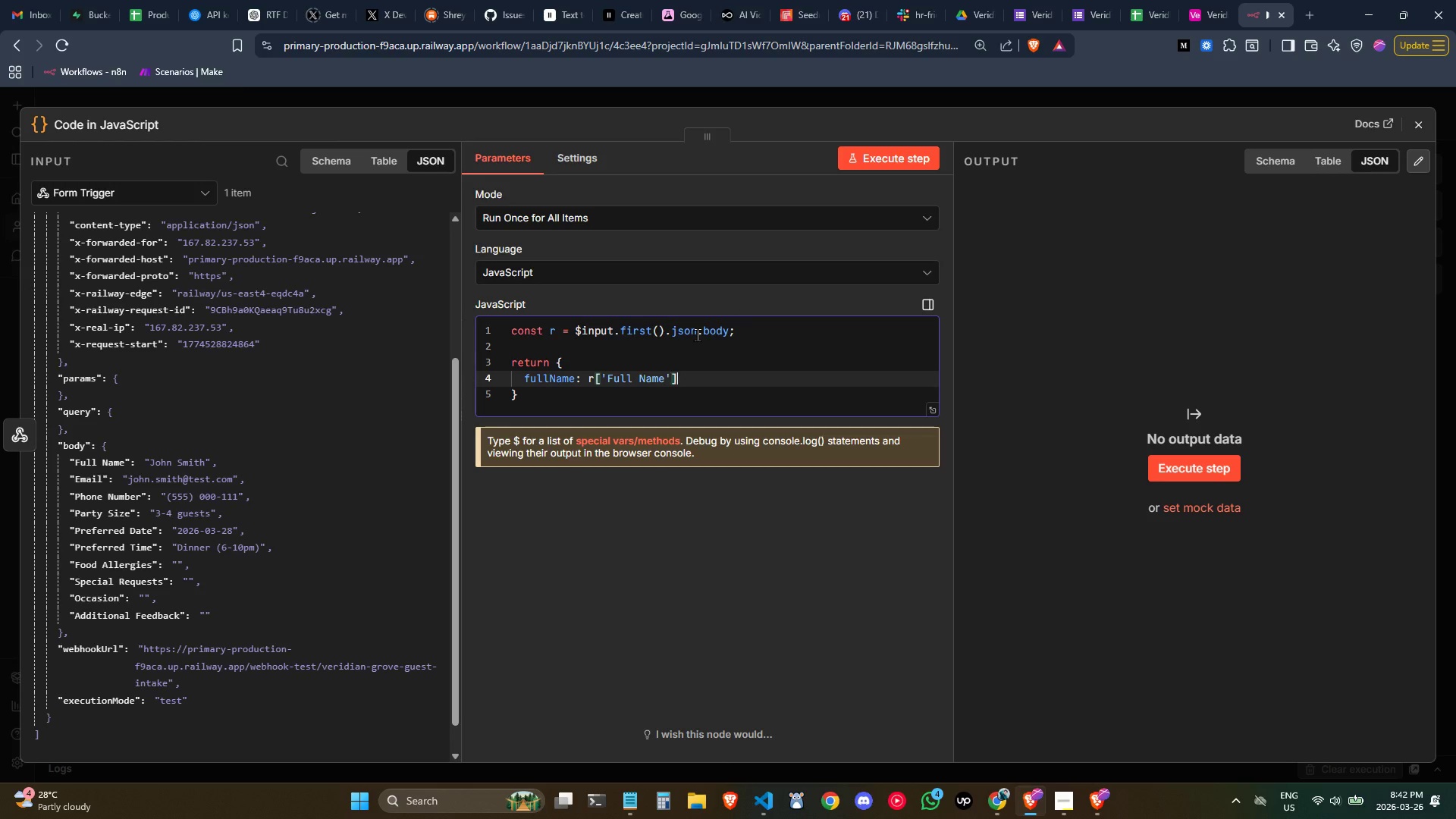 
key(ArrowRight)
 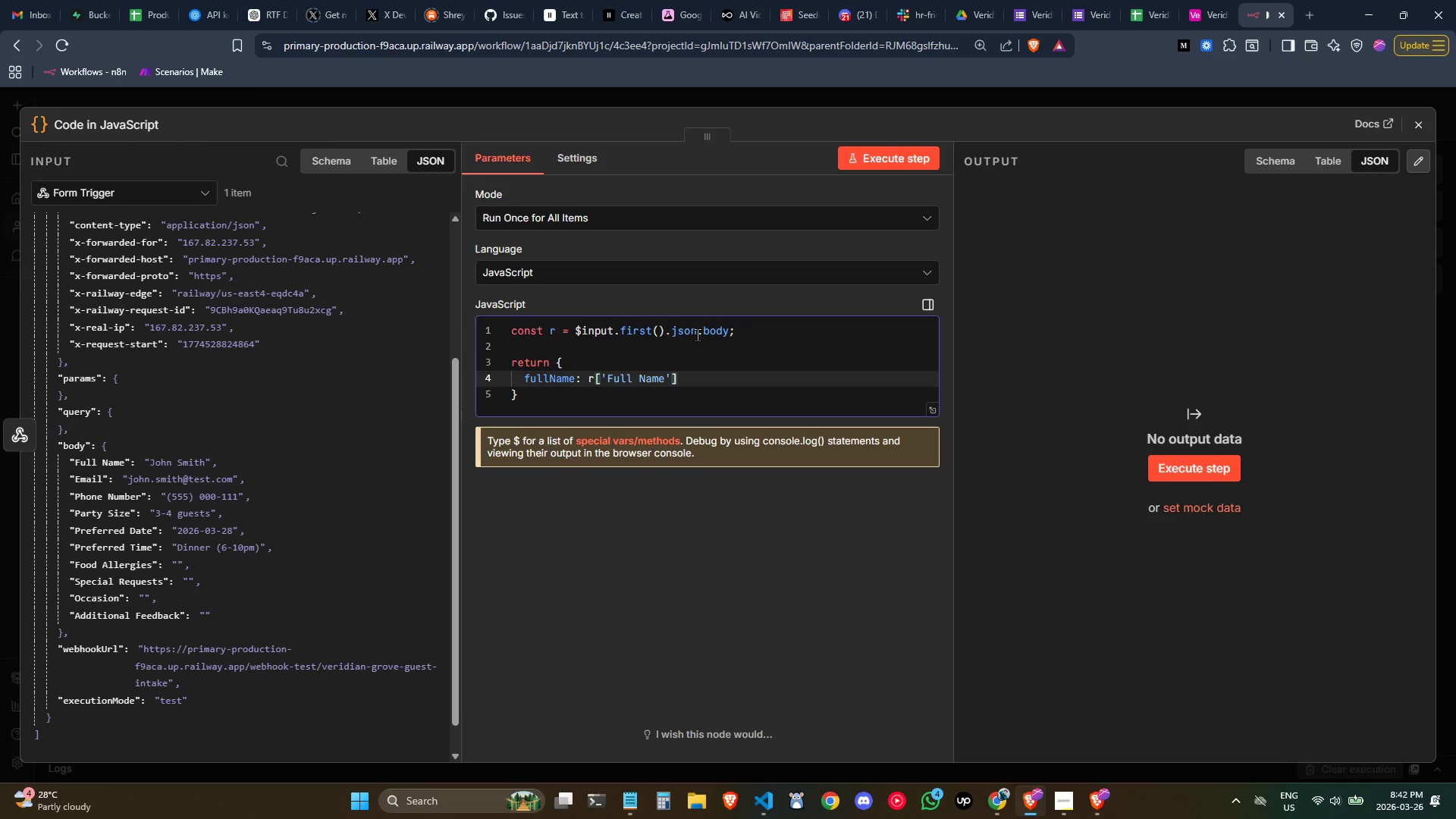 
key(Space)
 